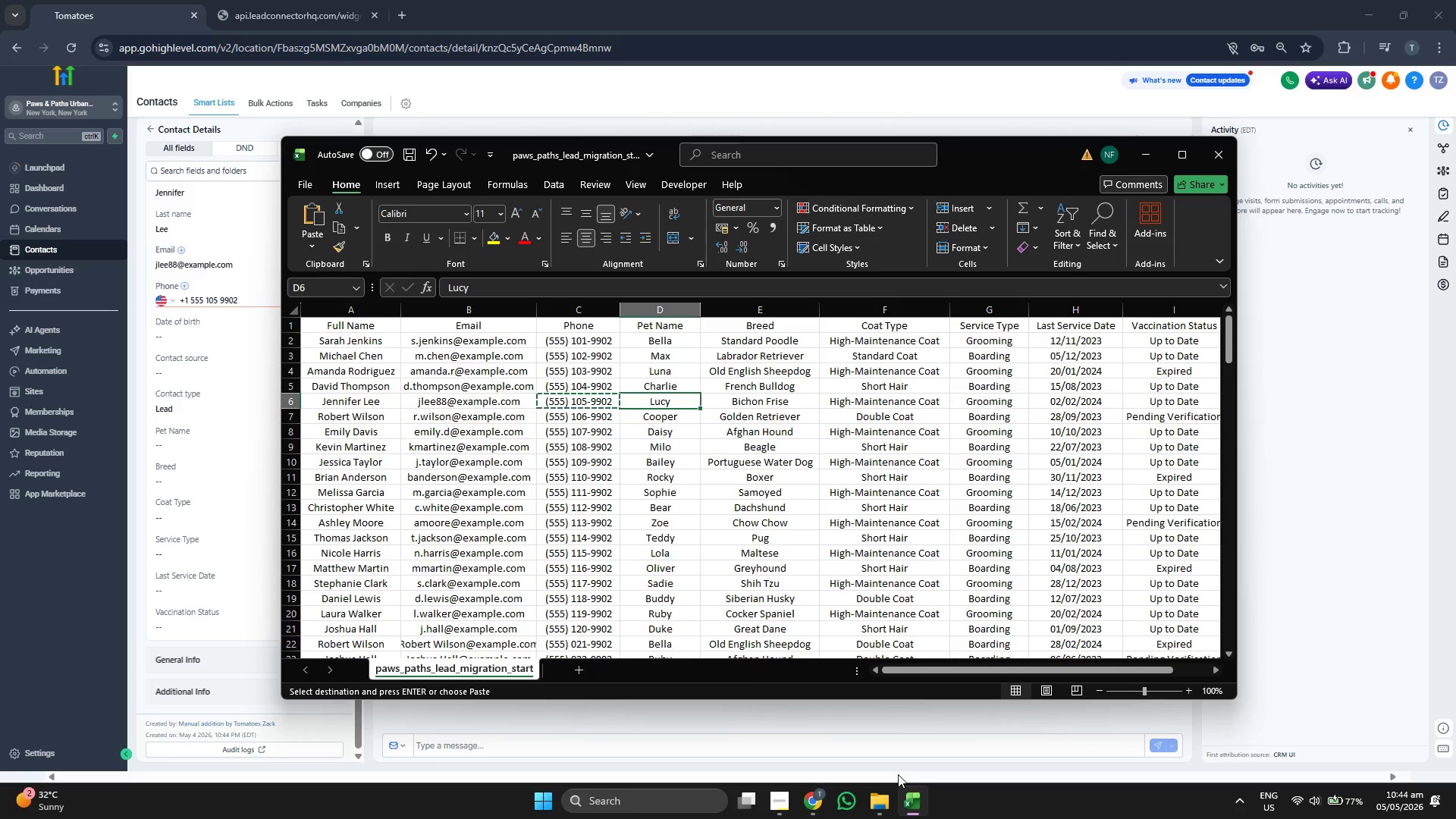 
key(Control+ControlLeft)
 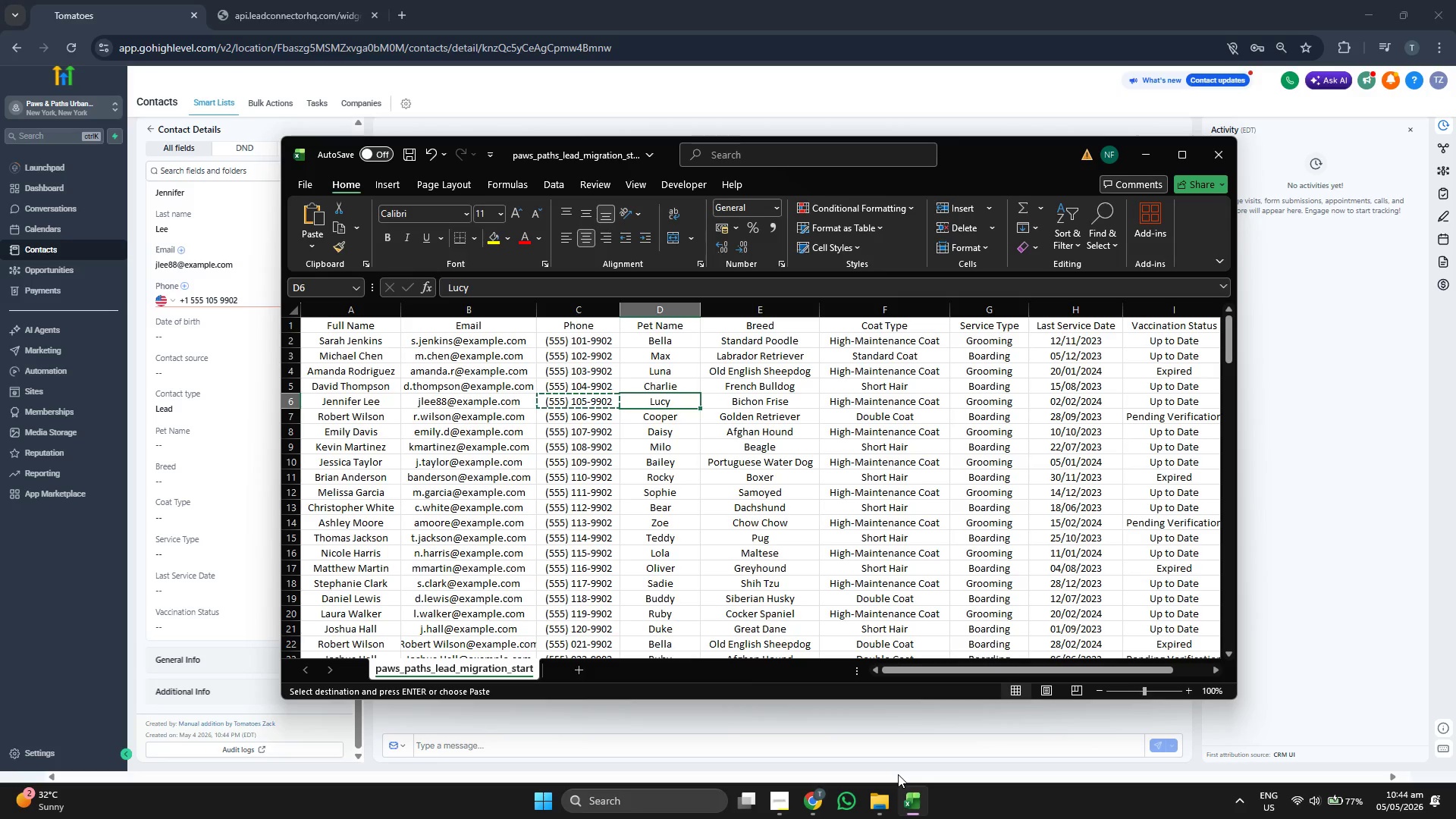 
key(Control+C)
 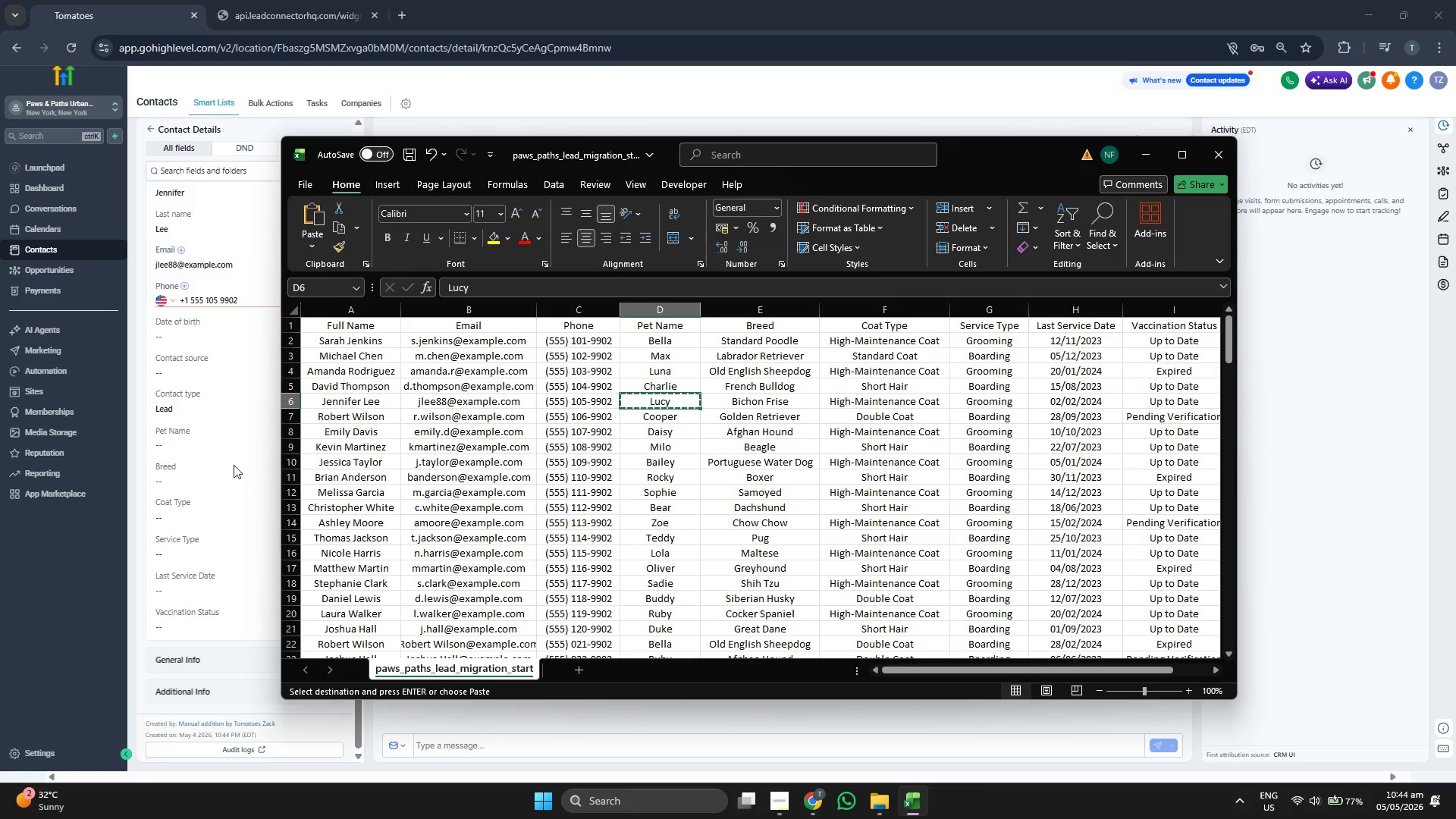 
left_click([221, 452])
 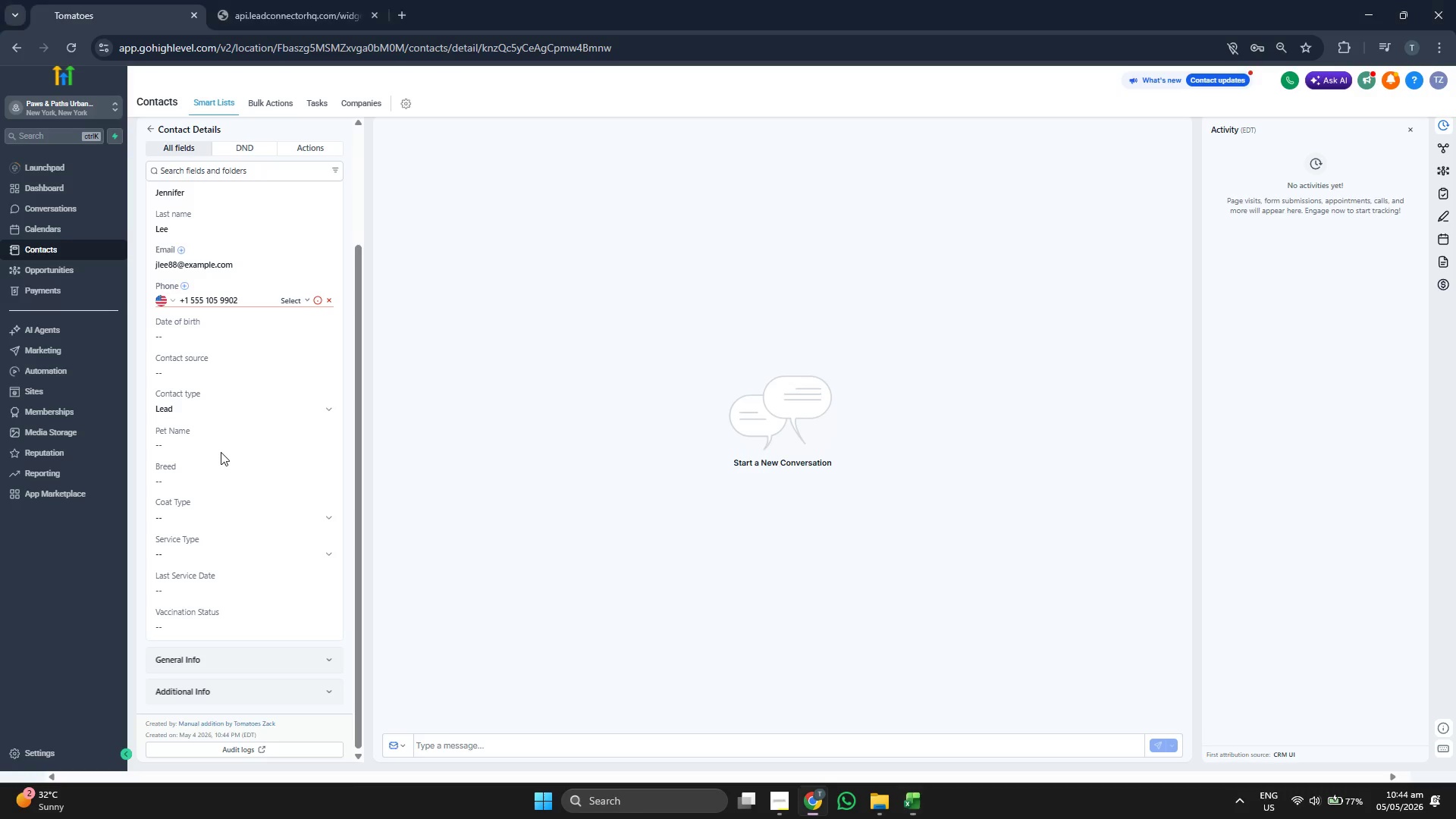 
key(Control+ControlLeft)
 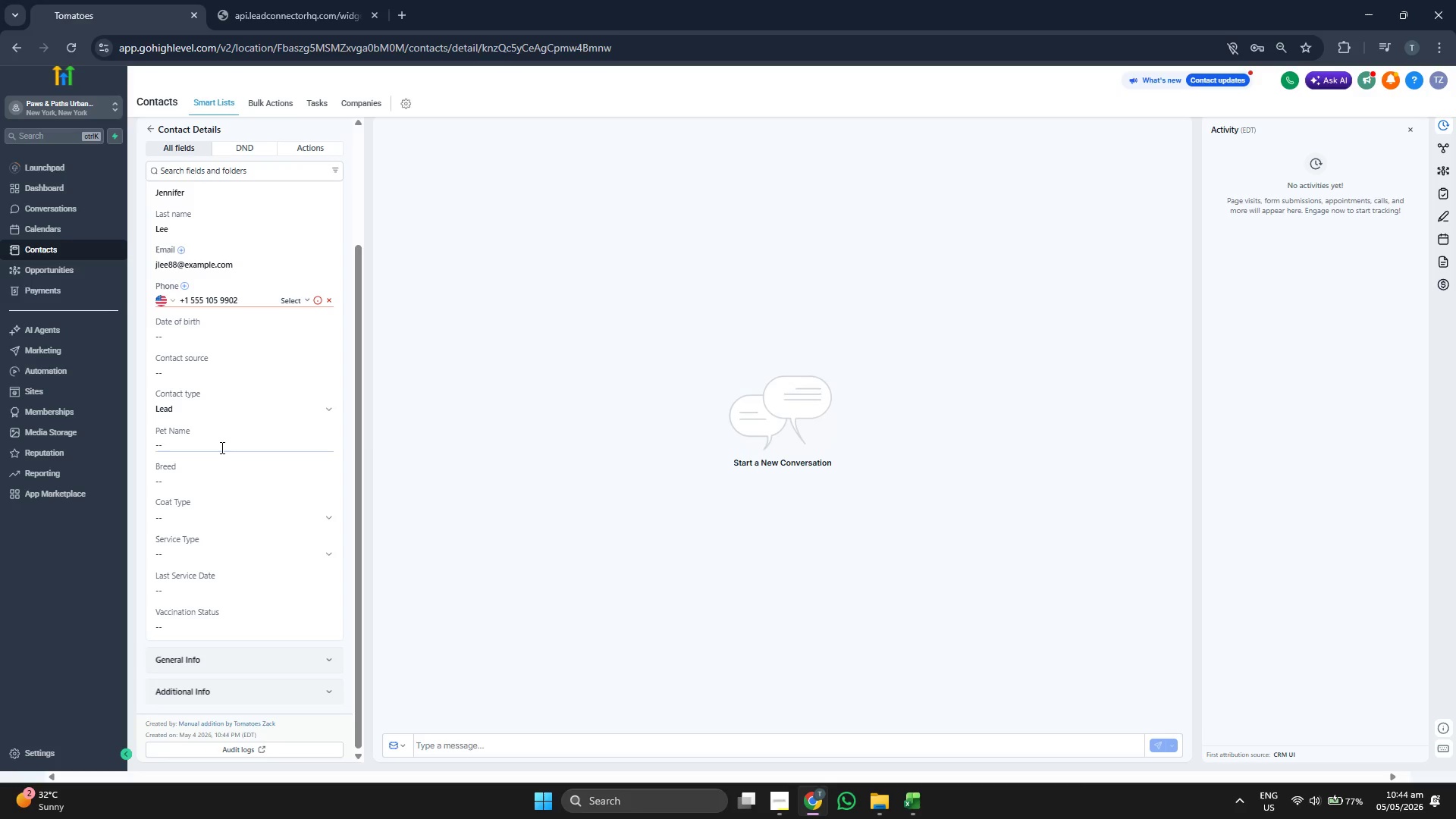 
double_click([221, 447])
 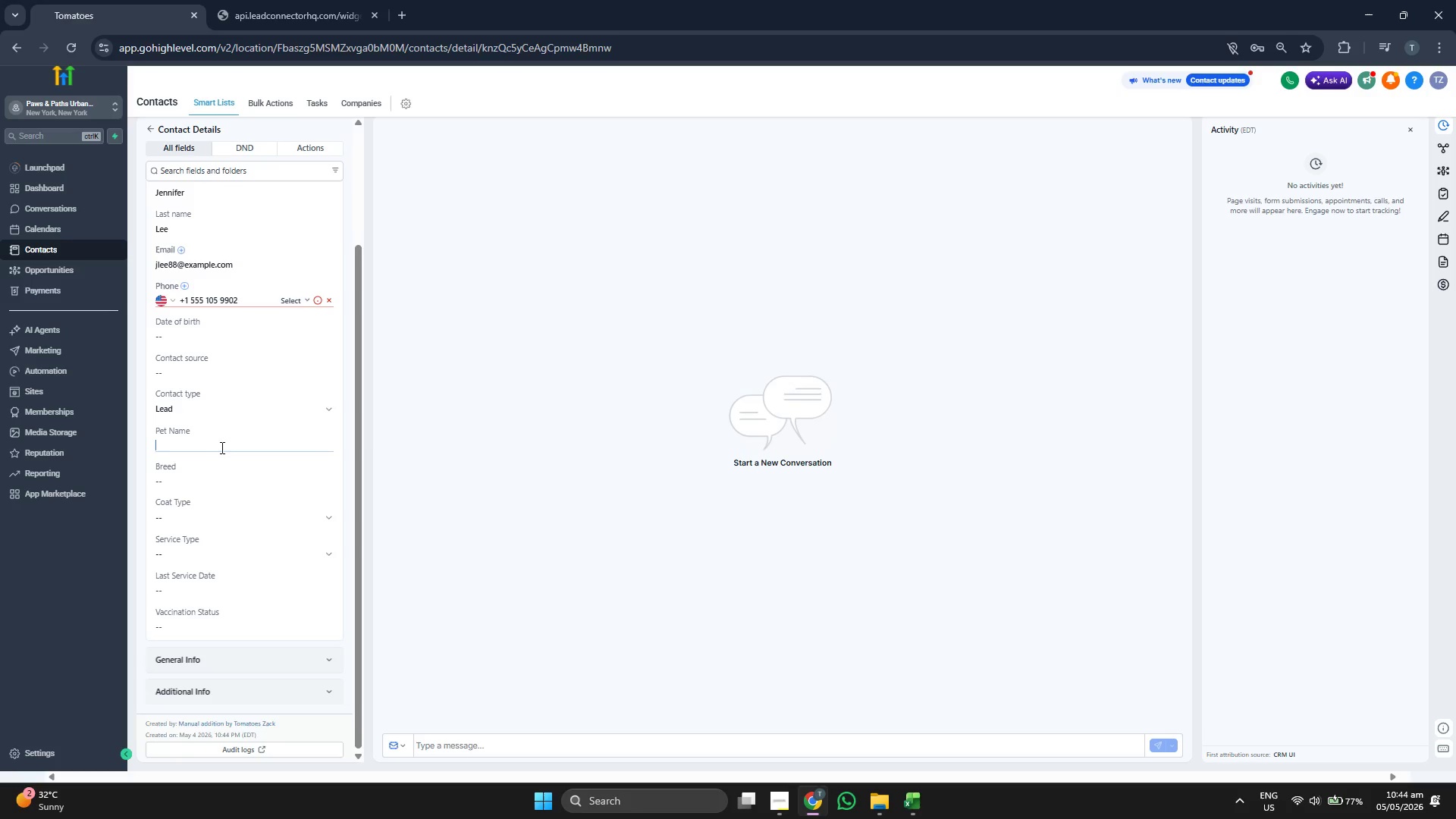 
key(Control+ControlLeft)
 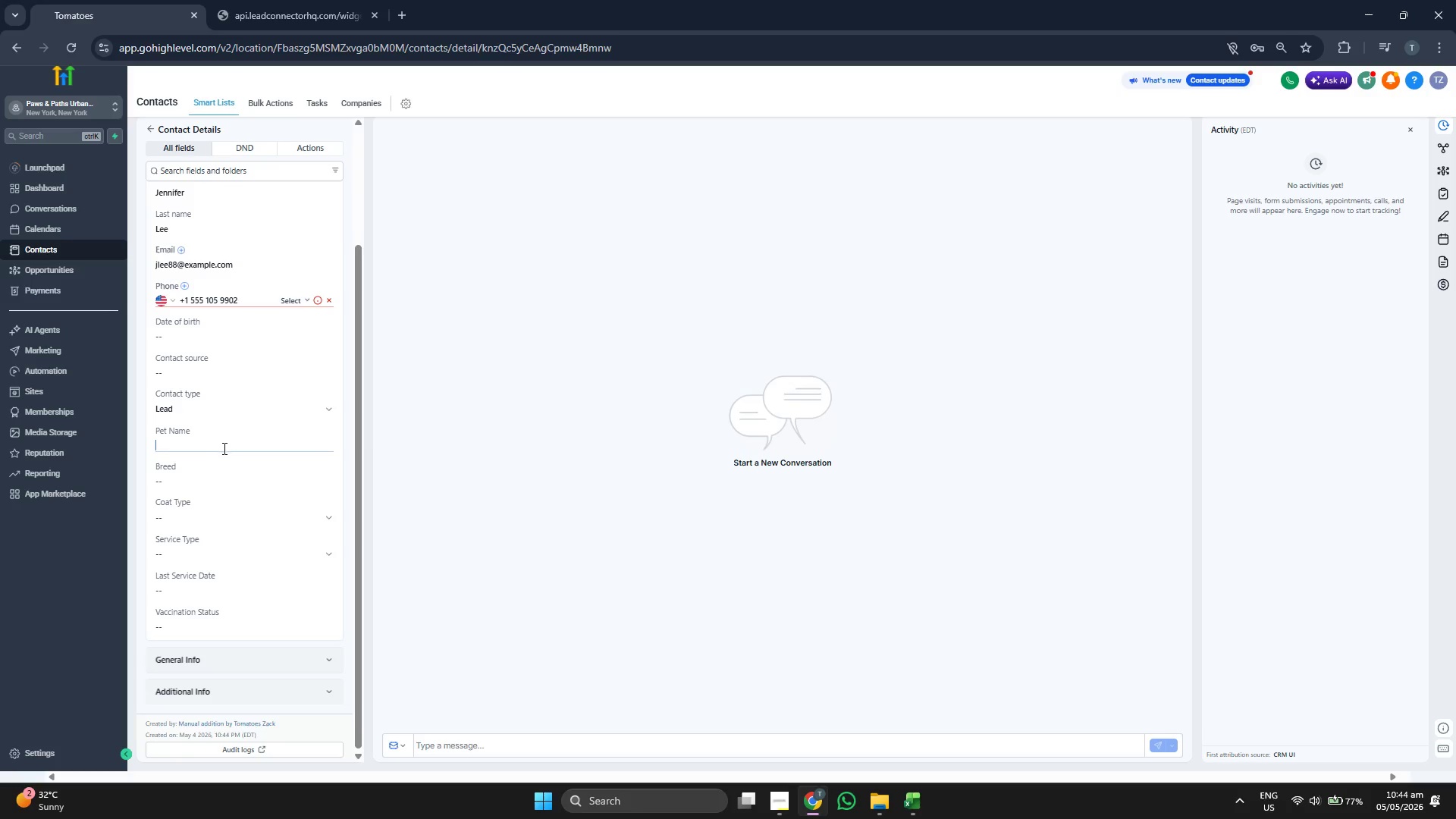 
key(Control+V)
 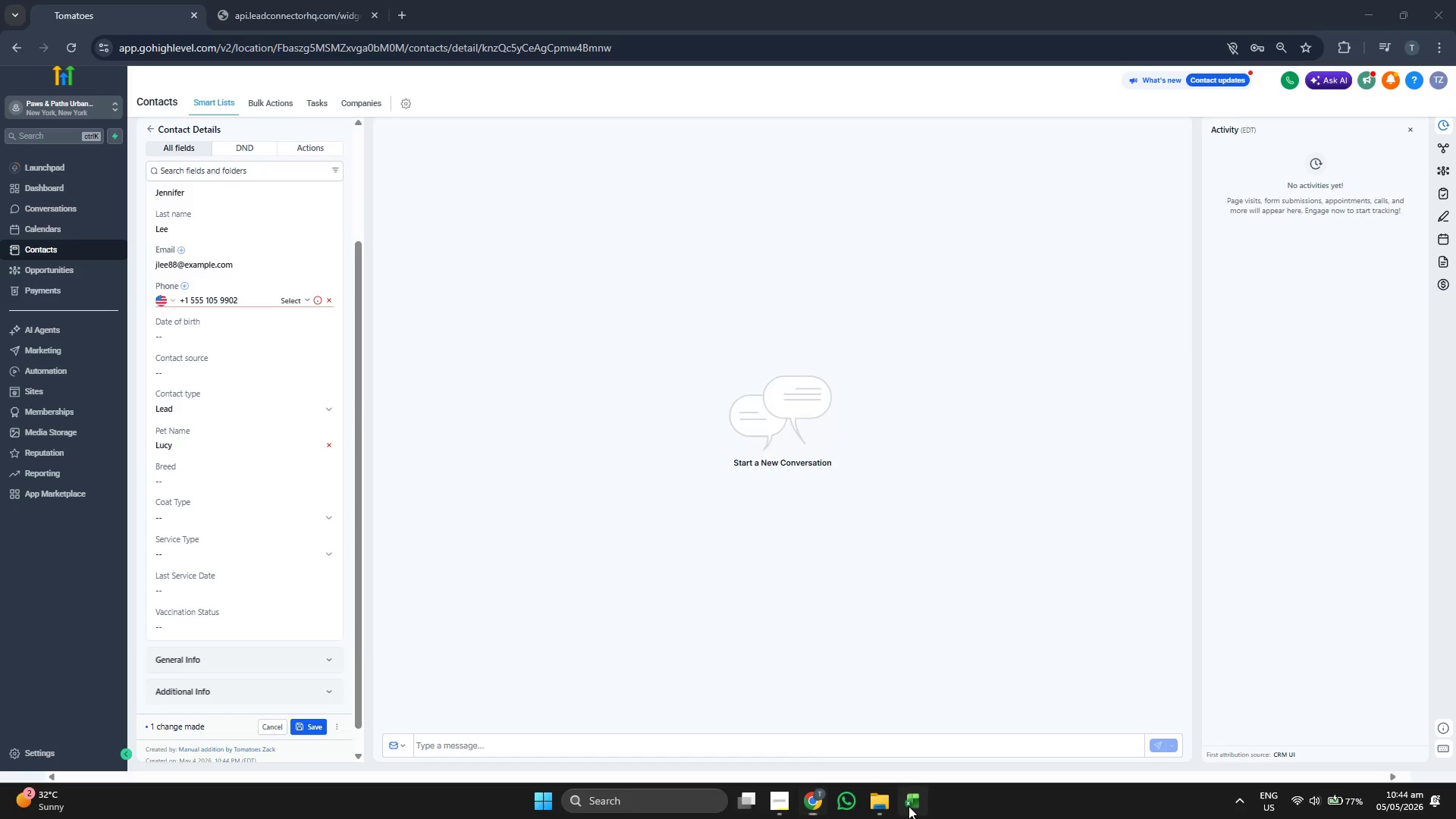 
key(ArrowRight)
 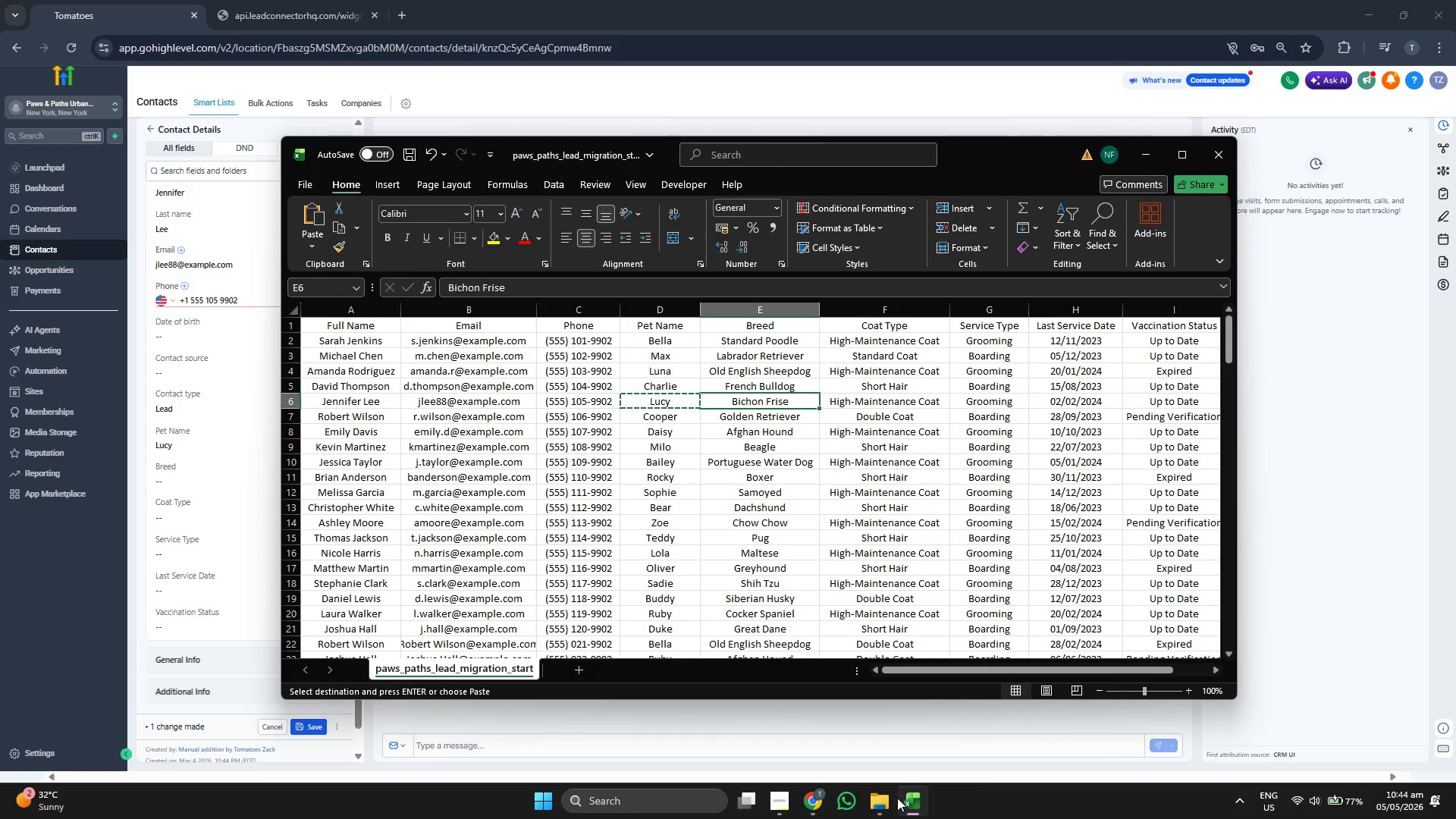 
key(Control+ControlLeft)
 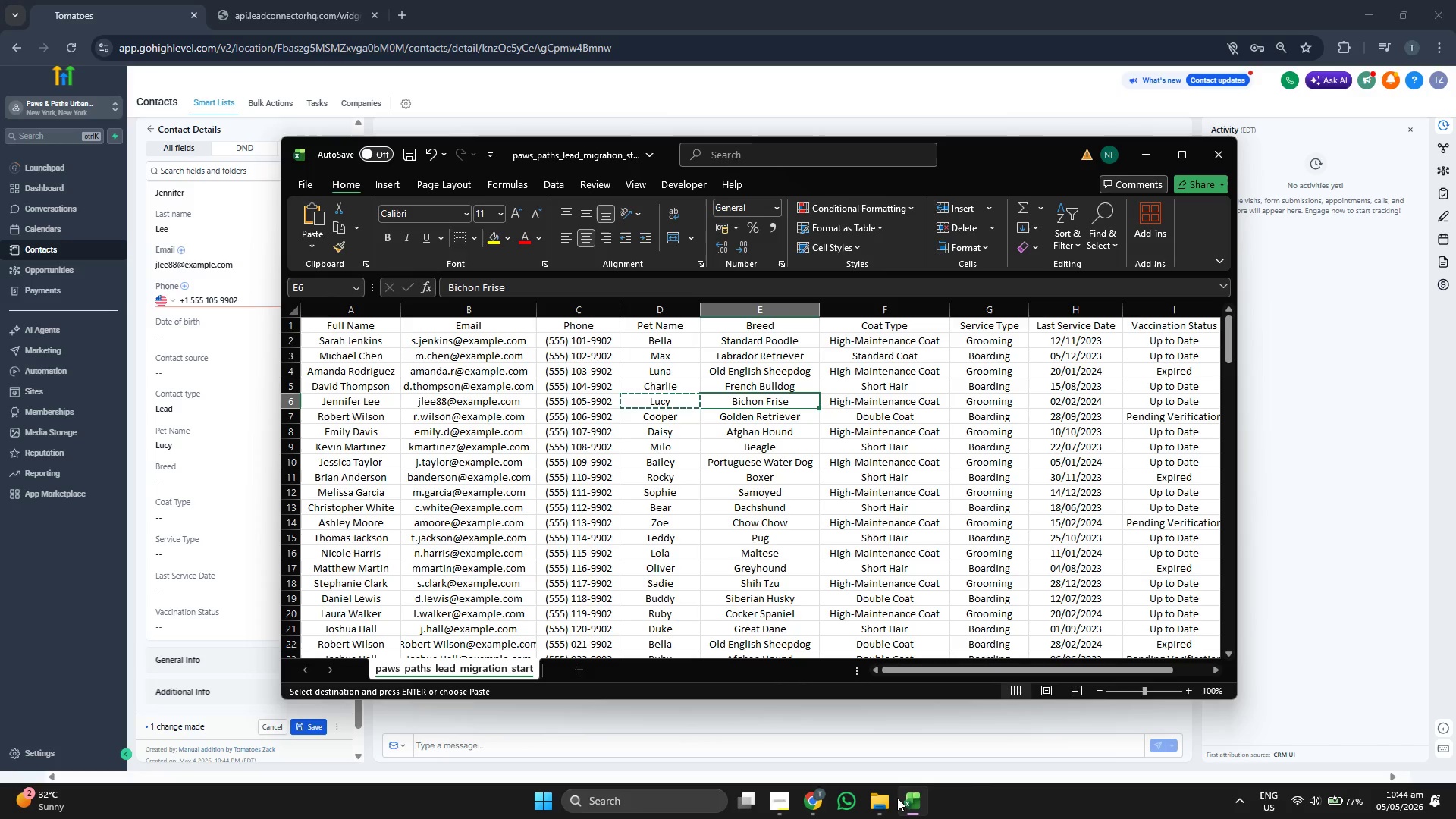 
key(Control+C)
 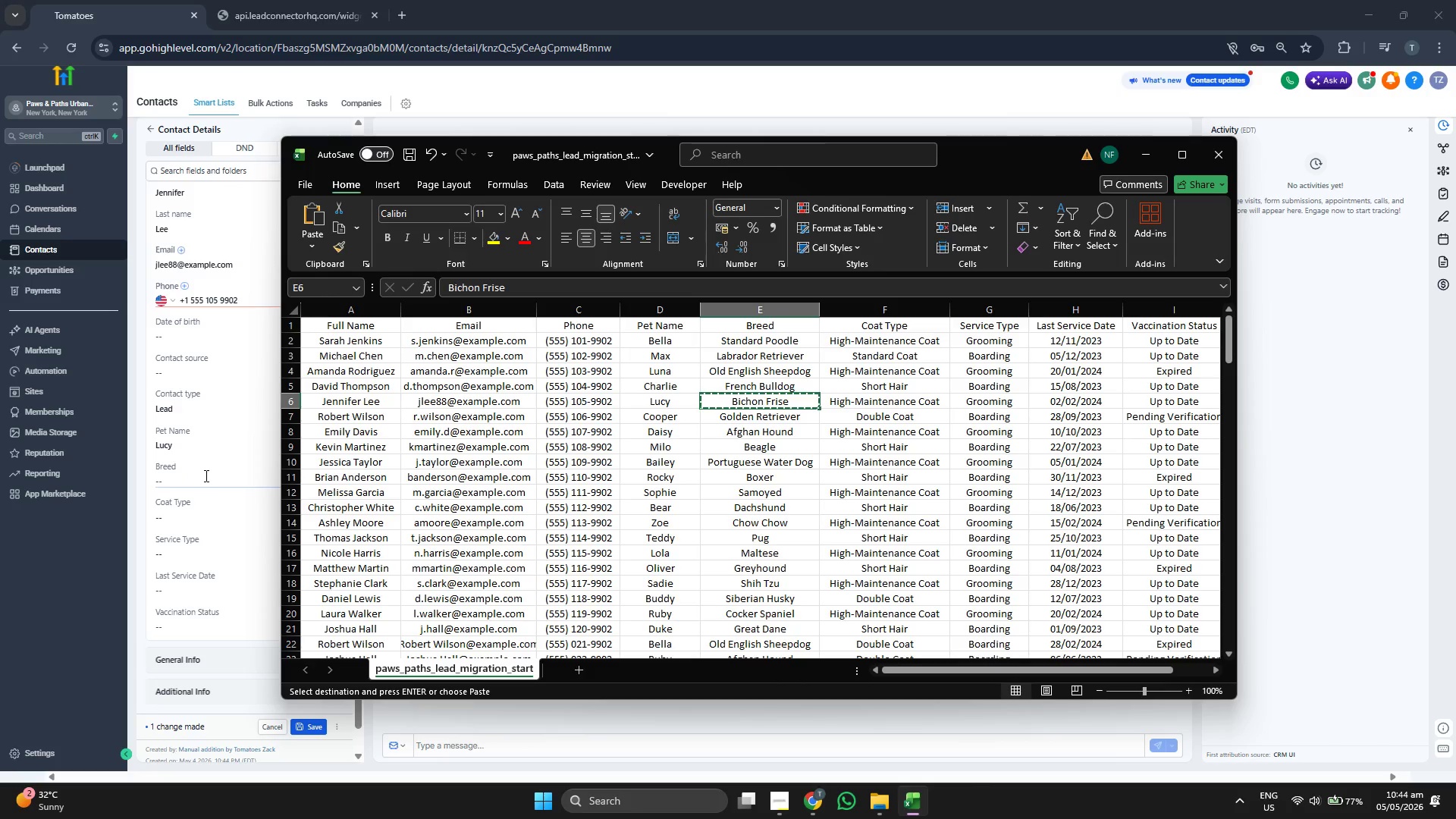 
left_click([205, 475])
 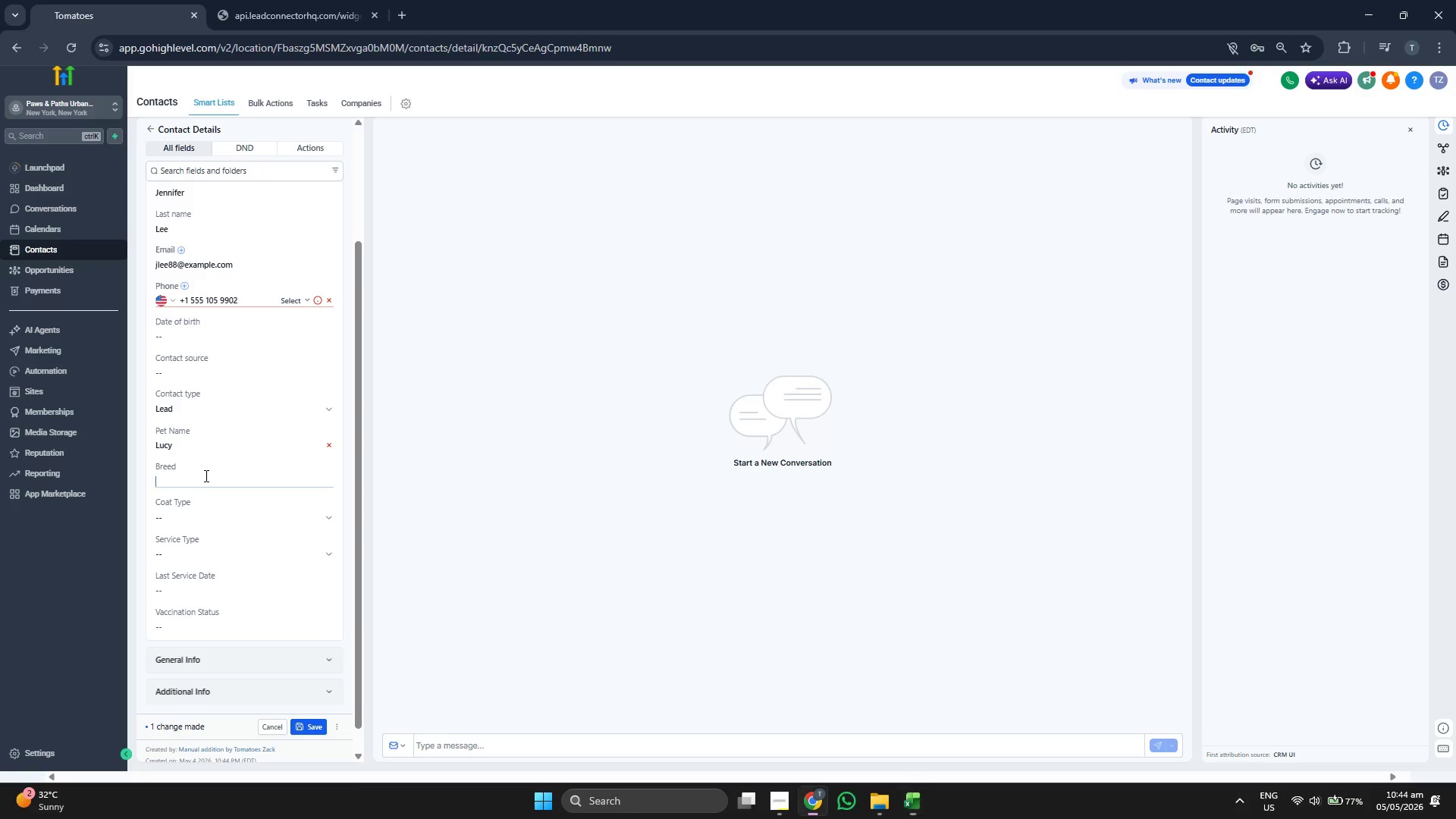 
key(Control+ControlLeft)
 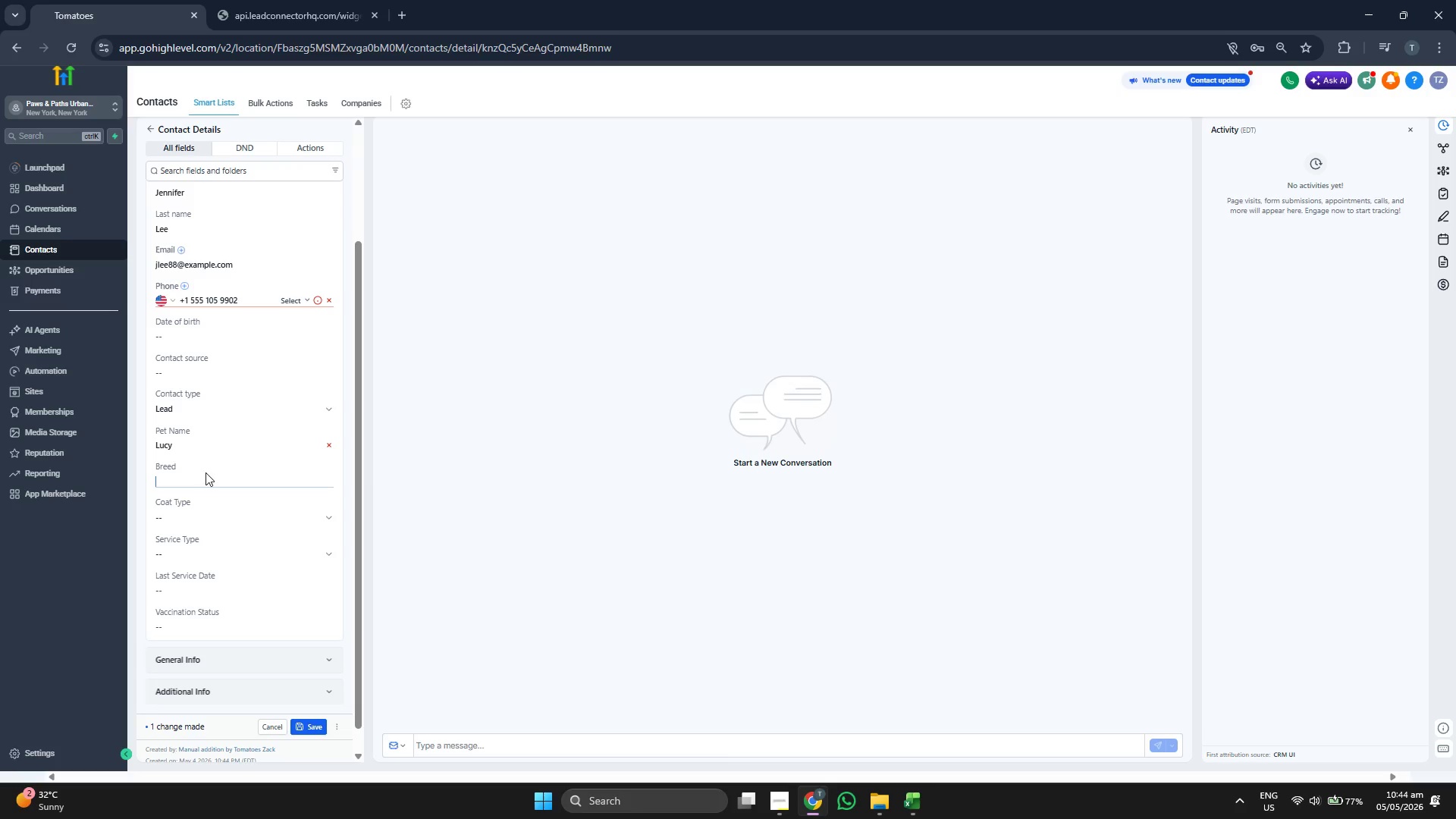 
key(Control+V)
 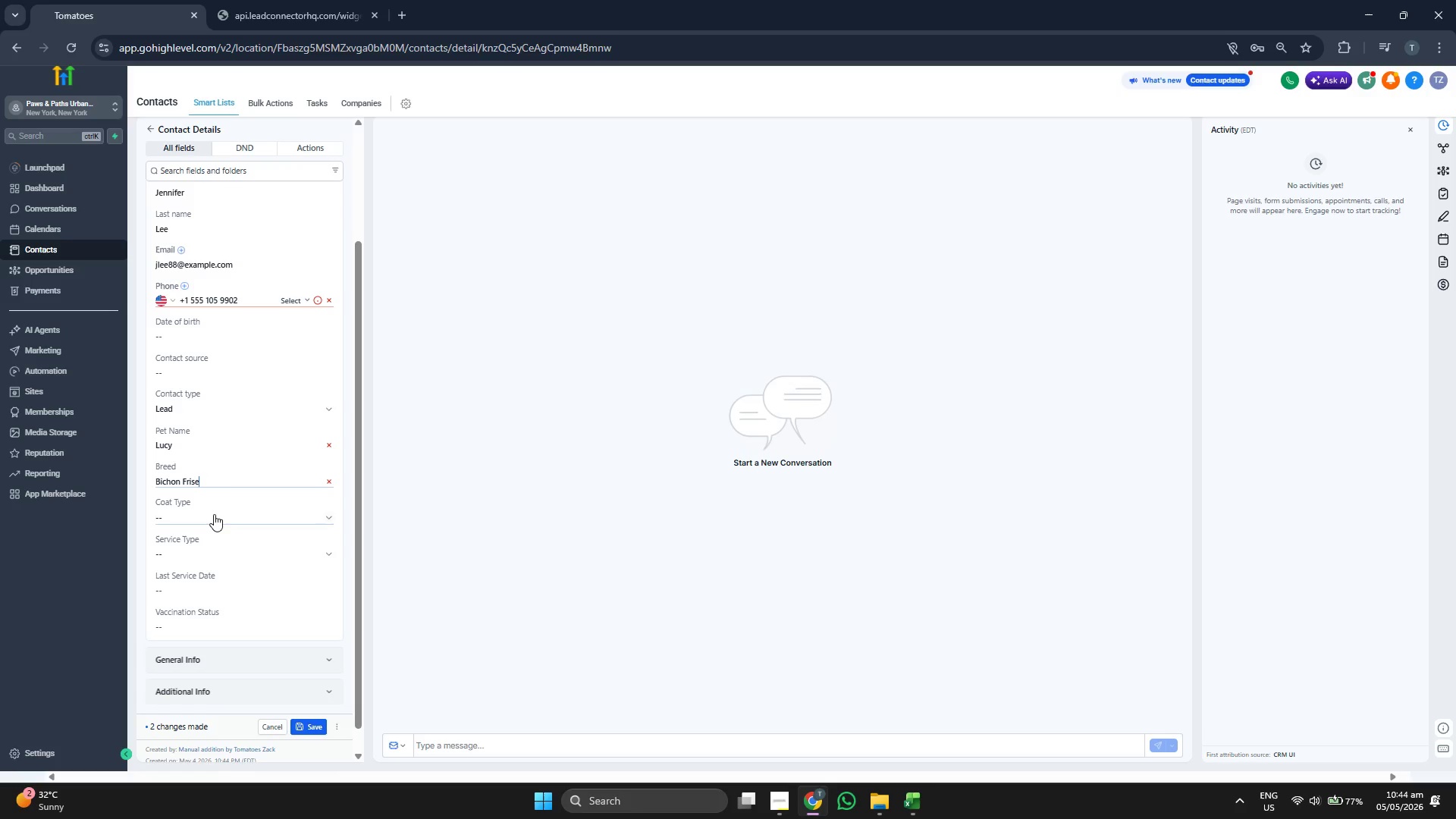 
left_click([214, 516])
 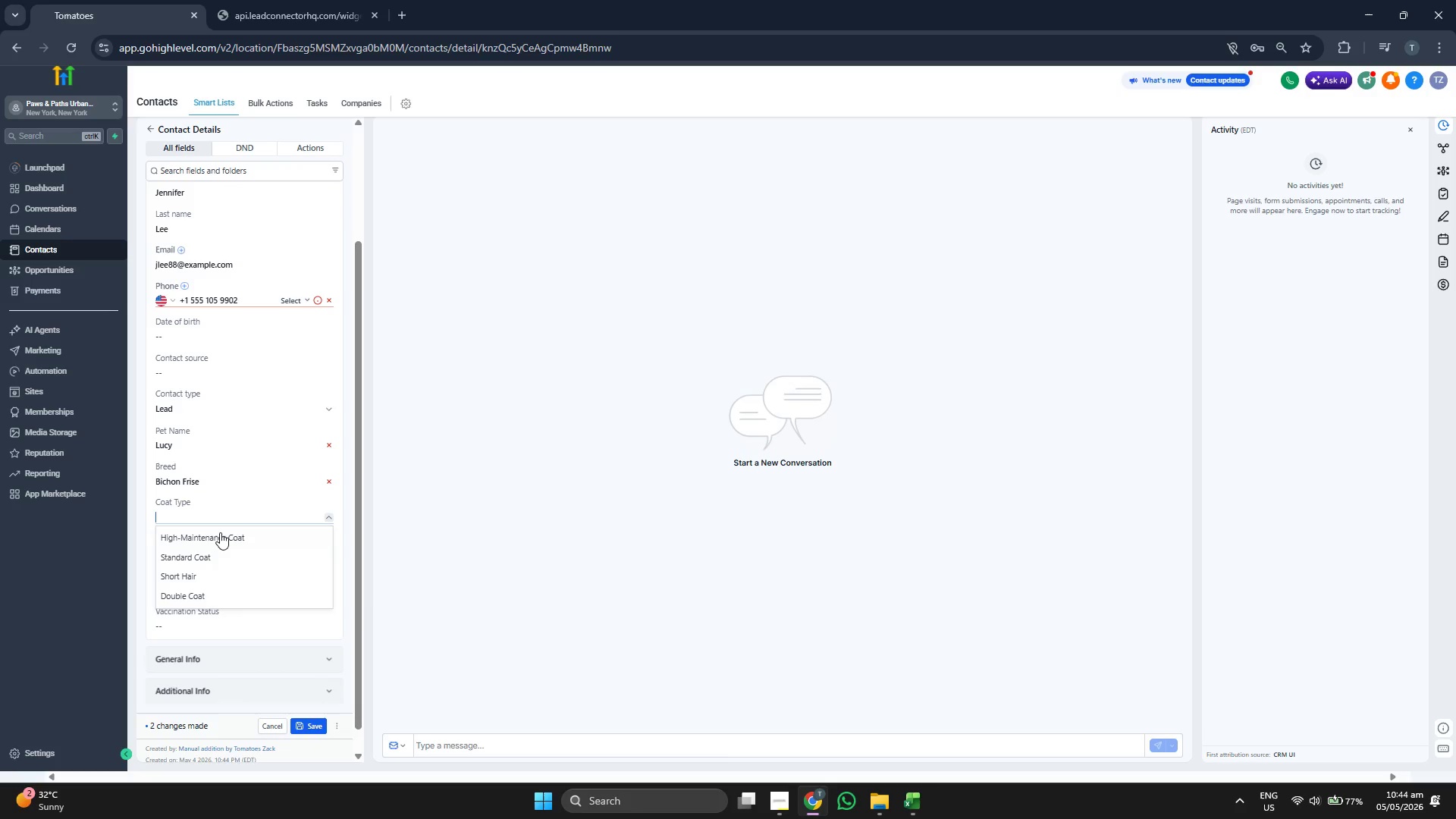 
left_click([220, 532])
 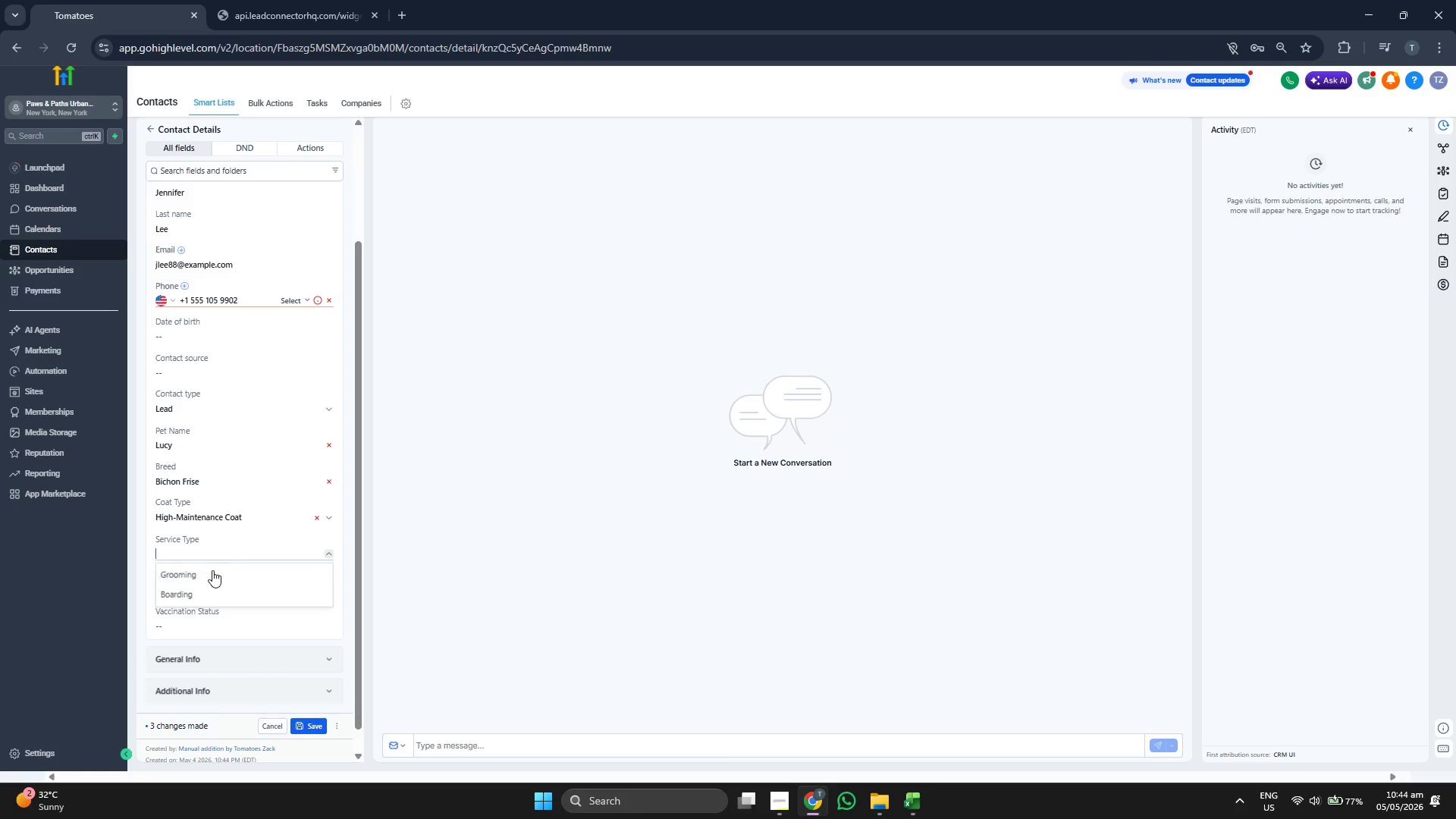 
left_click([212, 573])
 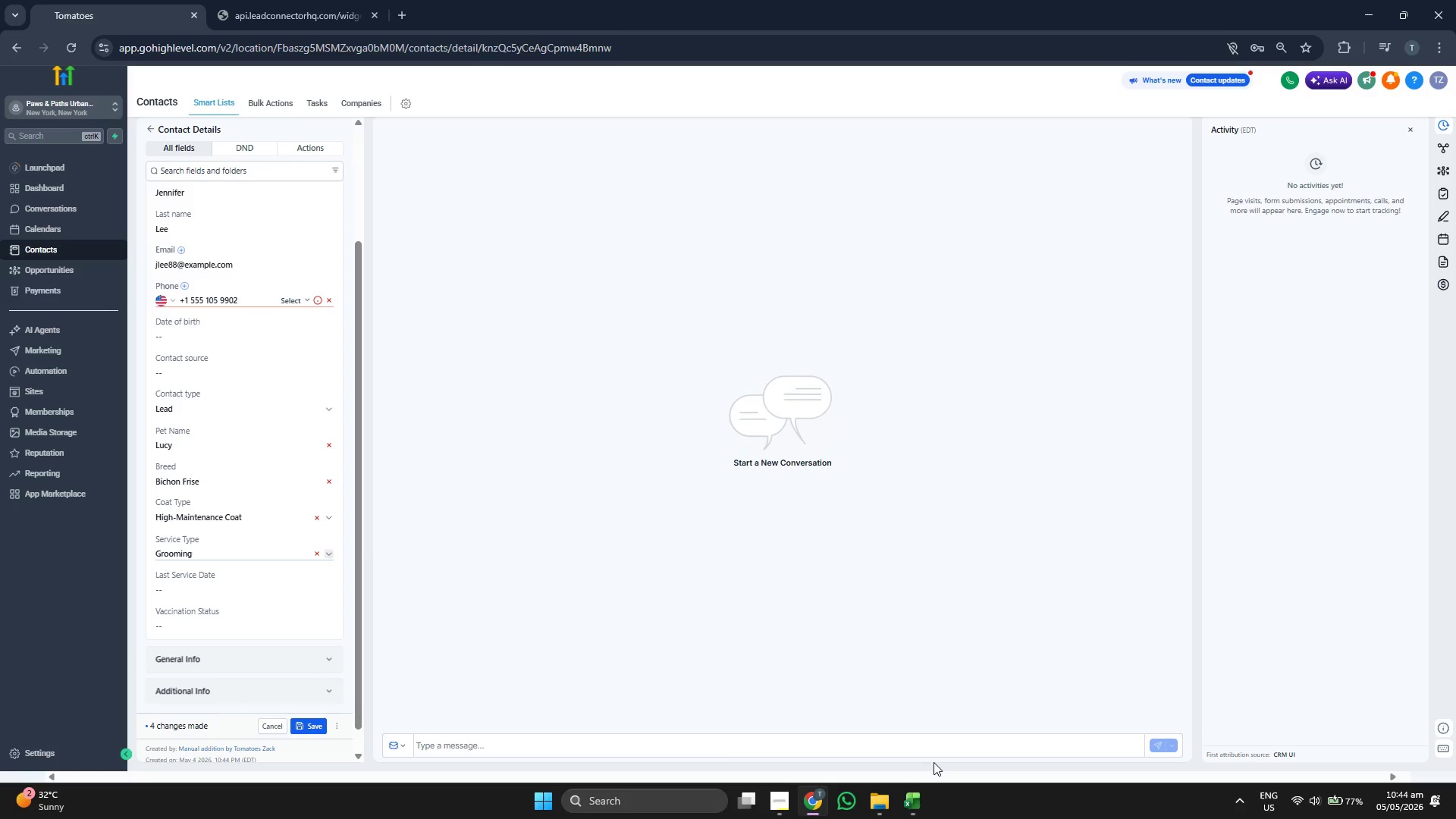 
left_click([905, 805])
 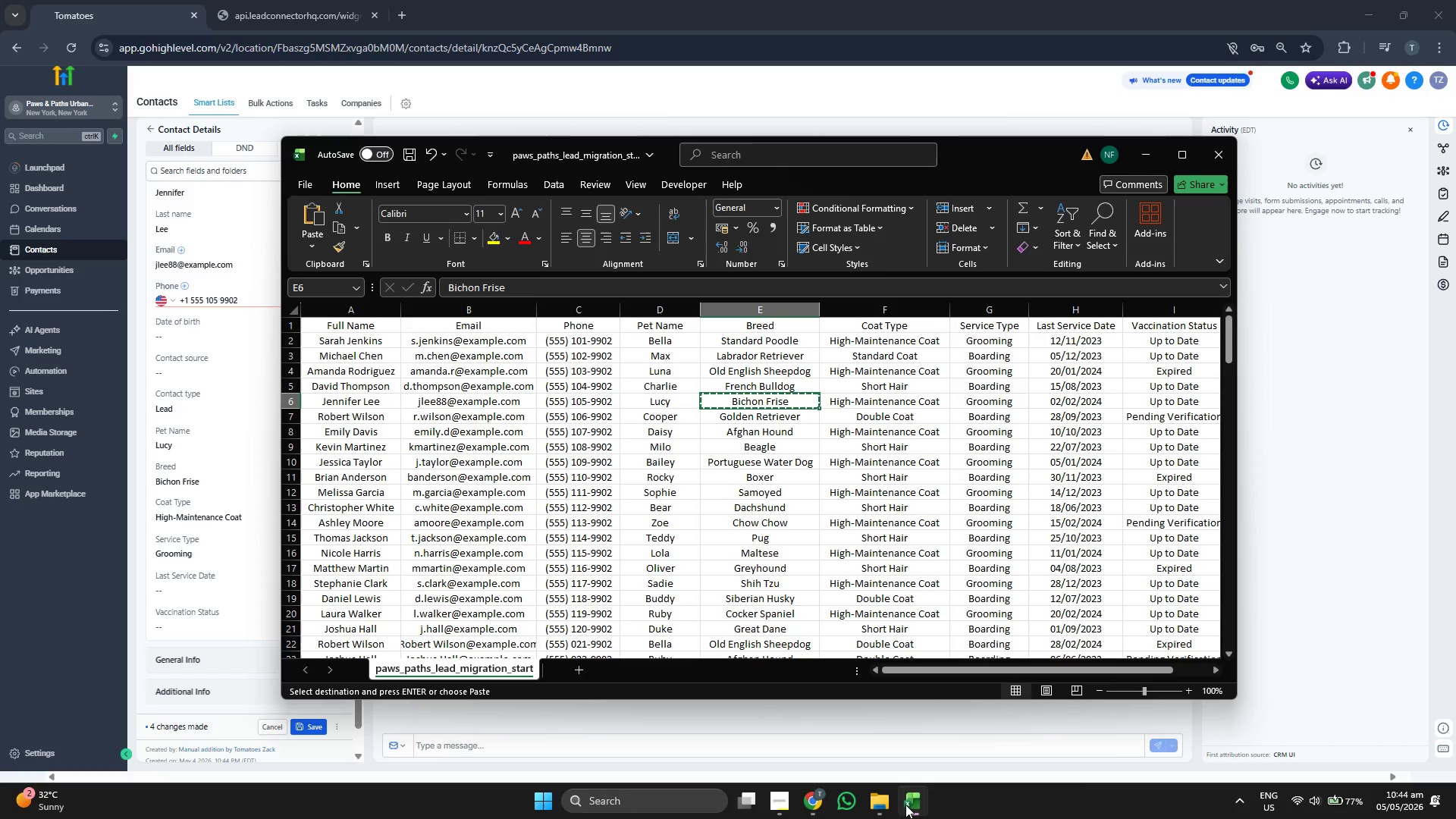 
left_click([905, 805])
 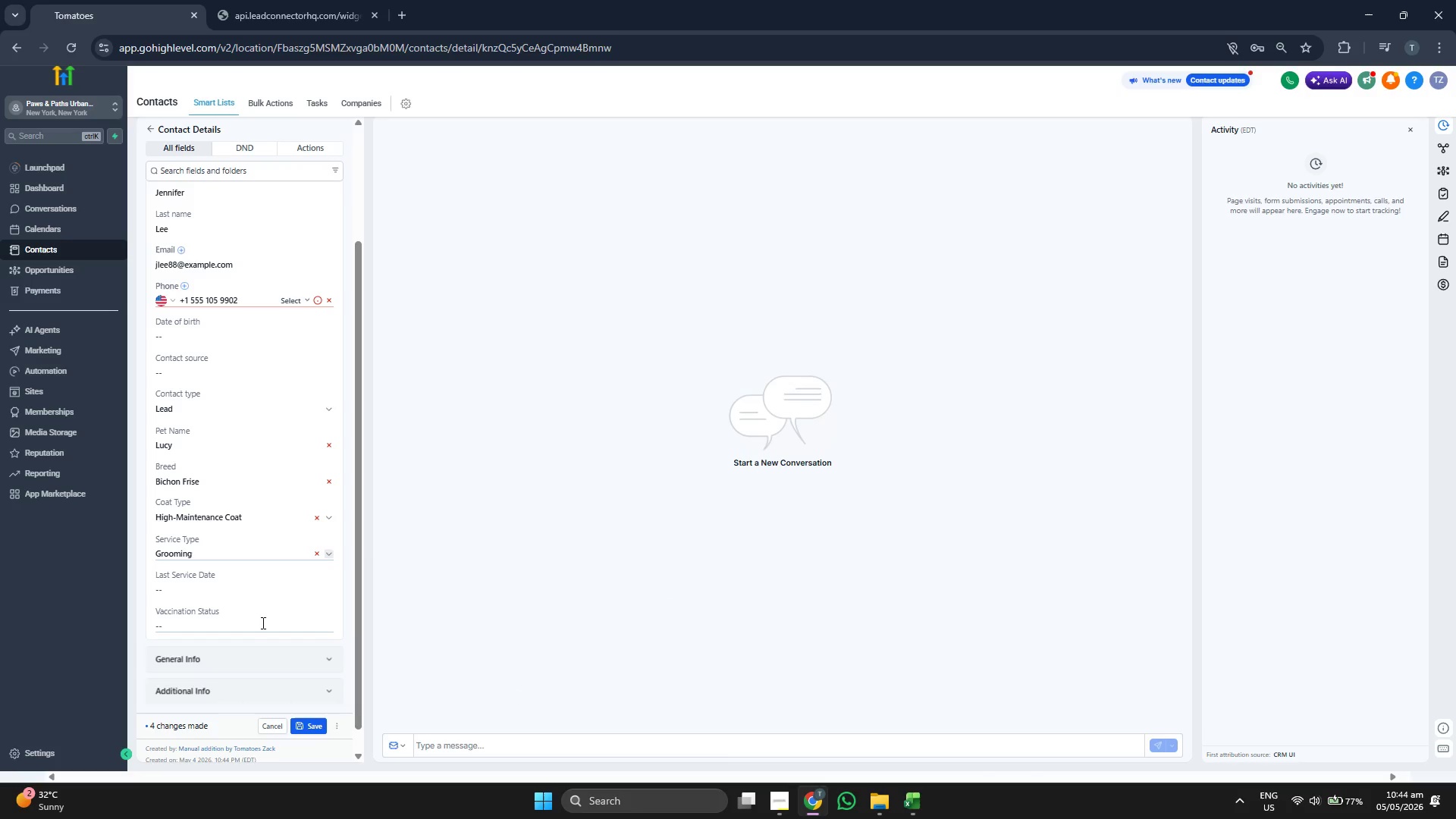 
left_click([261, 587])
 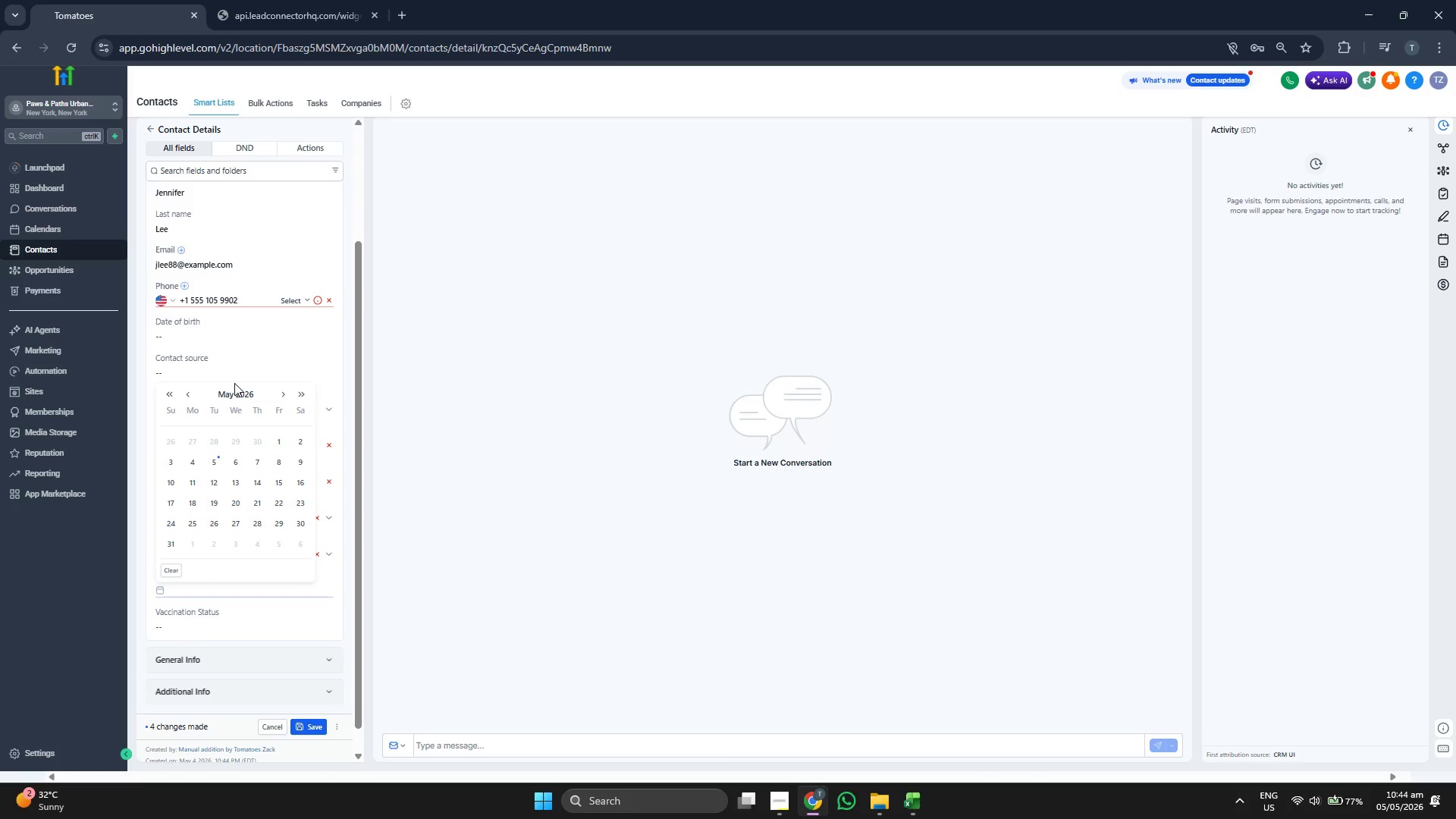 
double_click([234, 389])
 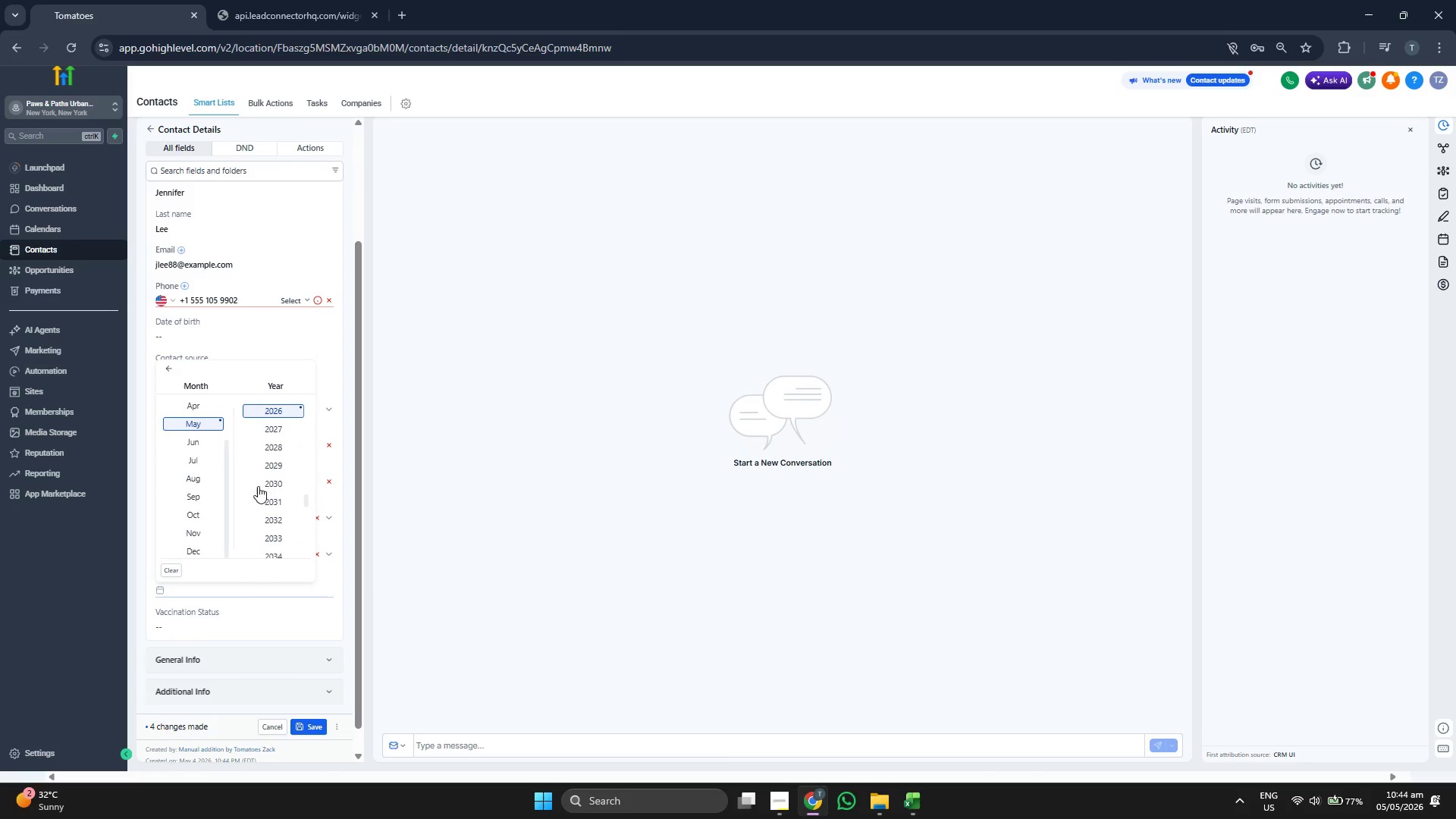 
scroll: coordinate [260, 491], scroll_direction: up, amount: 1.0
 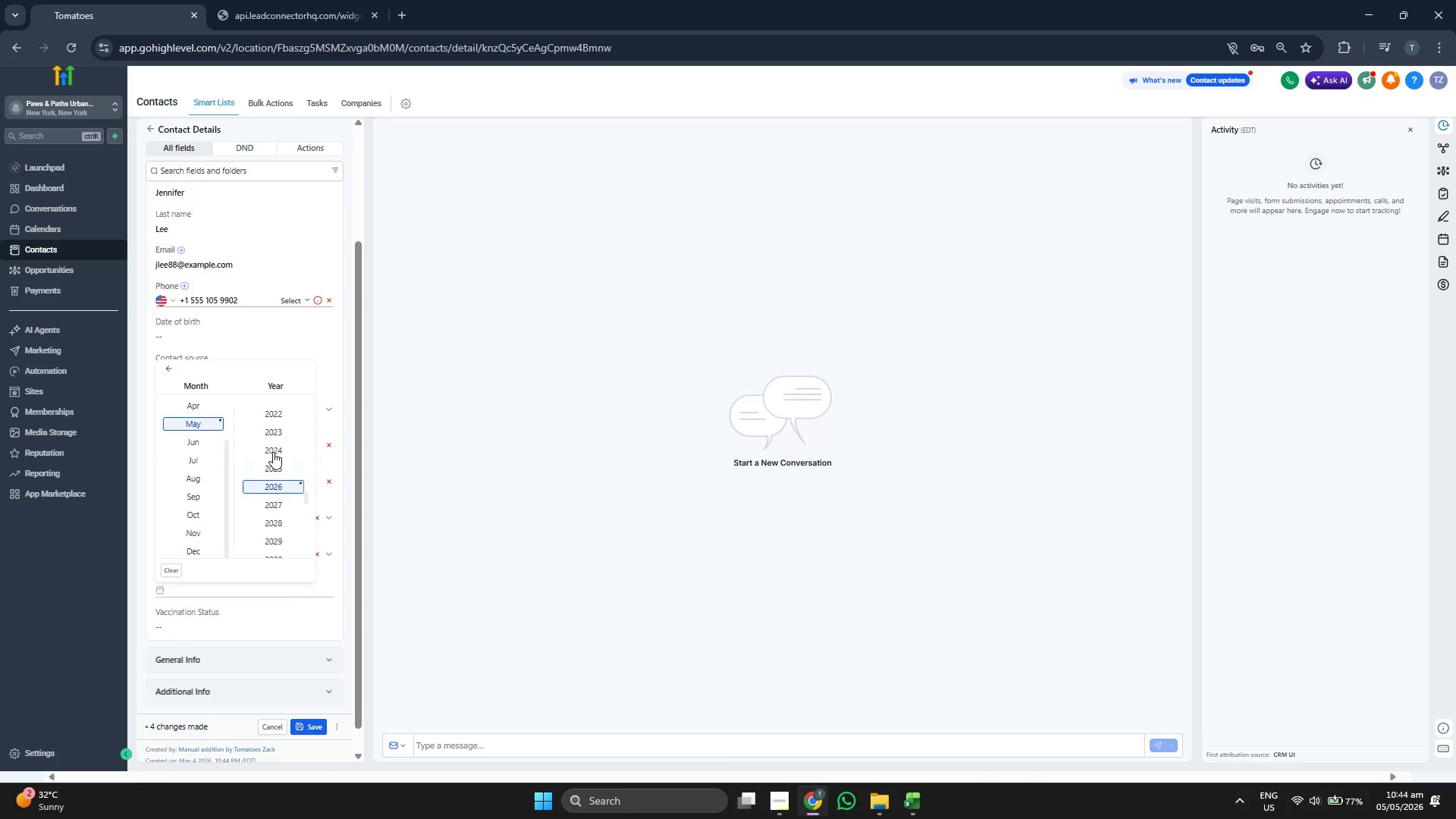 
left_click([273, 450])
 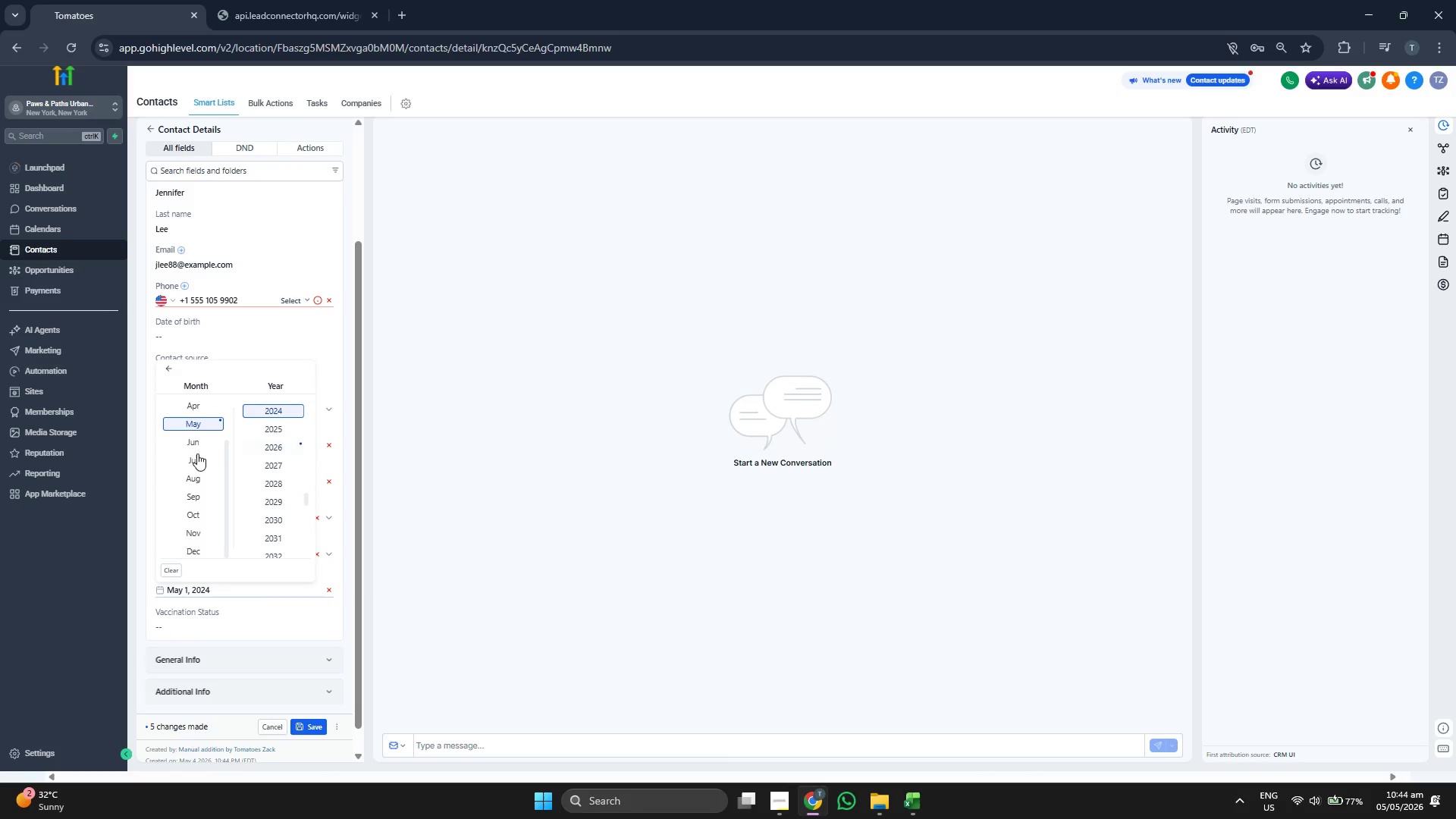 
scroll: coordinate [194, 453], scroll_direction: up, amount: 1.0
 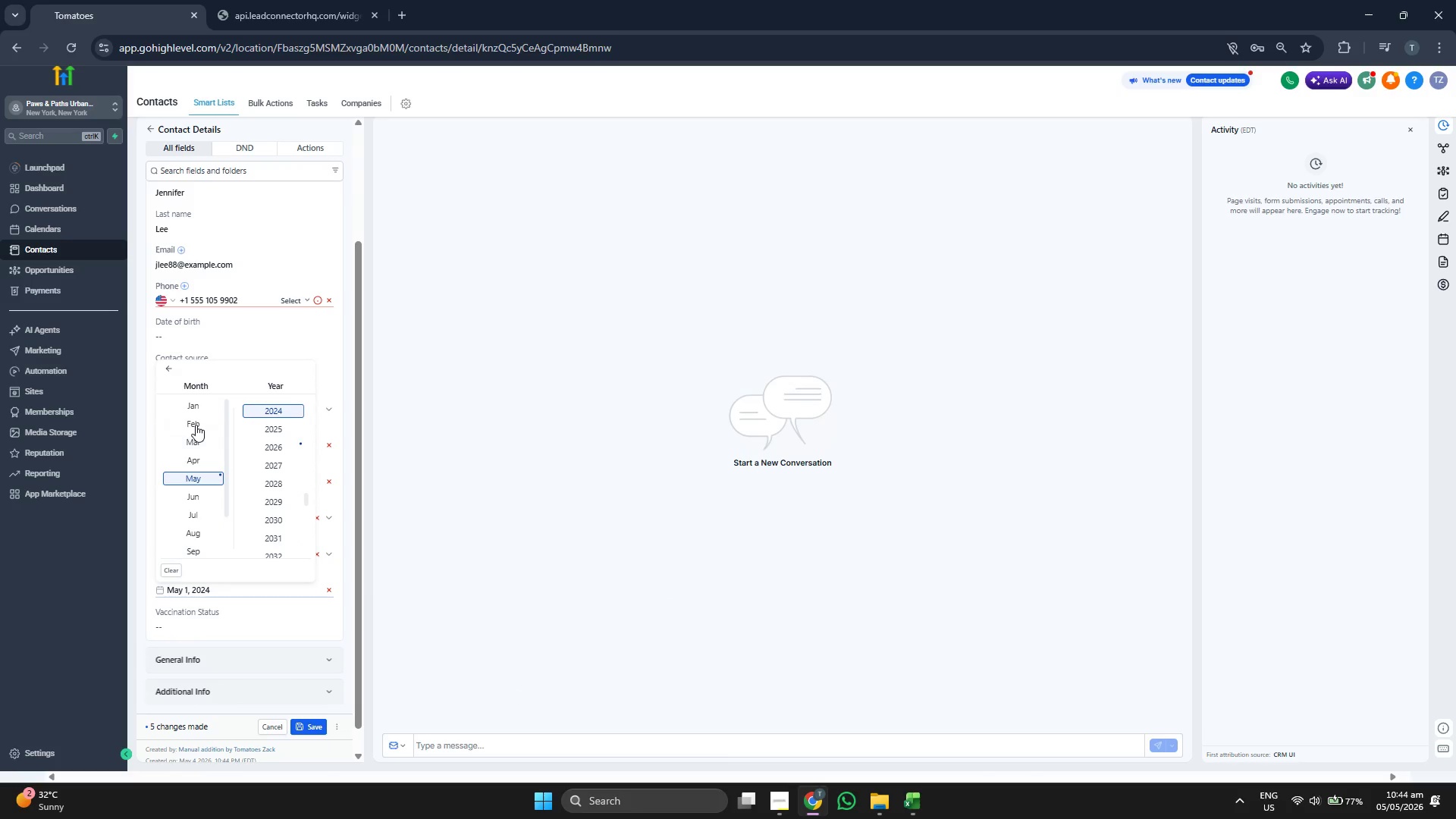 
left_click([195, 424])
 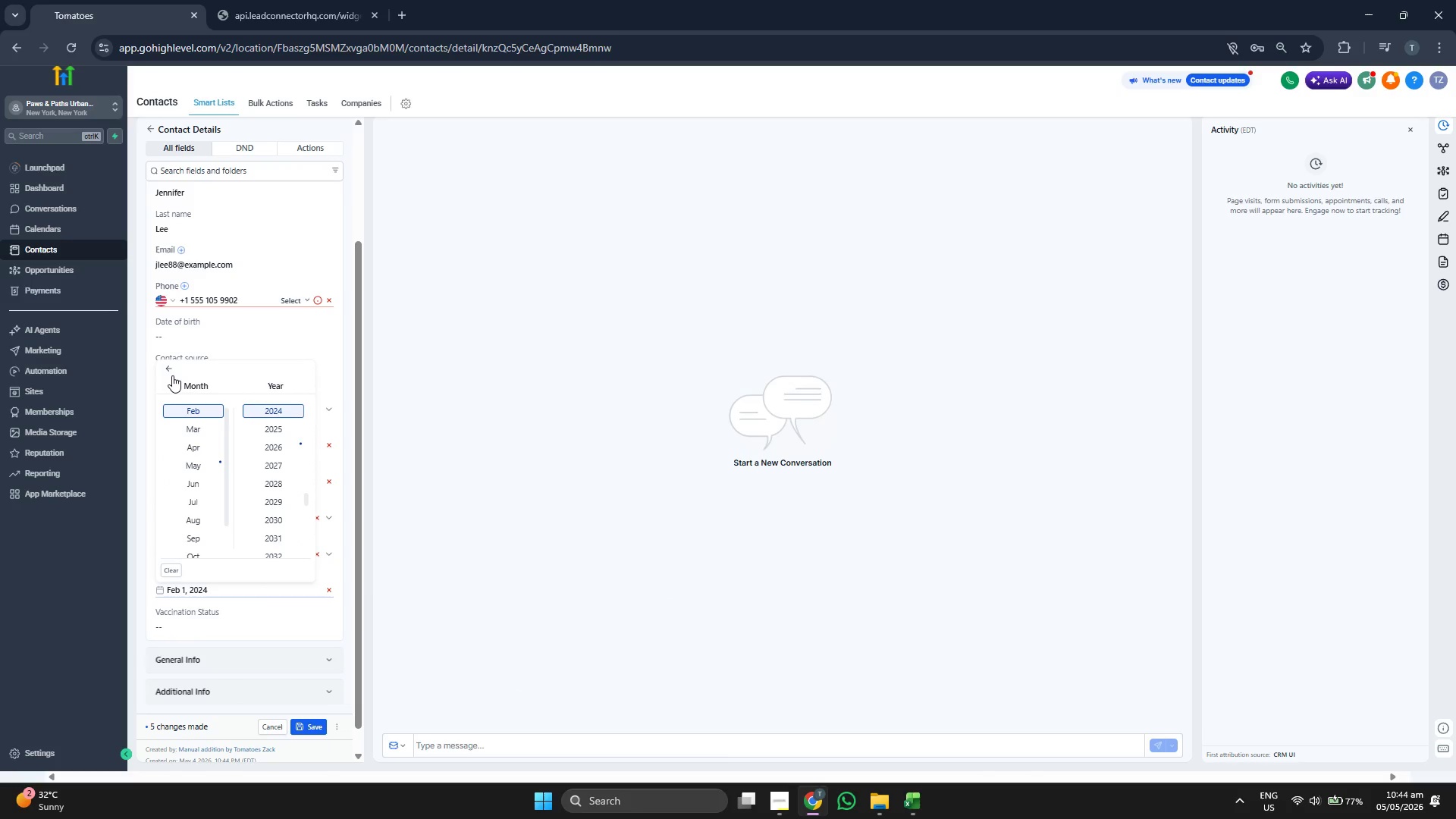 
left_click([172, 372])
 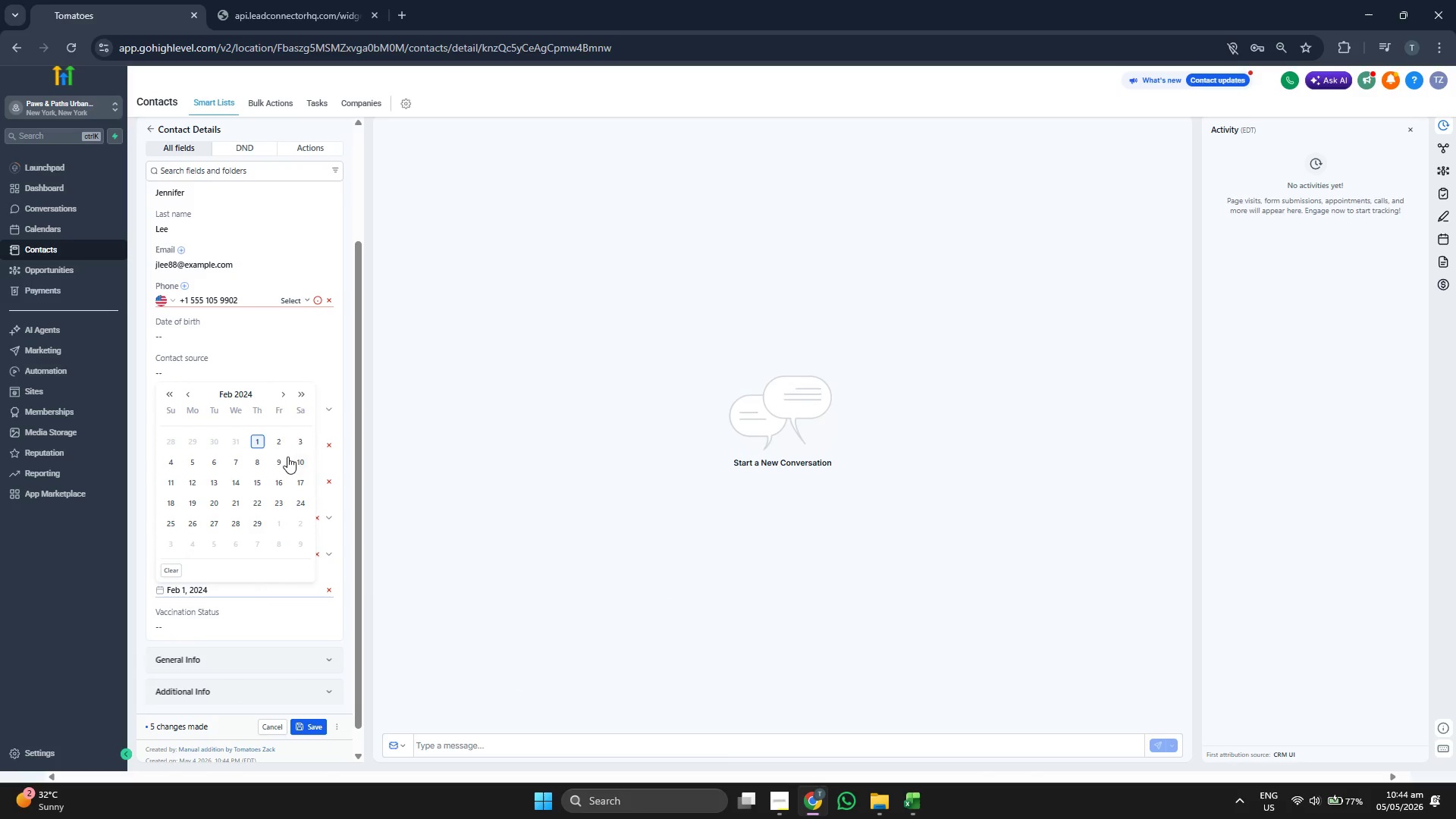 
left_click([278, 445])
 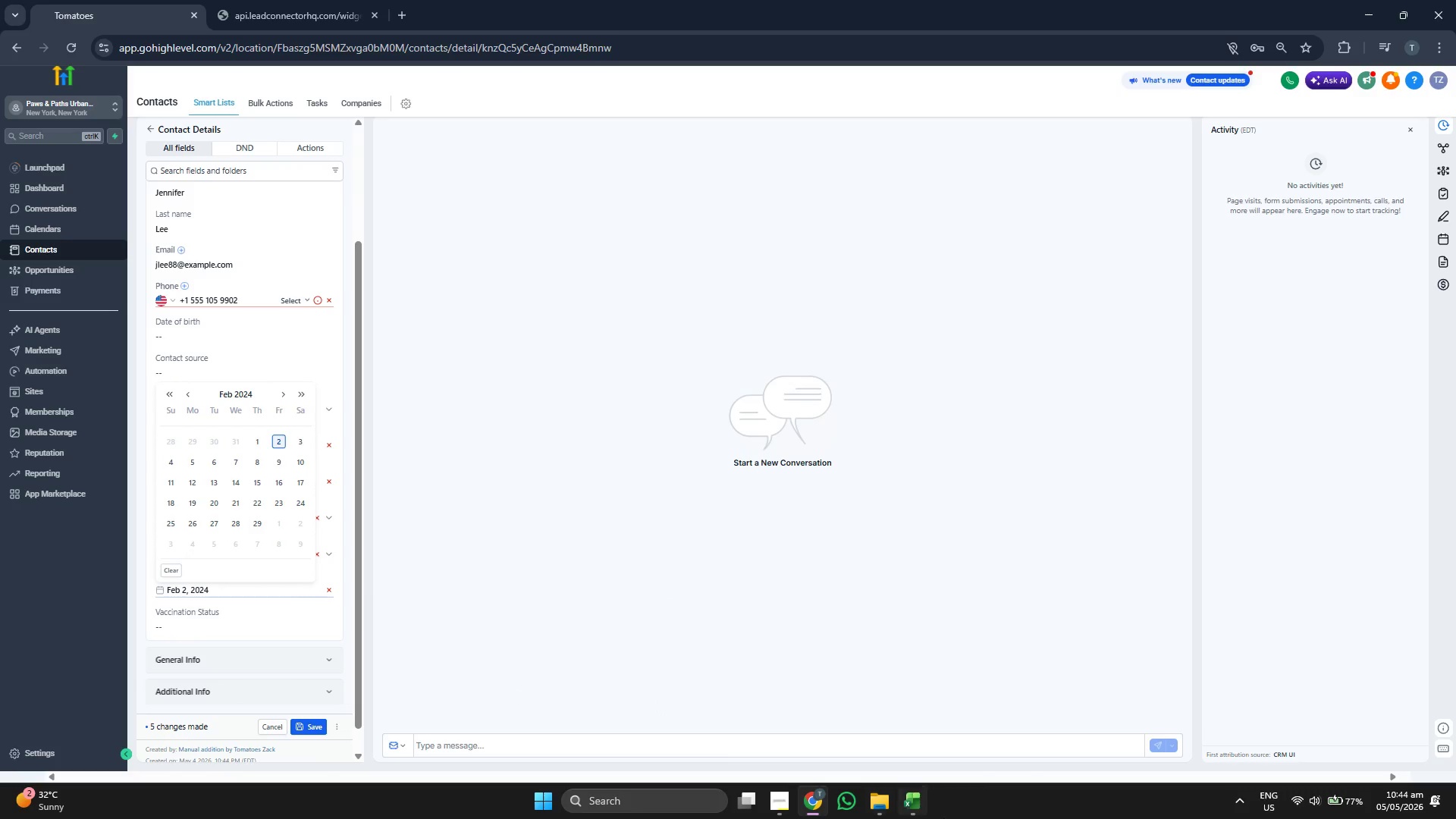 
left_click([921, 803])
 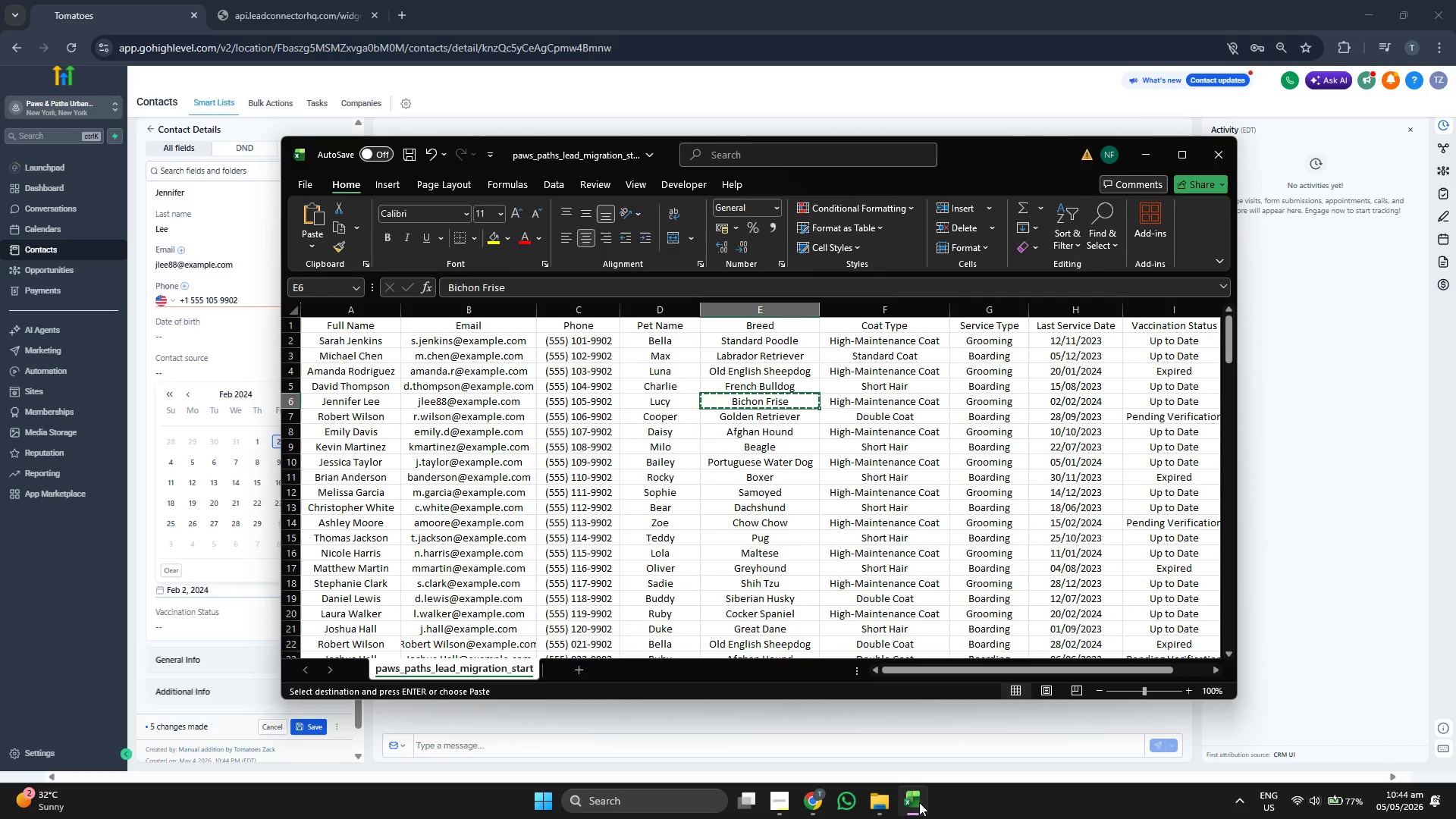 
key(ArrowRight)
 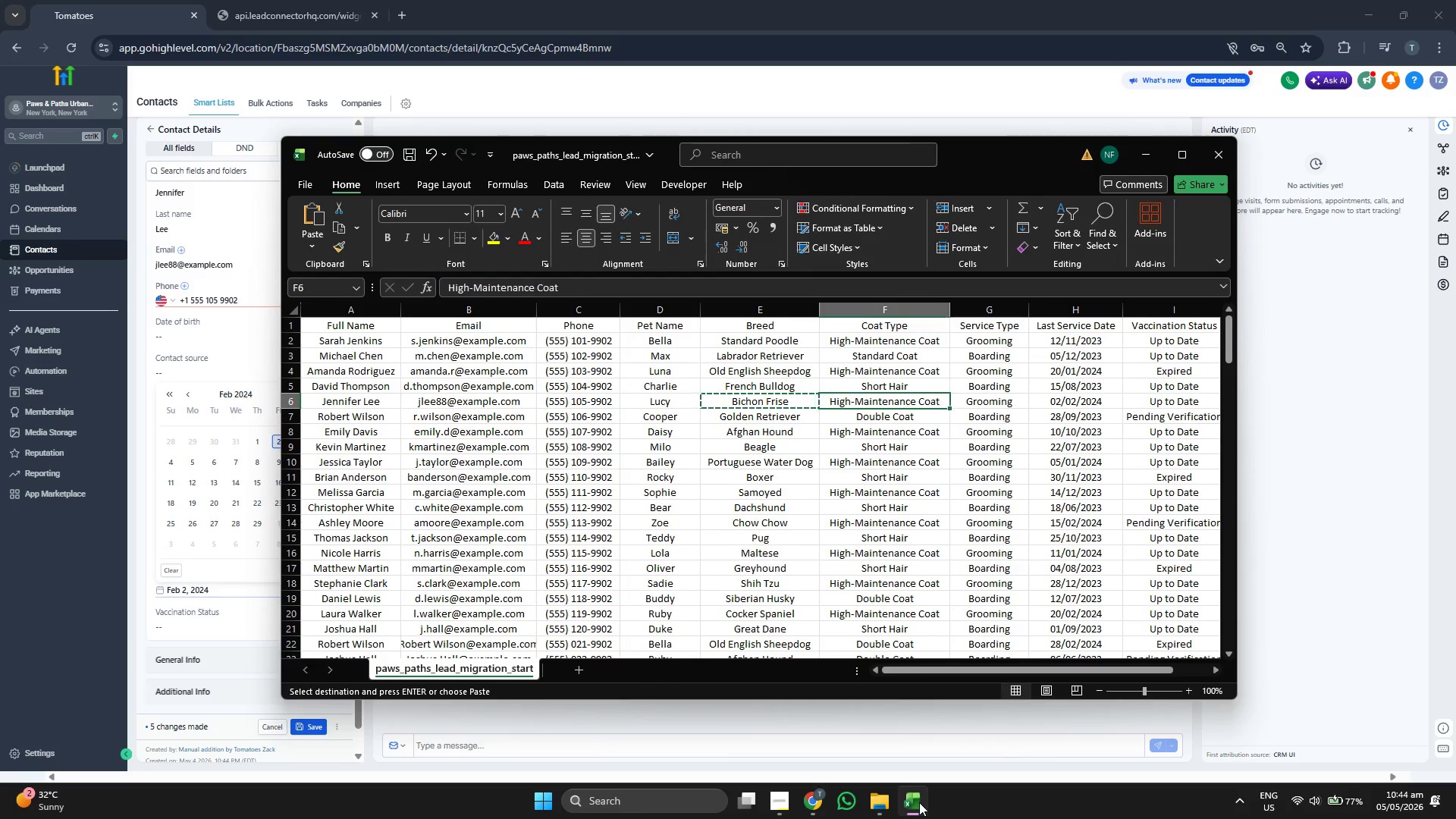 
key(ArrowRight)
 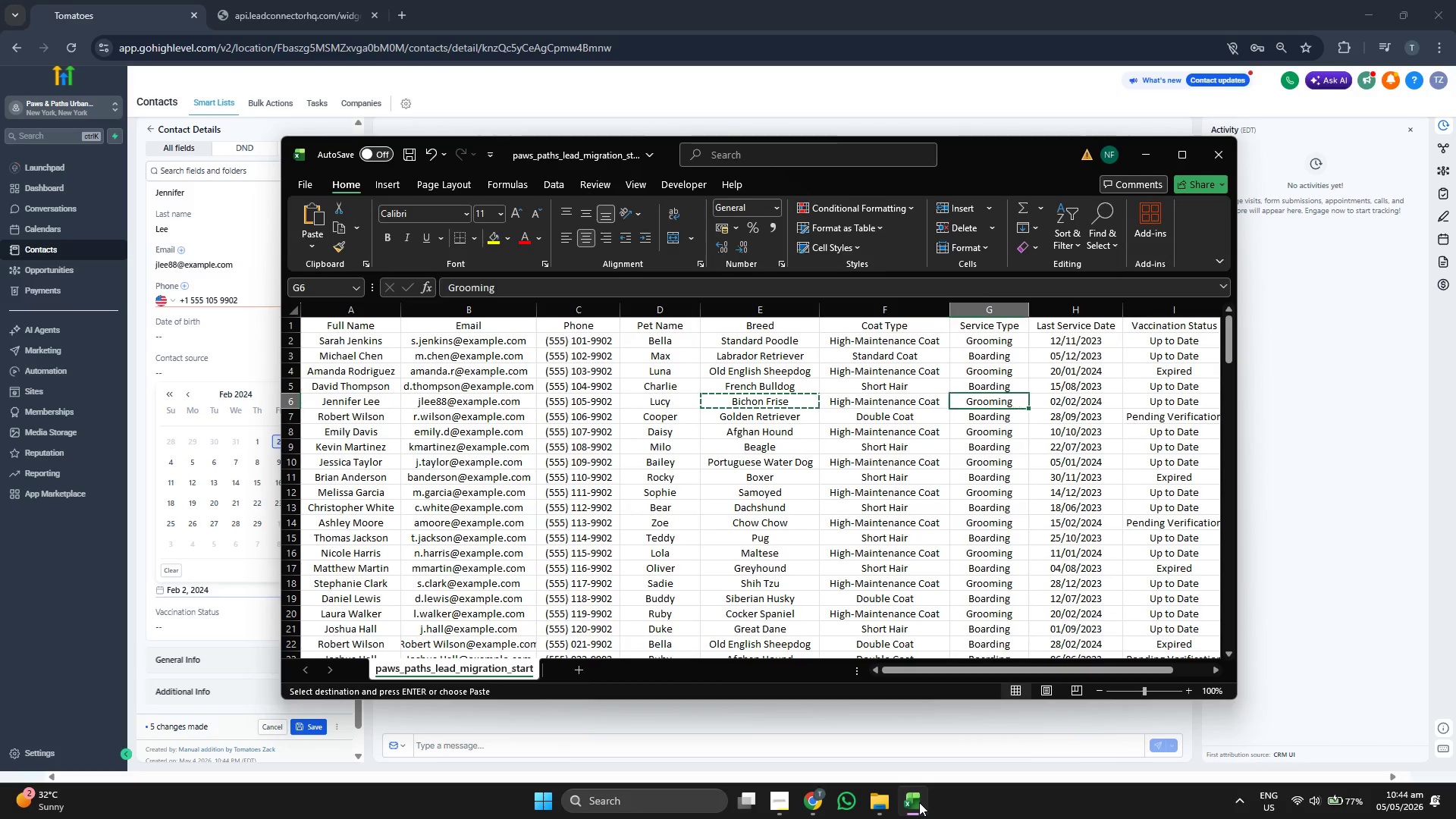 
key(ArrowRight)
 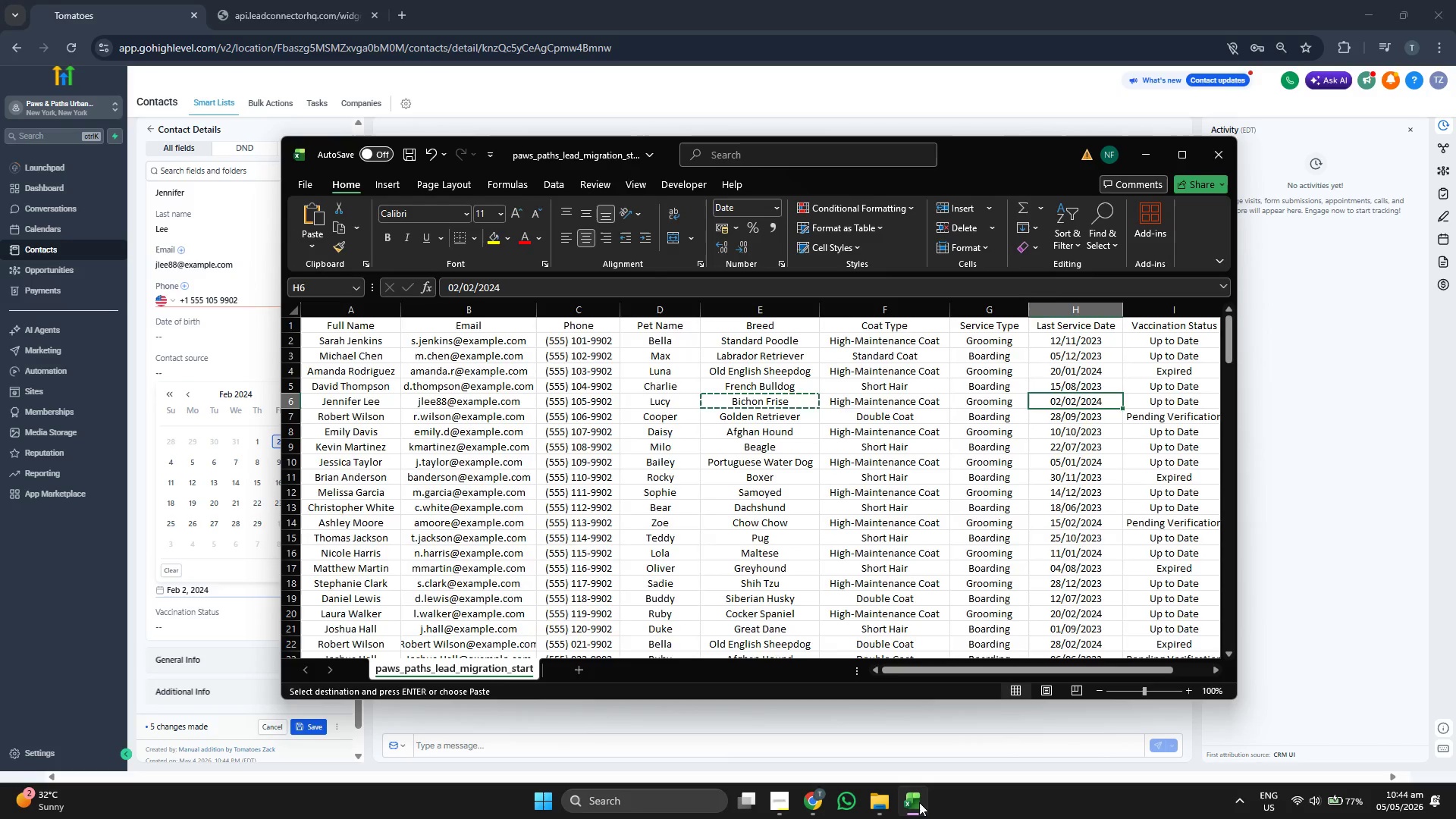 
key(ArrowRight)
 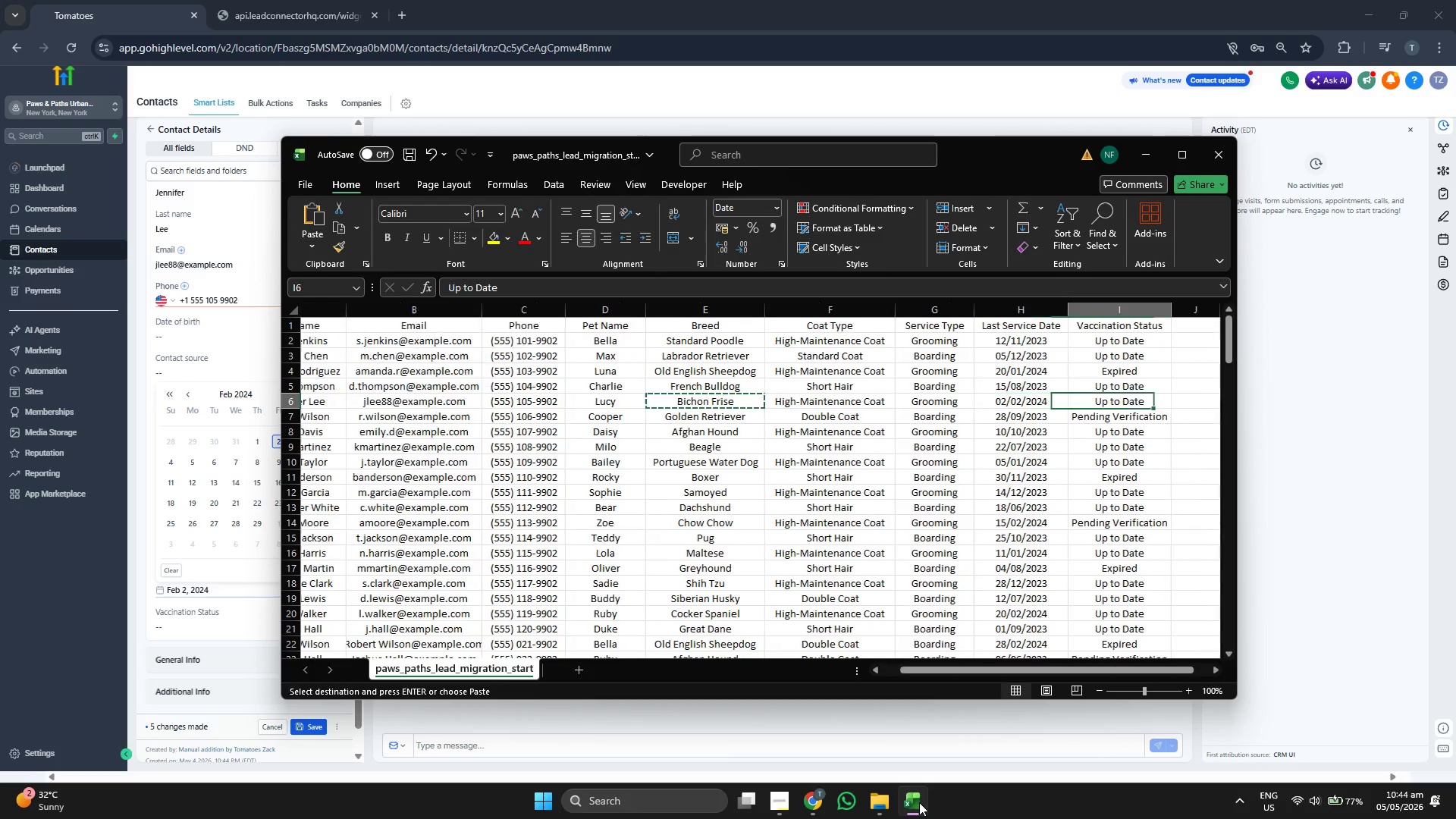 
key(Control+ControlLeft)
 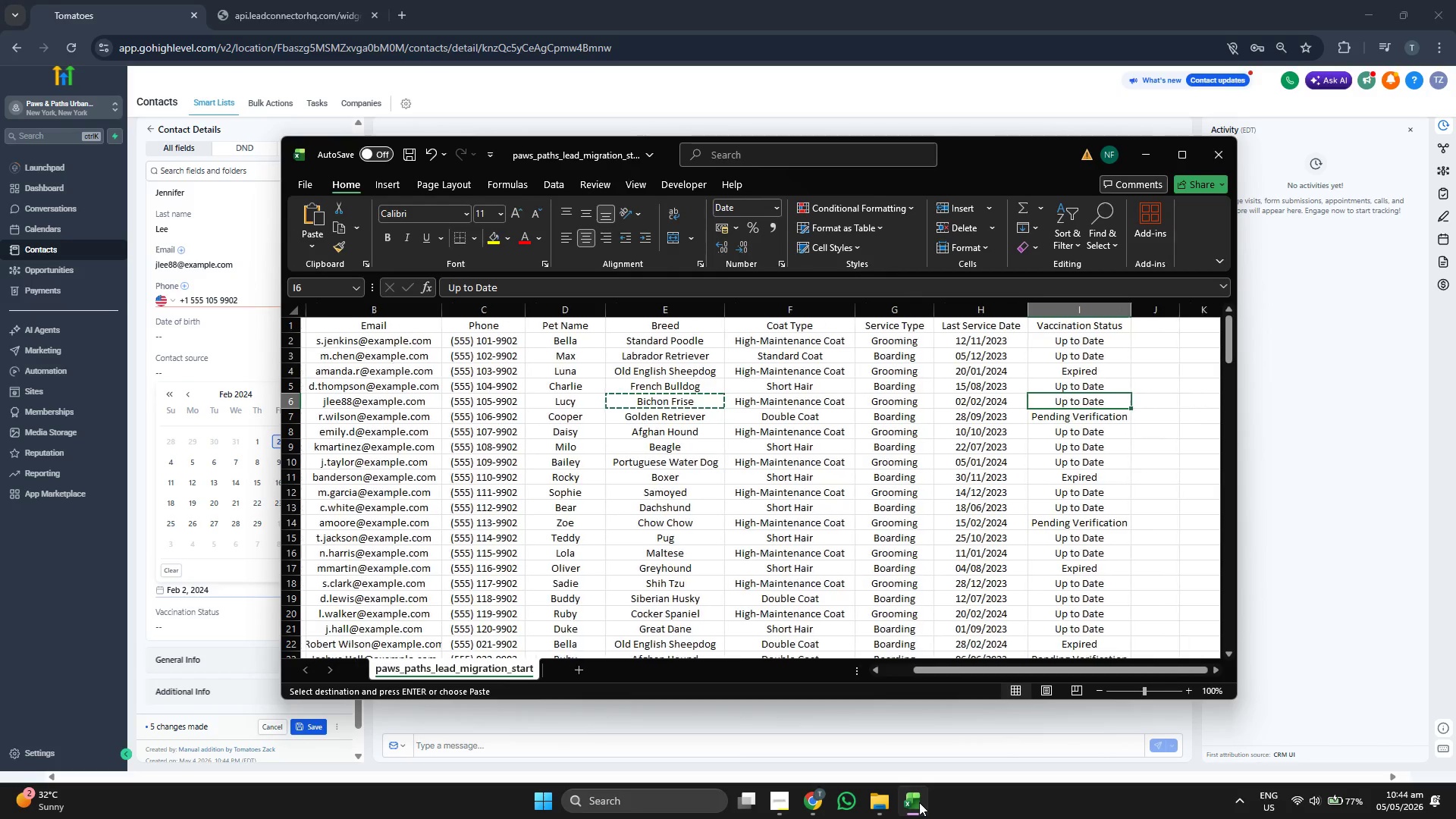 
key(Control+C)
 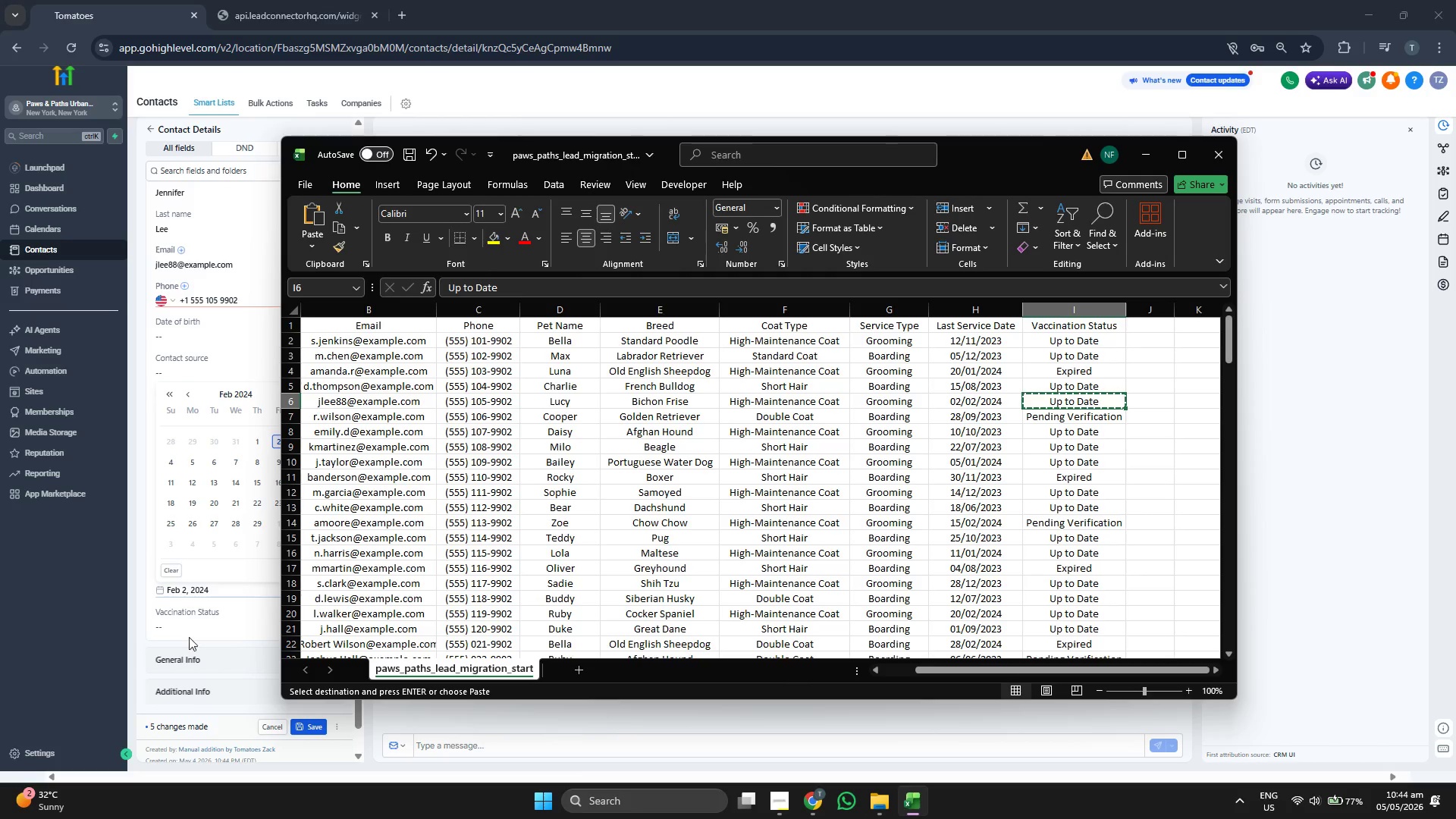 
left_click([197, 632])
 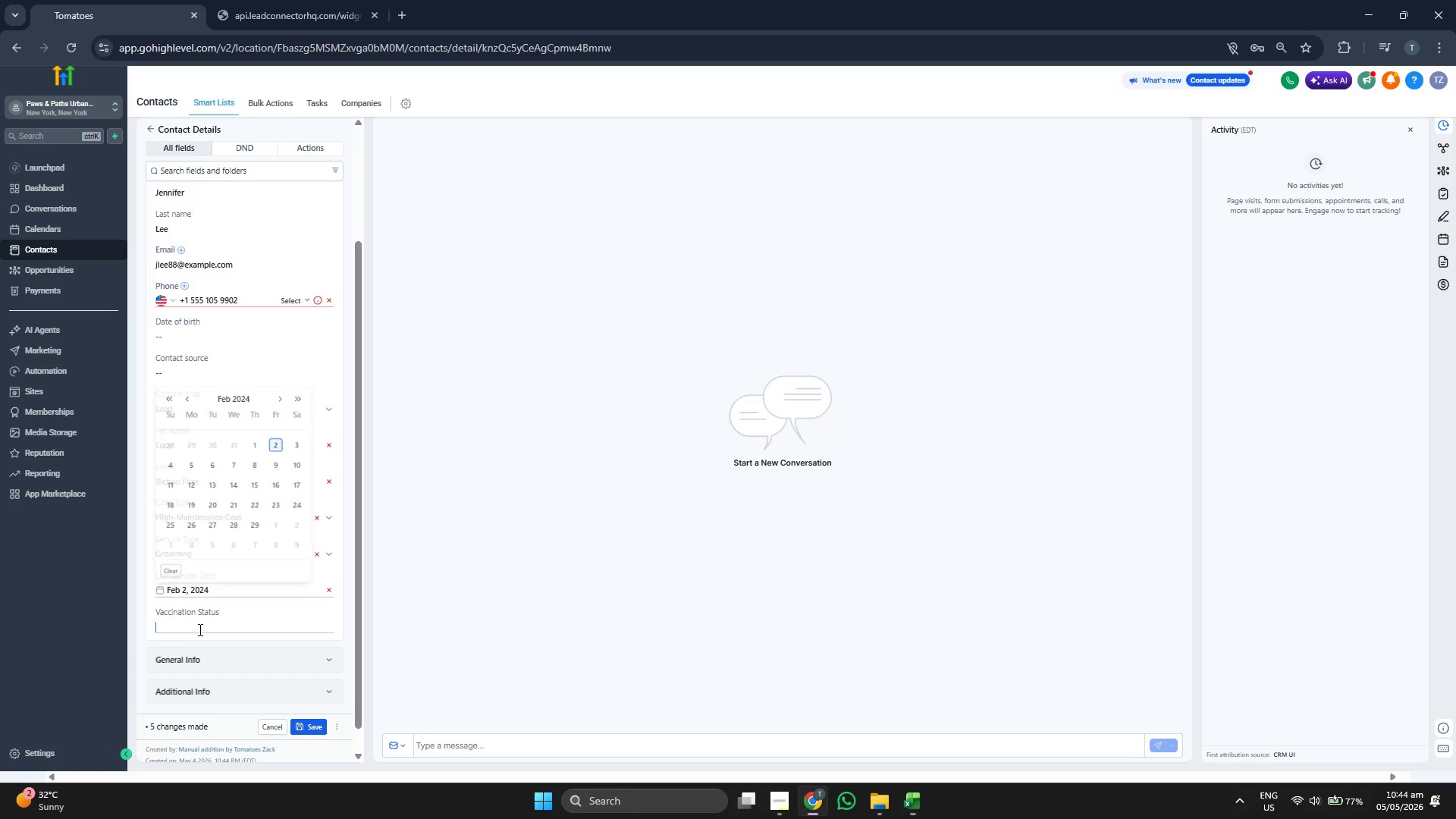 
key(Control+ControlLeft)
 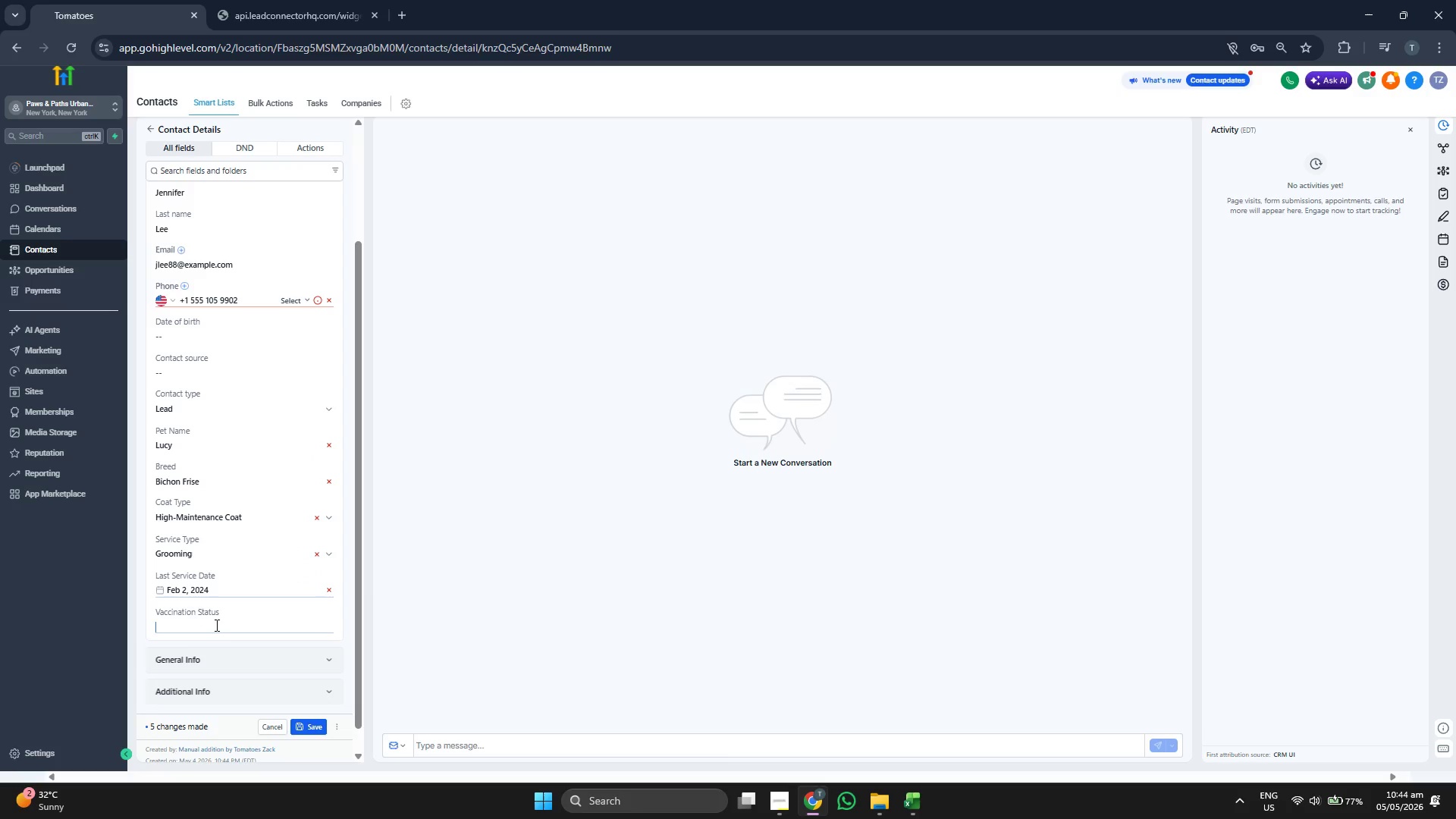 
key(Control+V)
 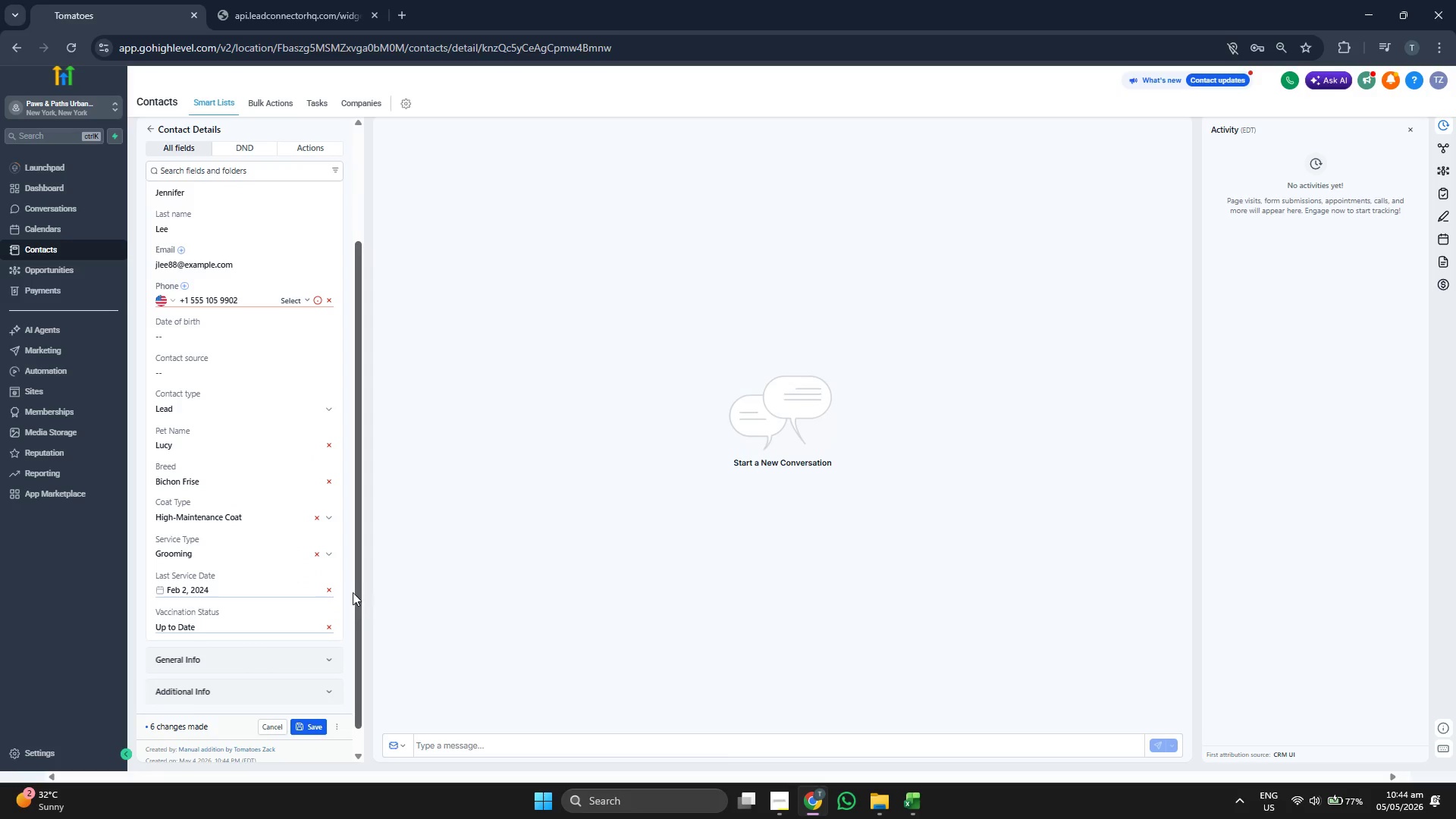 
left_click([346, 587])
 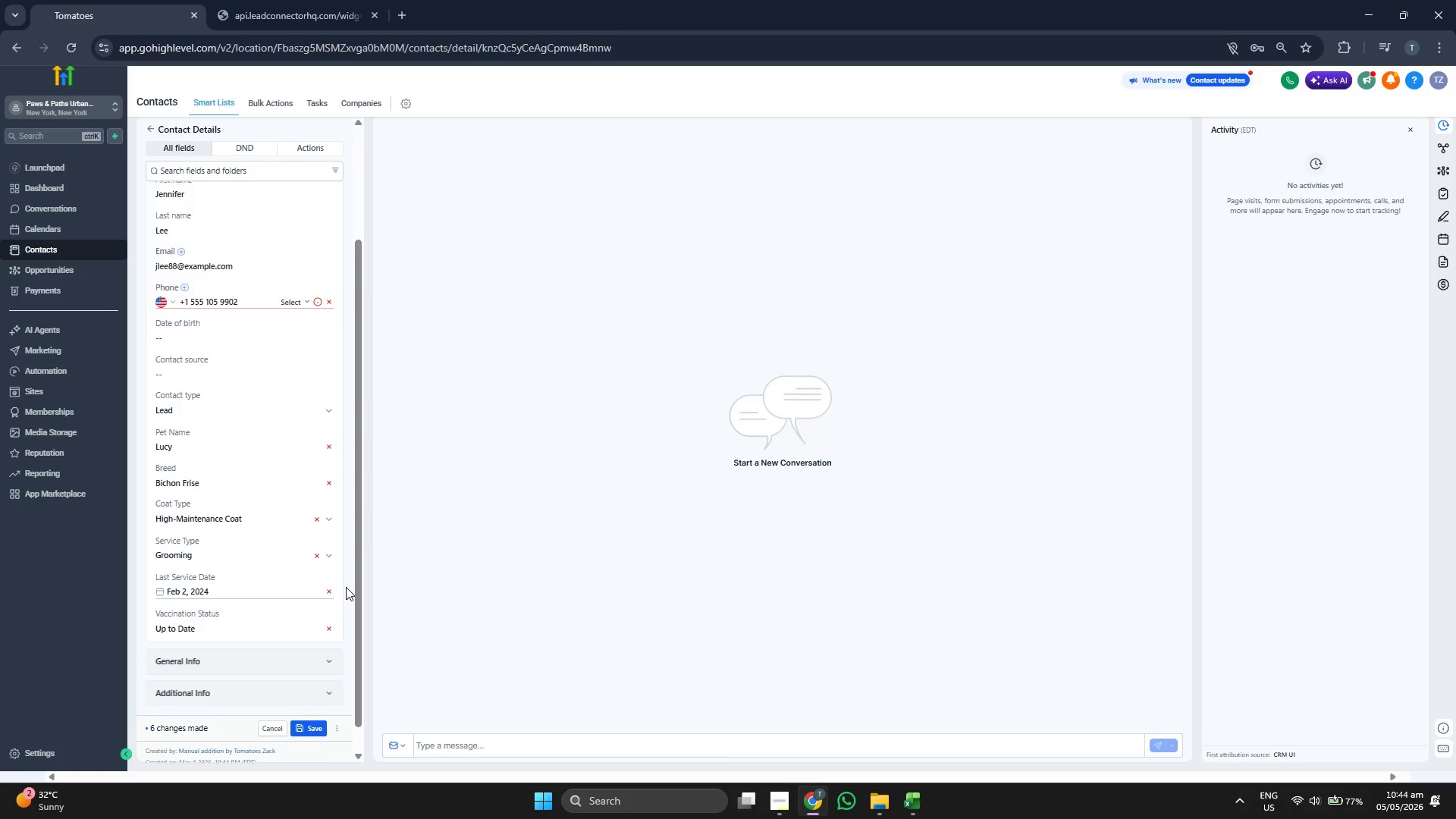 
scroll: coordinate [346, 587], scroll_direction: up, amount: 1.0
 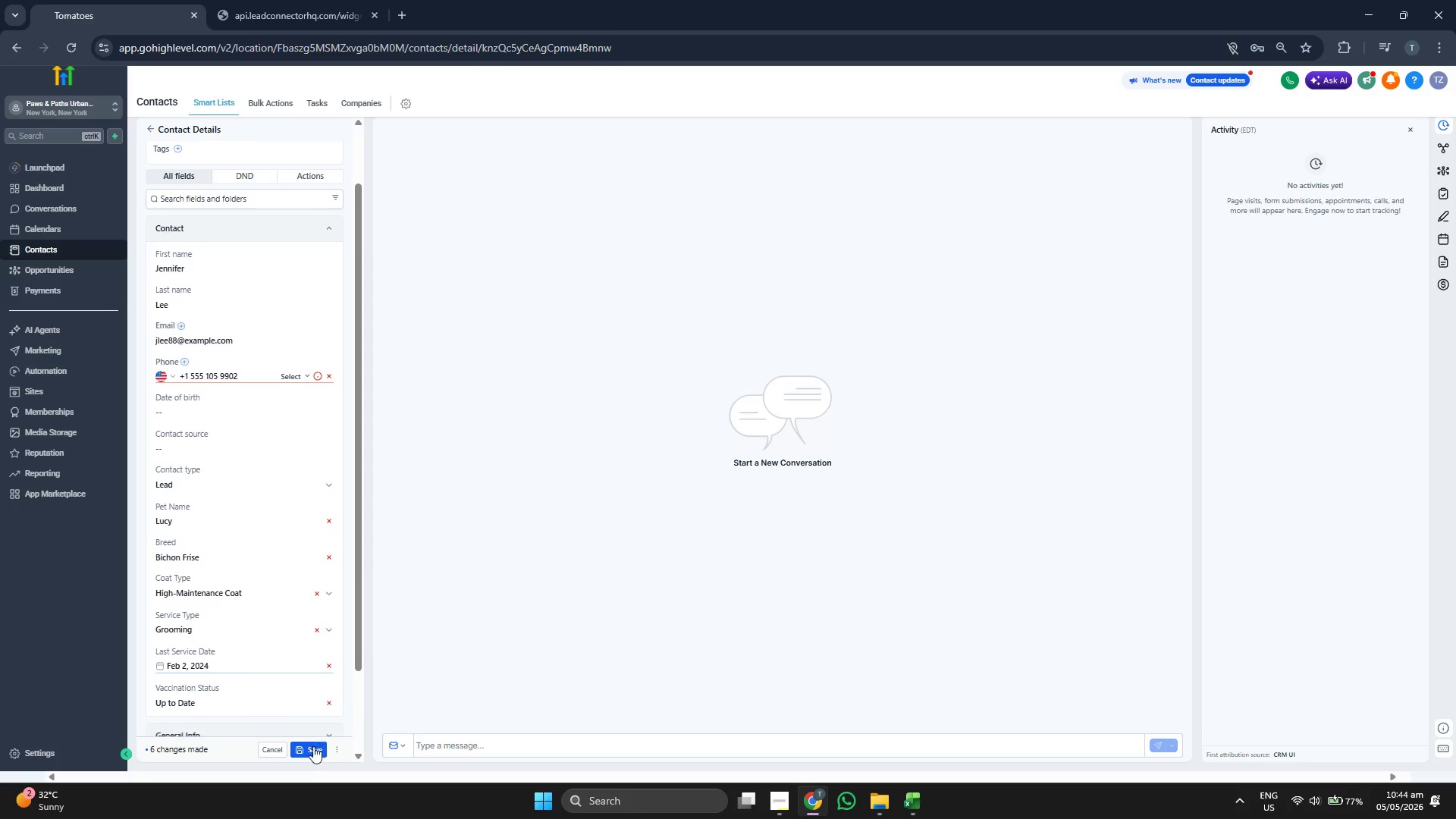 
left_click([313, 748])
 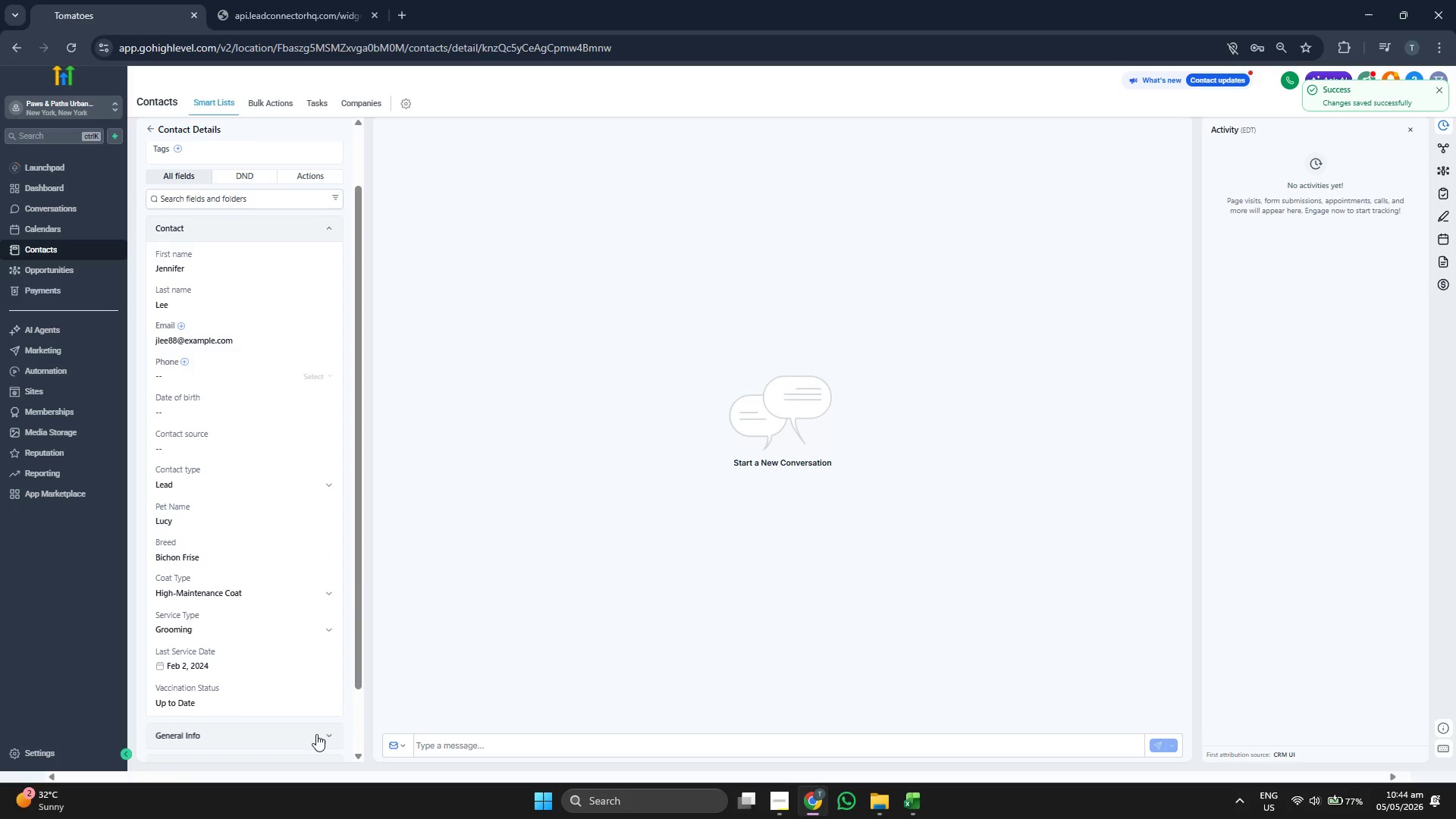 
scroll: coordinate [308, 522], scroll_direction: down, amount: 1.0
 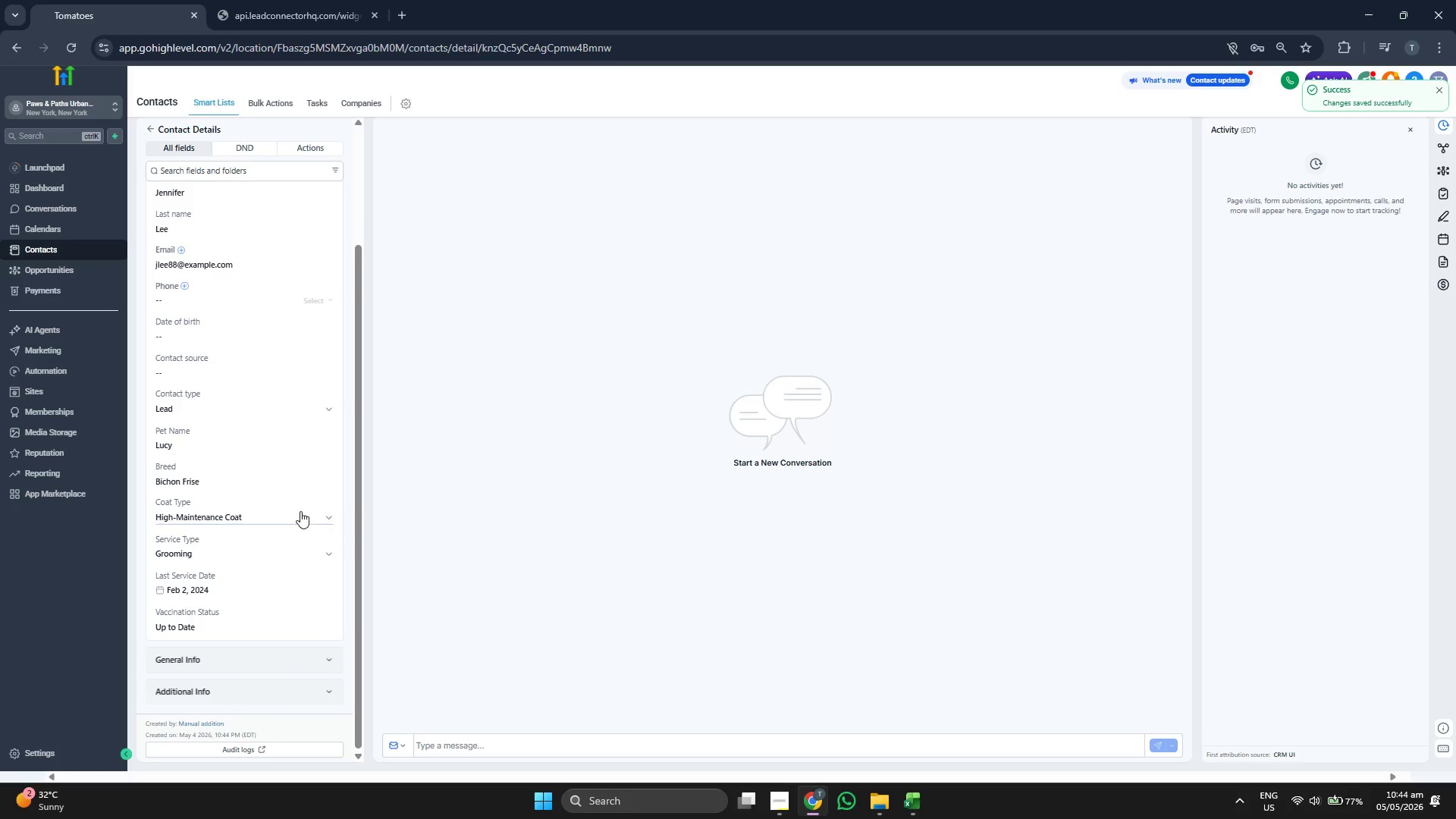 
scroll: coordinate [300, 507], scroll_direction: up, amount: 2.0
 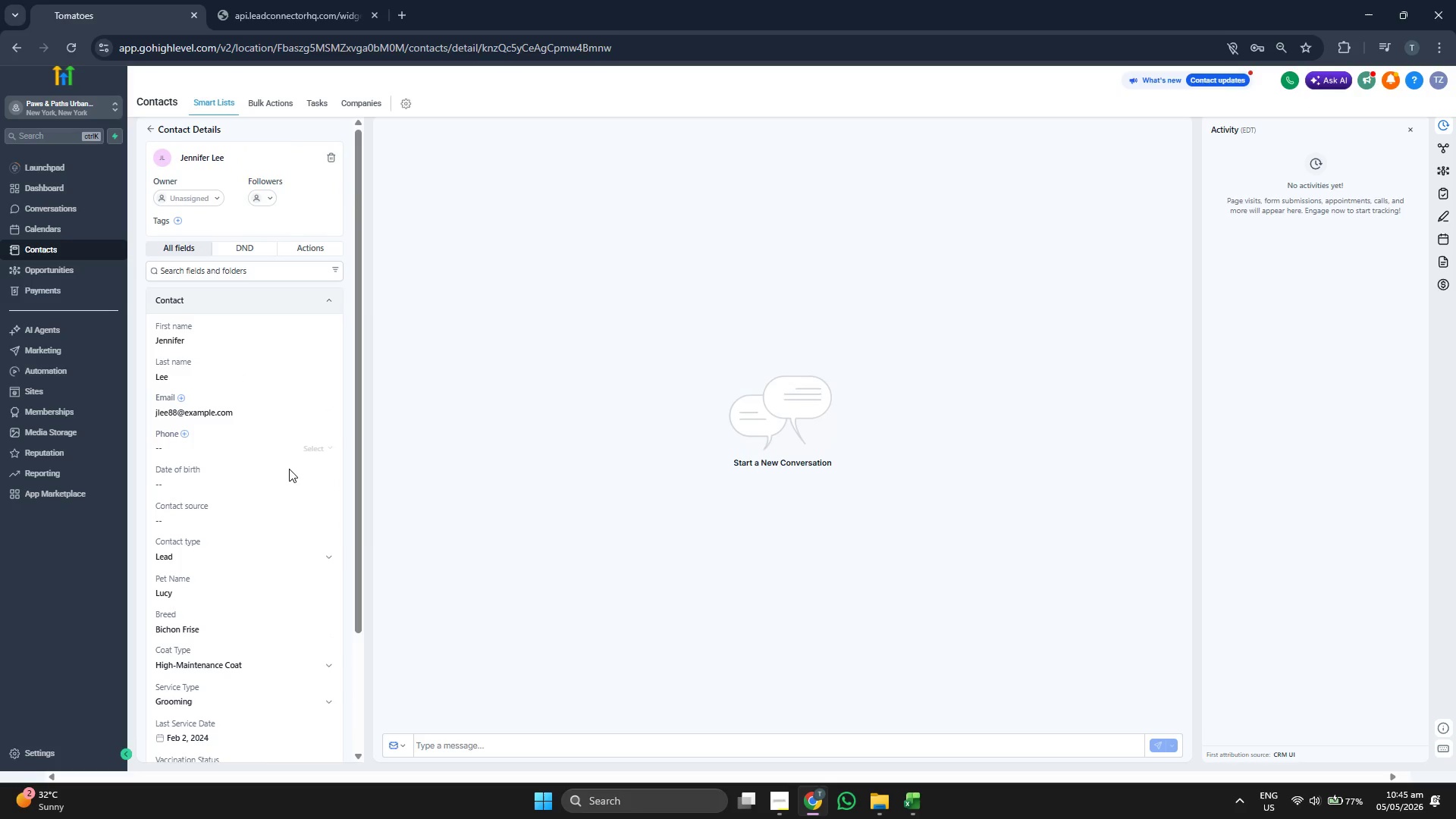 
scroll: coordinate [289, 469], scroll_direction: down, amount: 1.0
 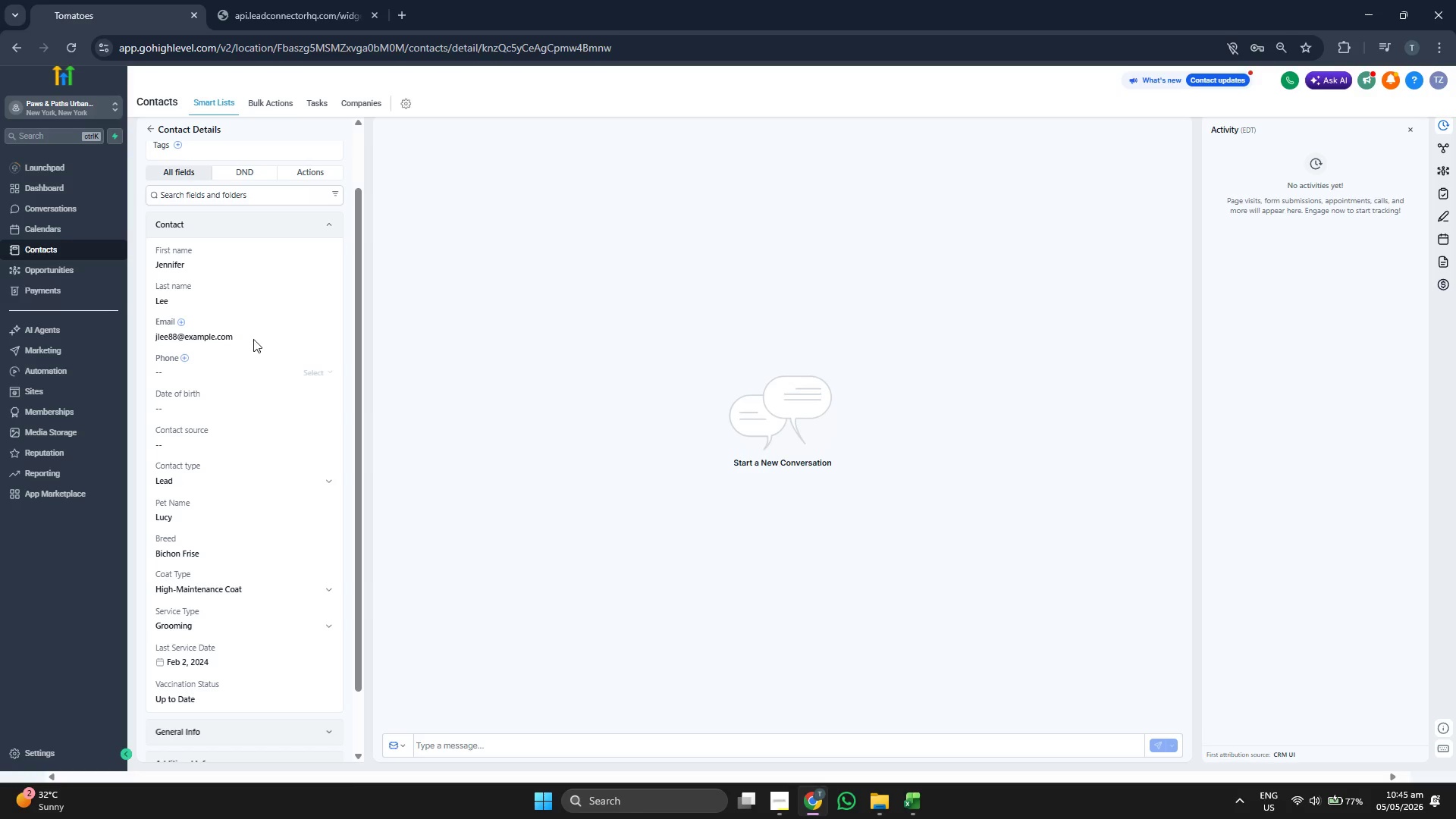 
scroll: coordinate [195, 190], scroll_direction: up, amount: 2.0
 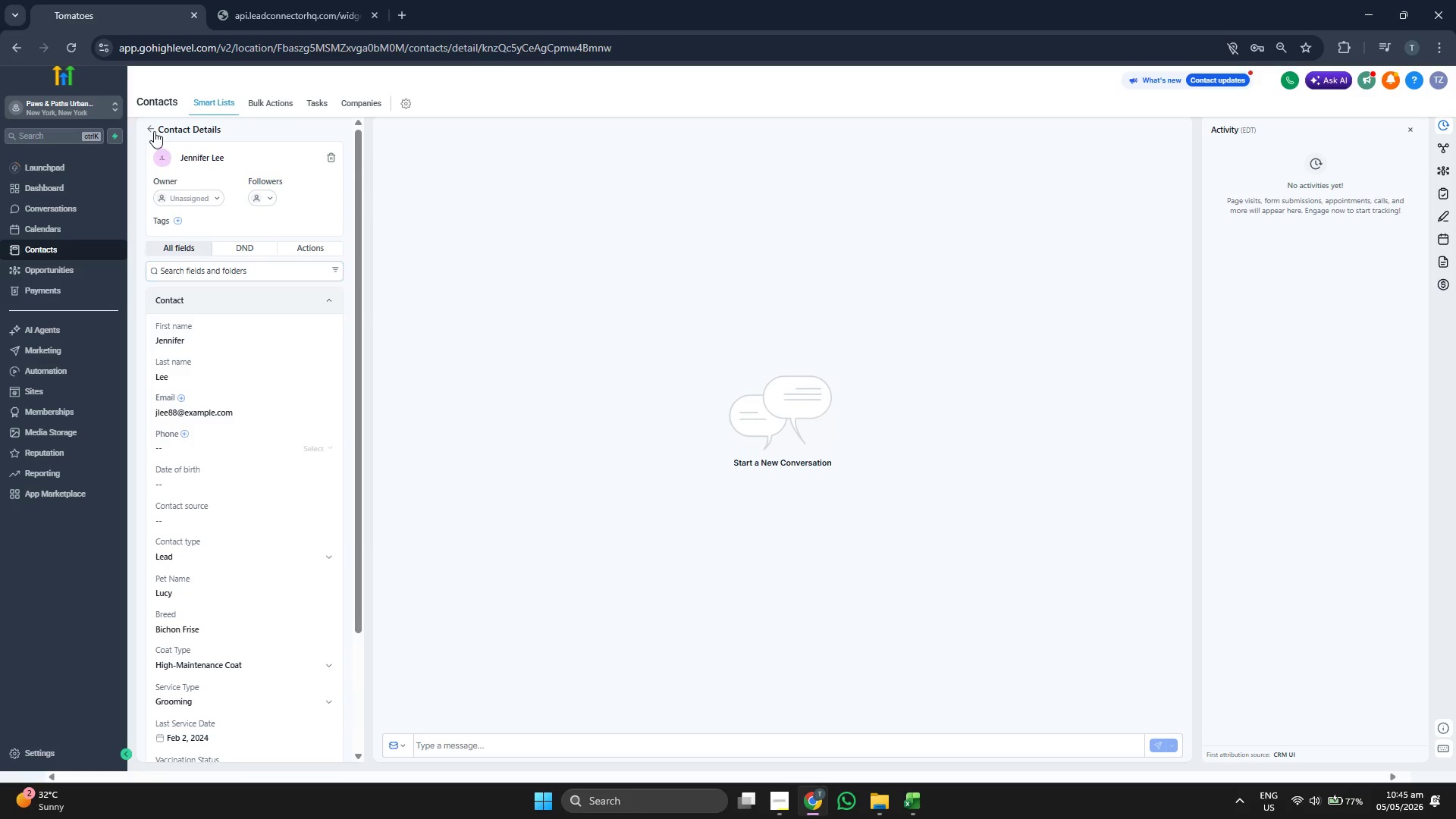 
left_click([154, 131])
 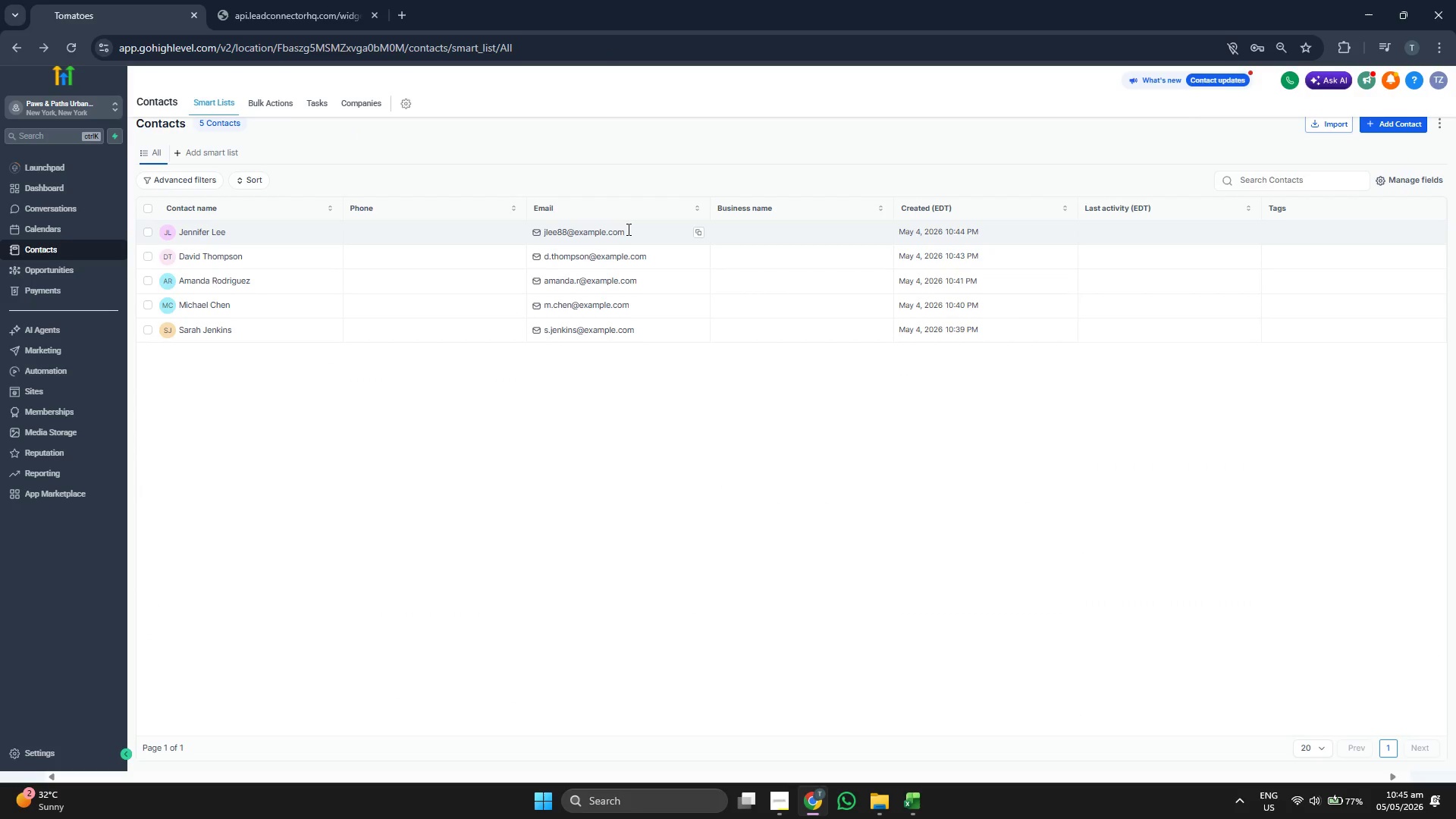 
wait(7.3)
 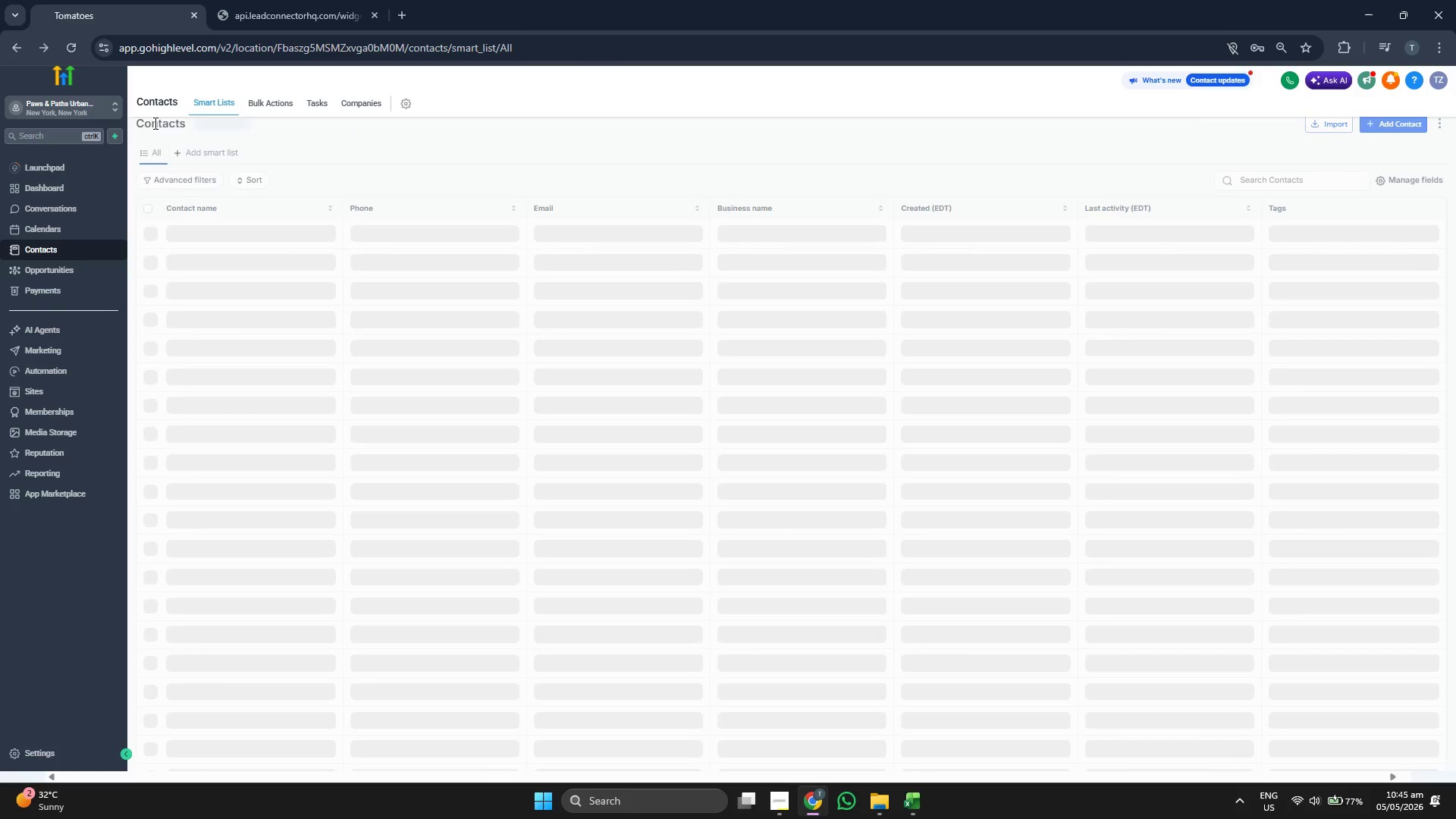 
left_click([1395, 174])
 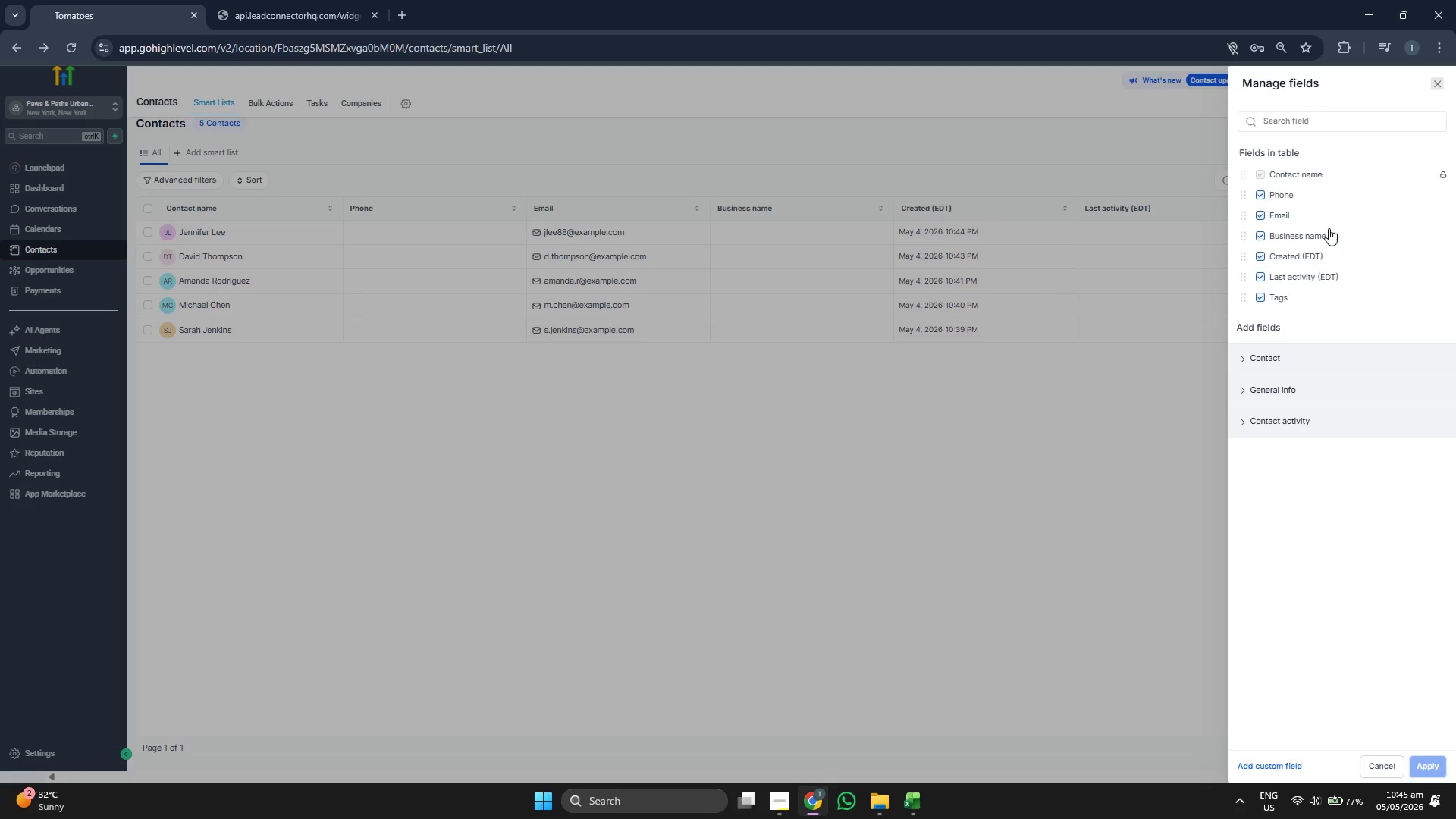 
left_click([1301, 237])
 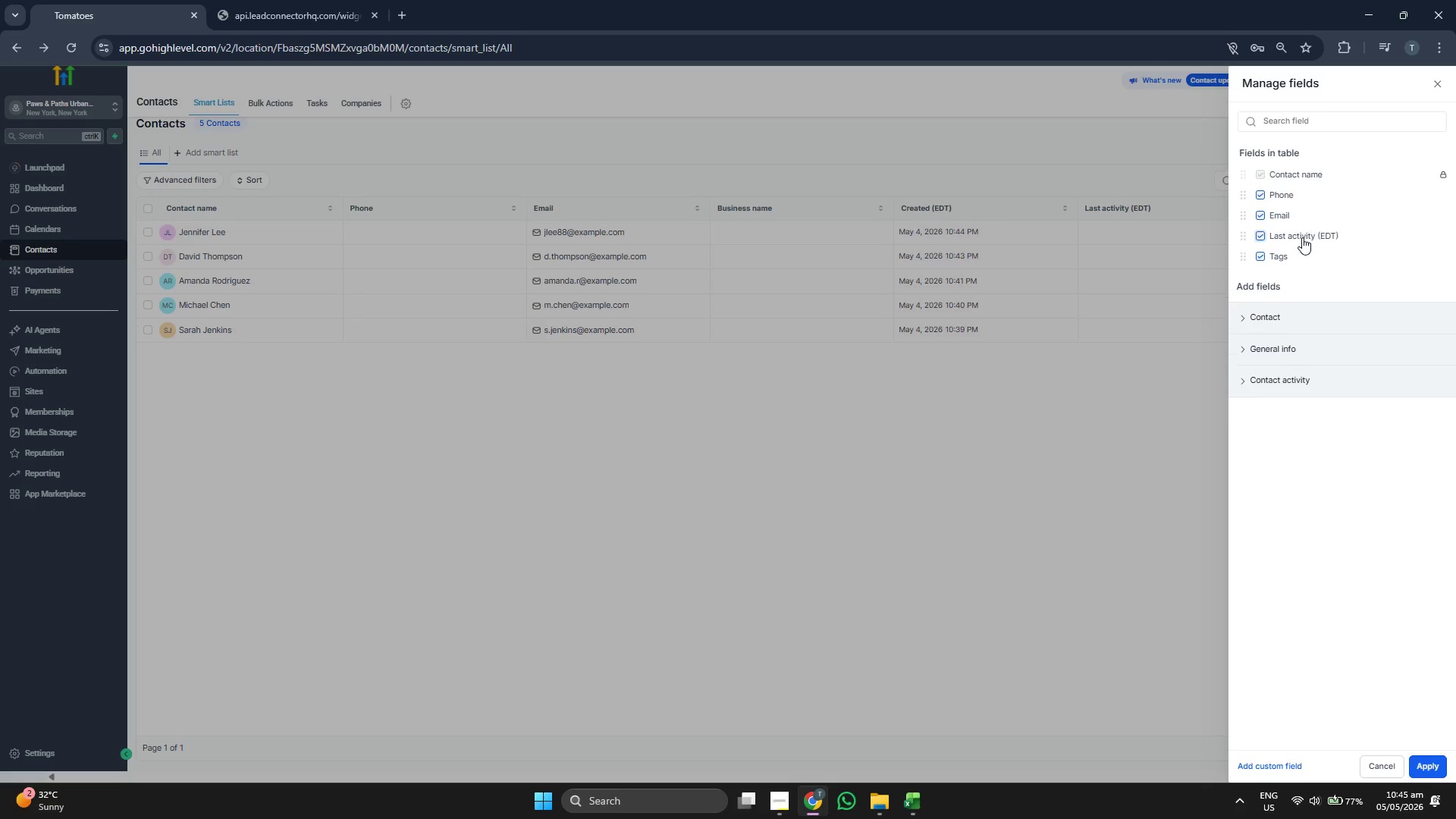 
double_click([1302, 238])
 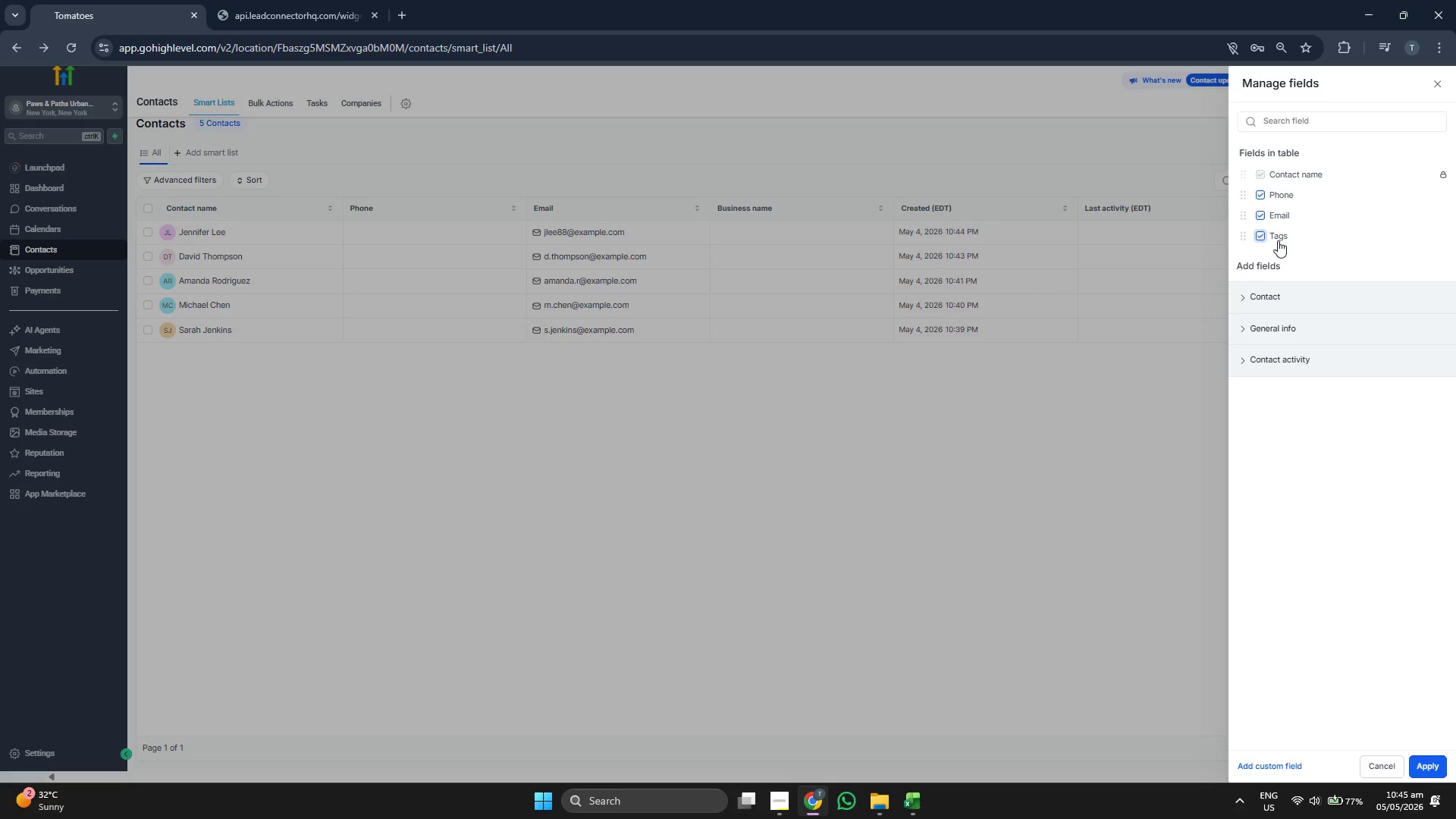 
left_click([1278, 240])
 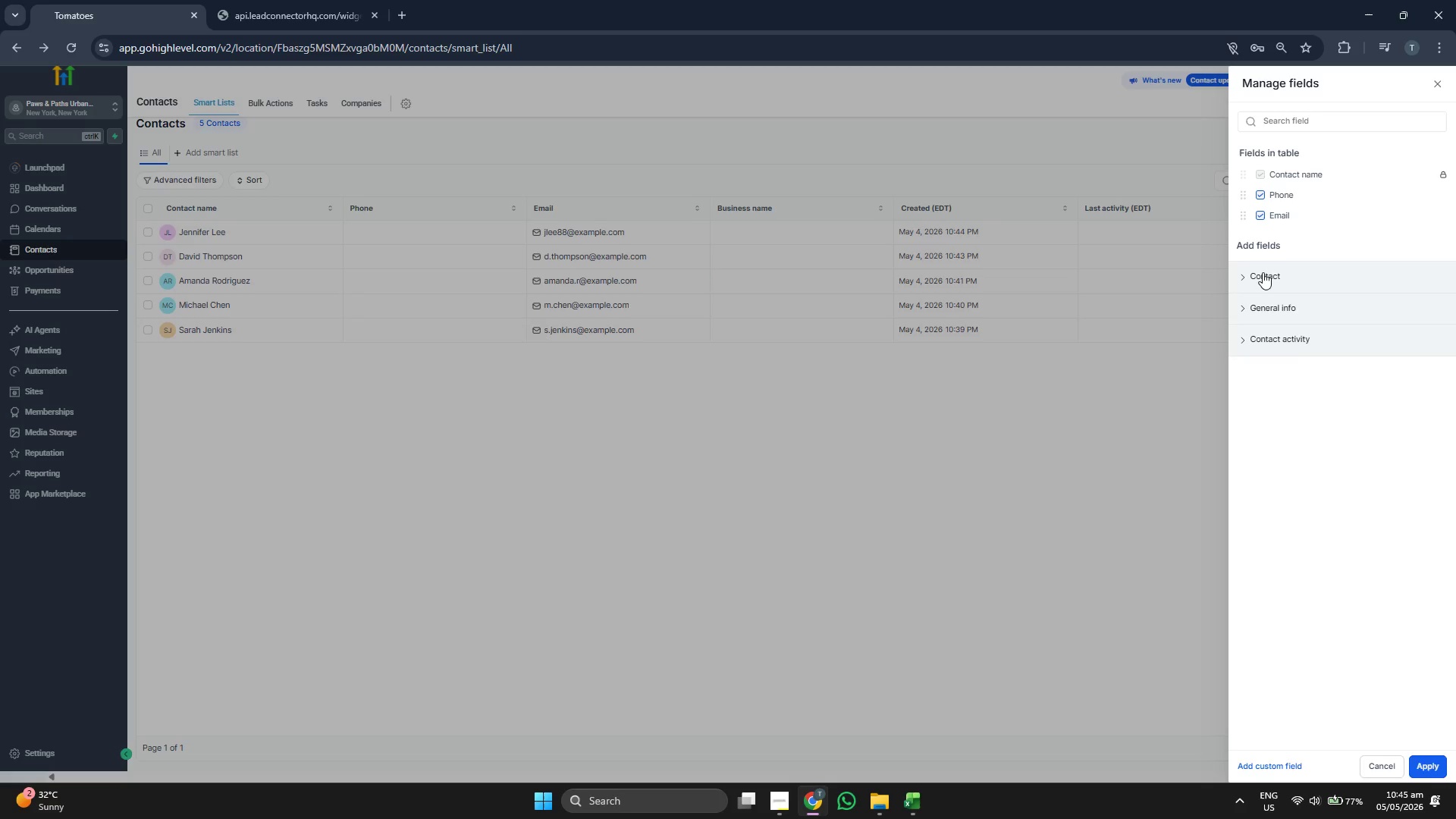 
left_click([1263, 272])
 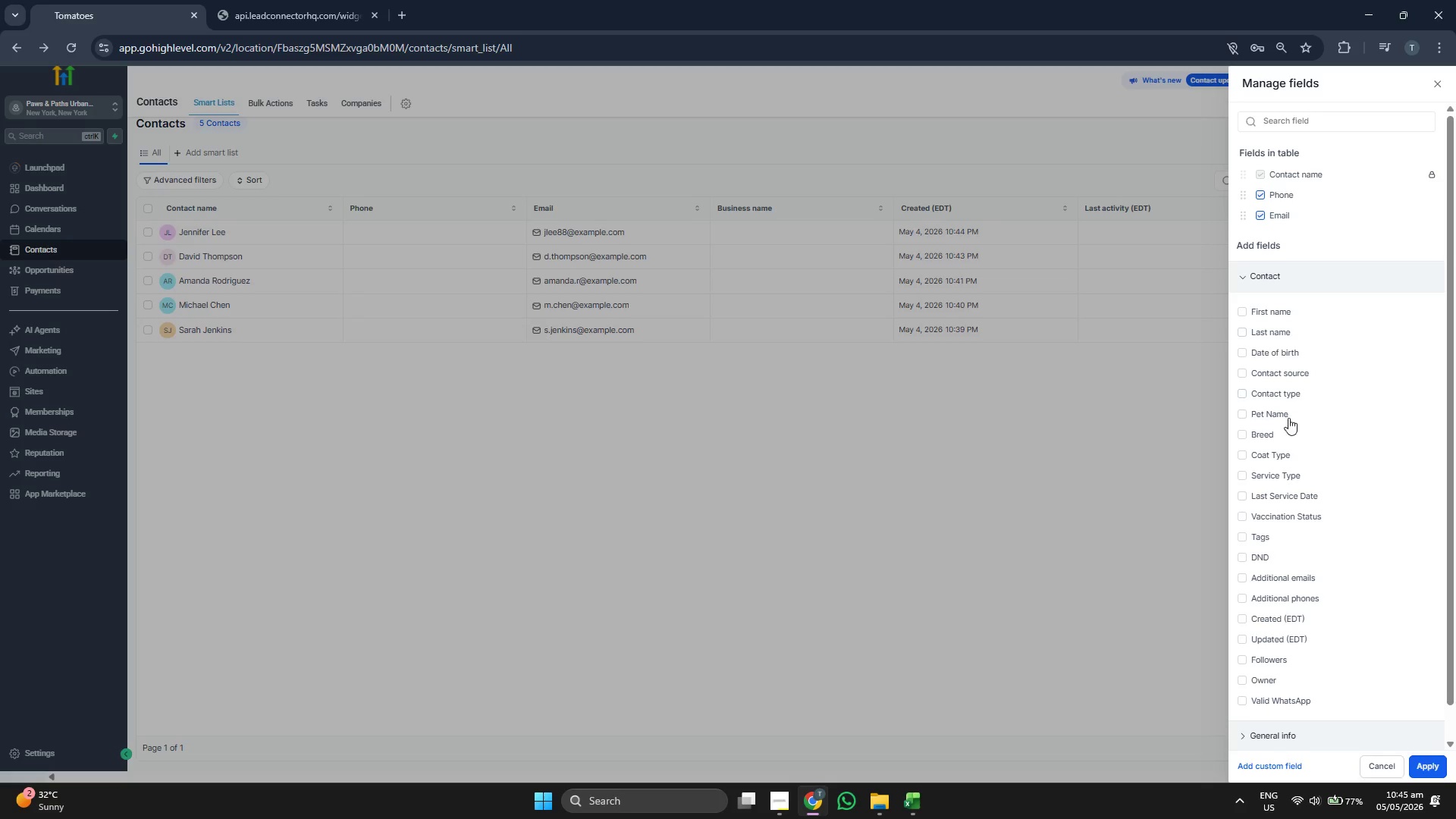 
left_click([1273, 416])
 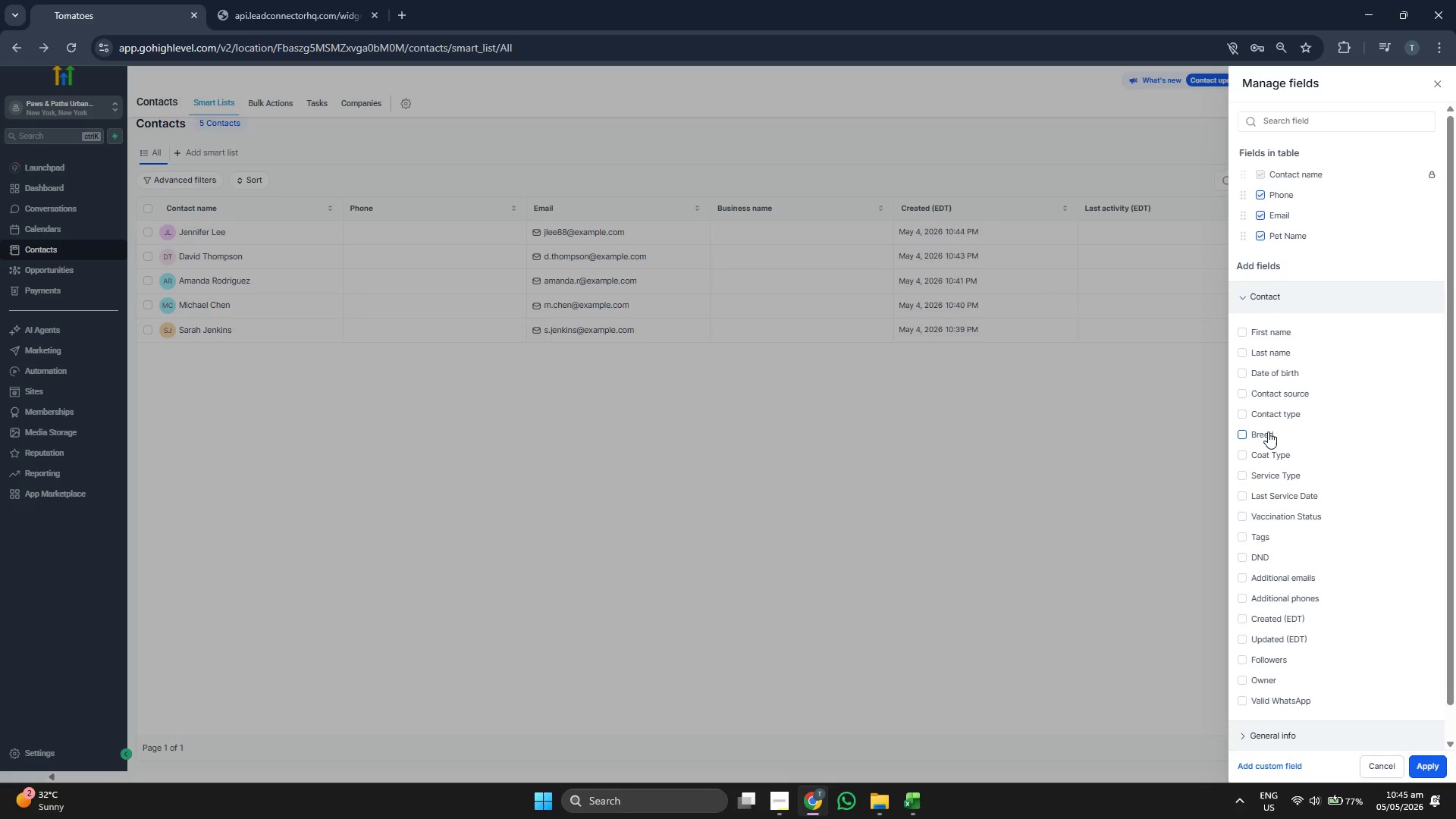 
left_click([1268, 431])
 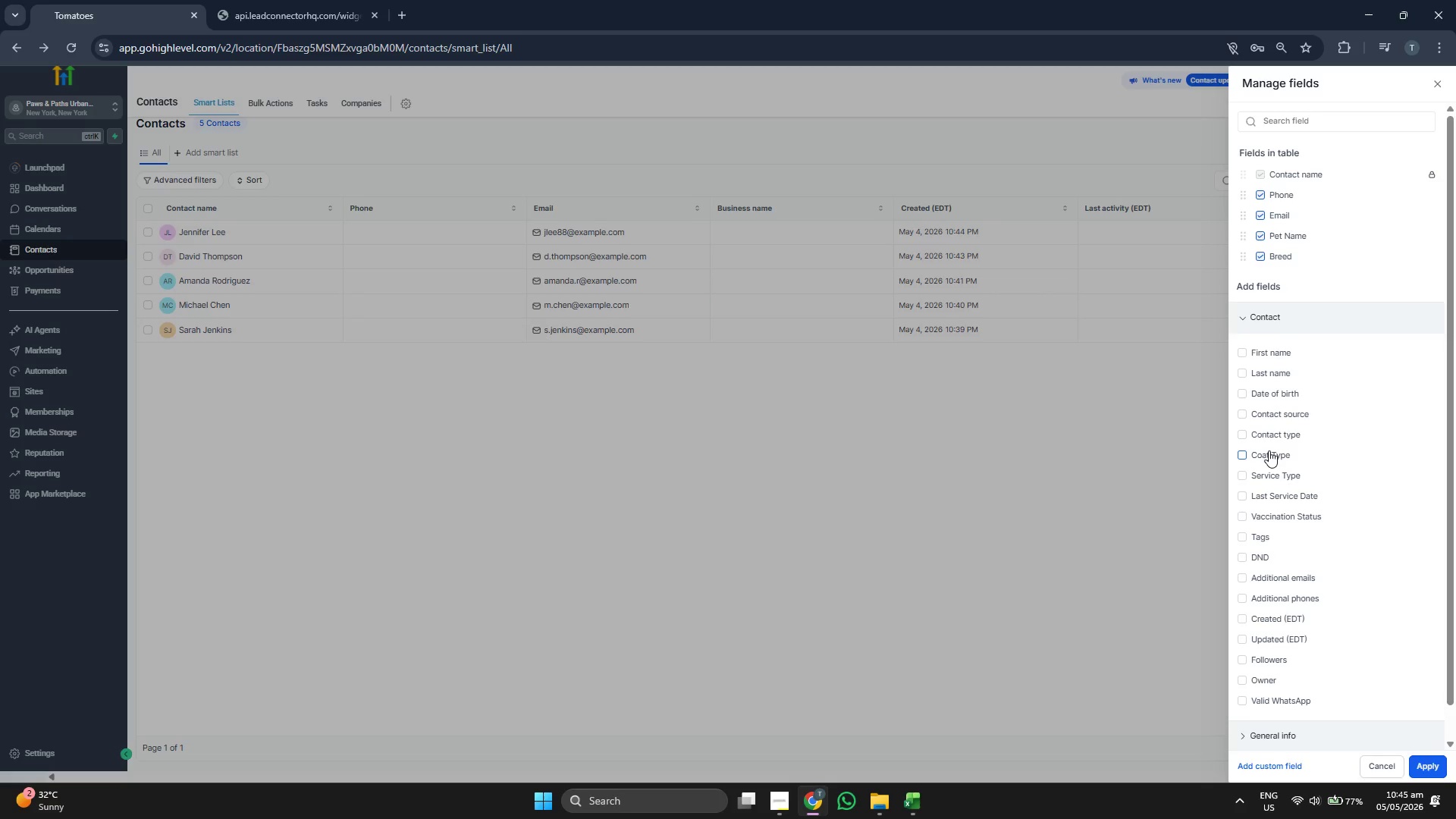 
left_click([1269, 451])
 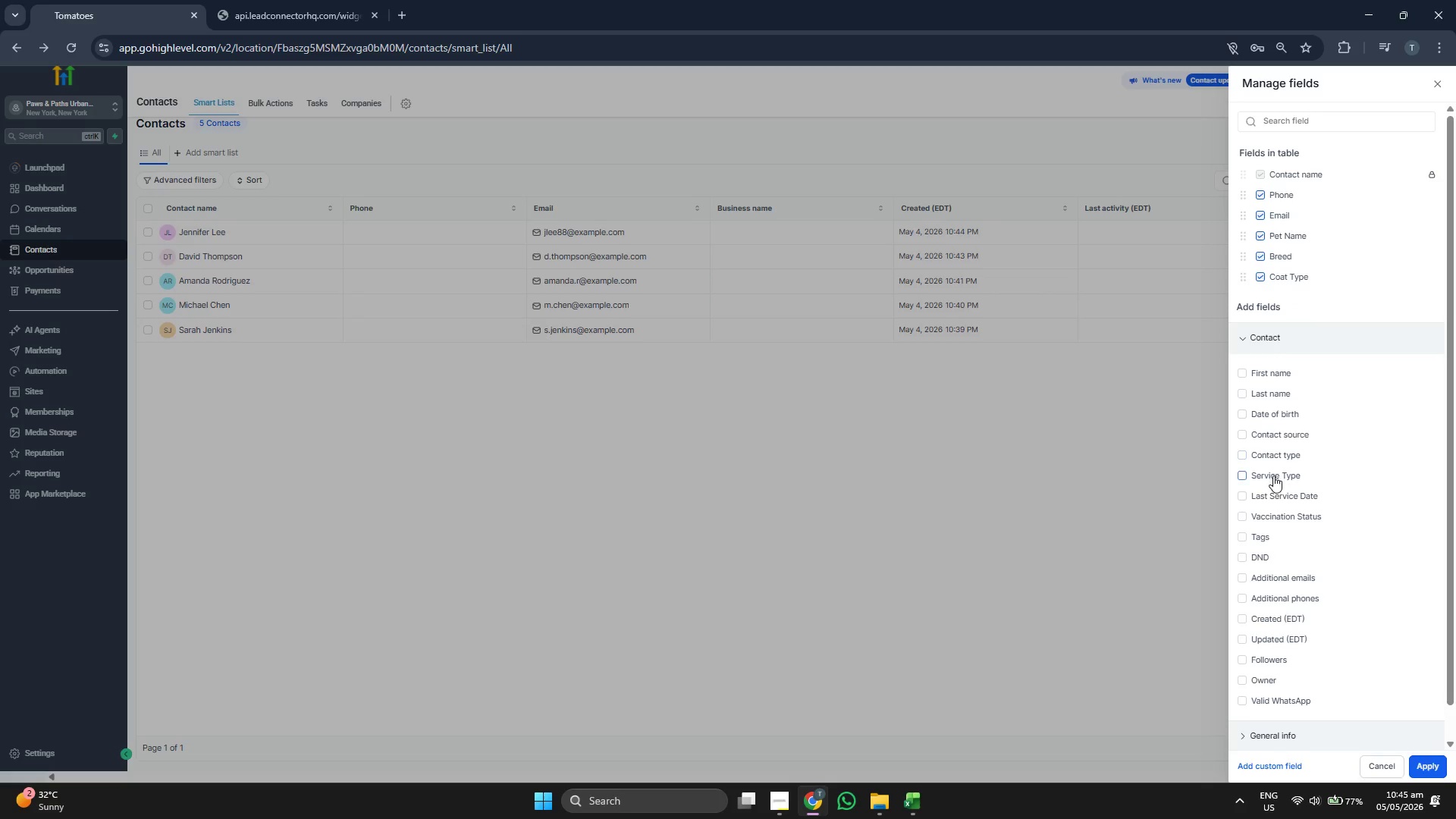 
left_click([1273, 475])
 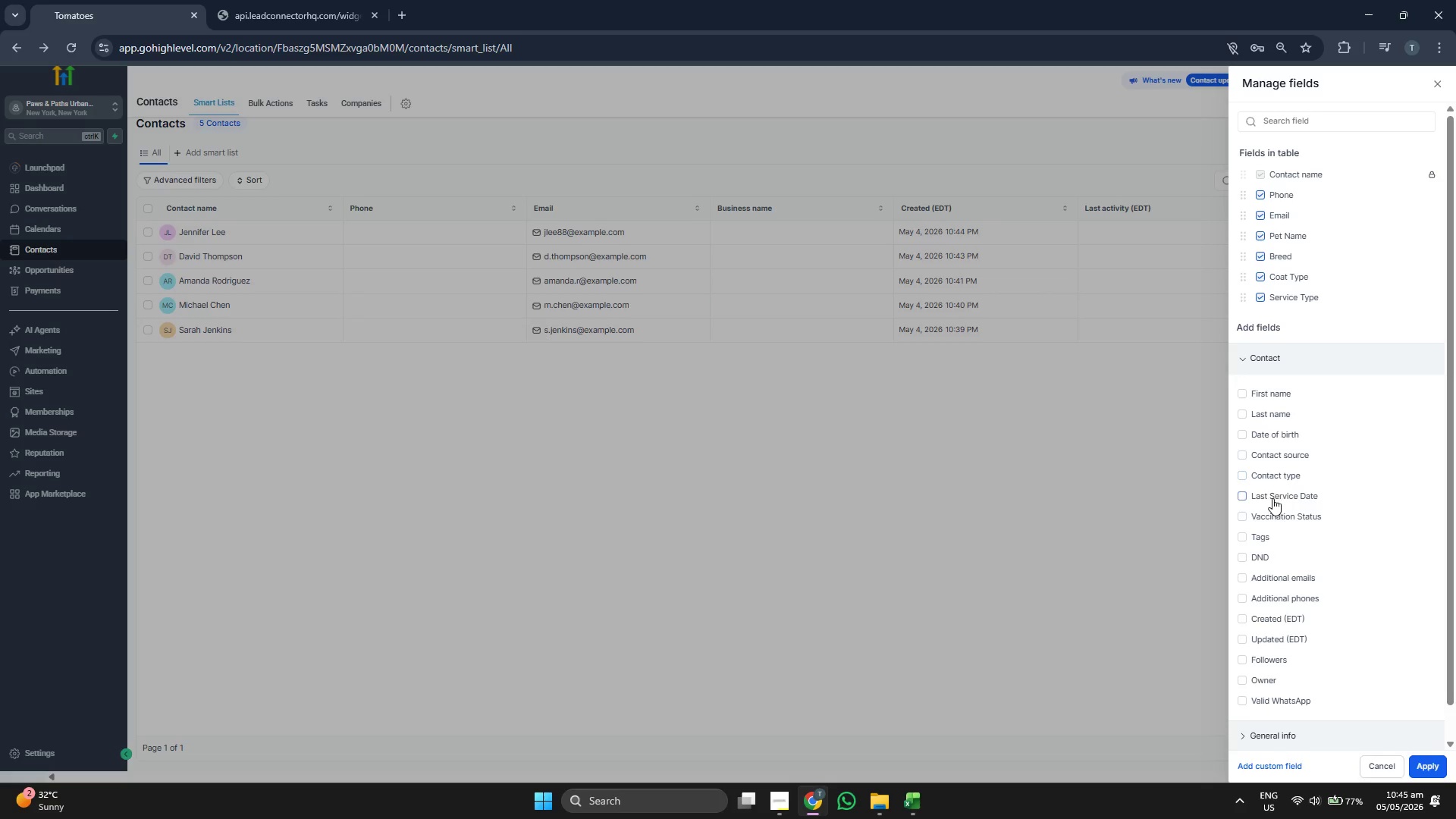 
left_click([1272, 498])
 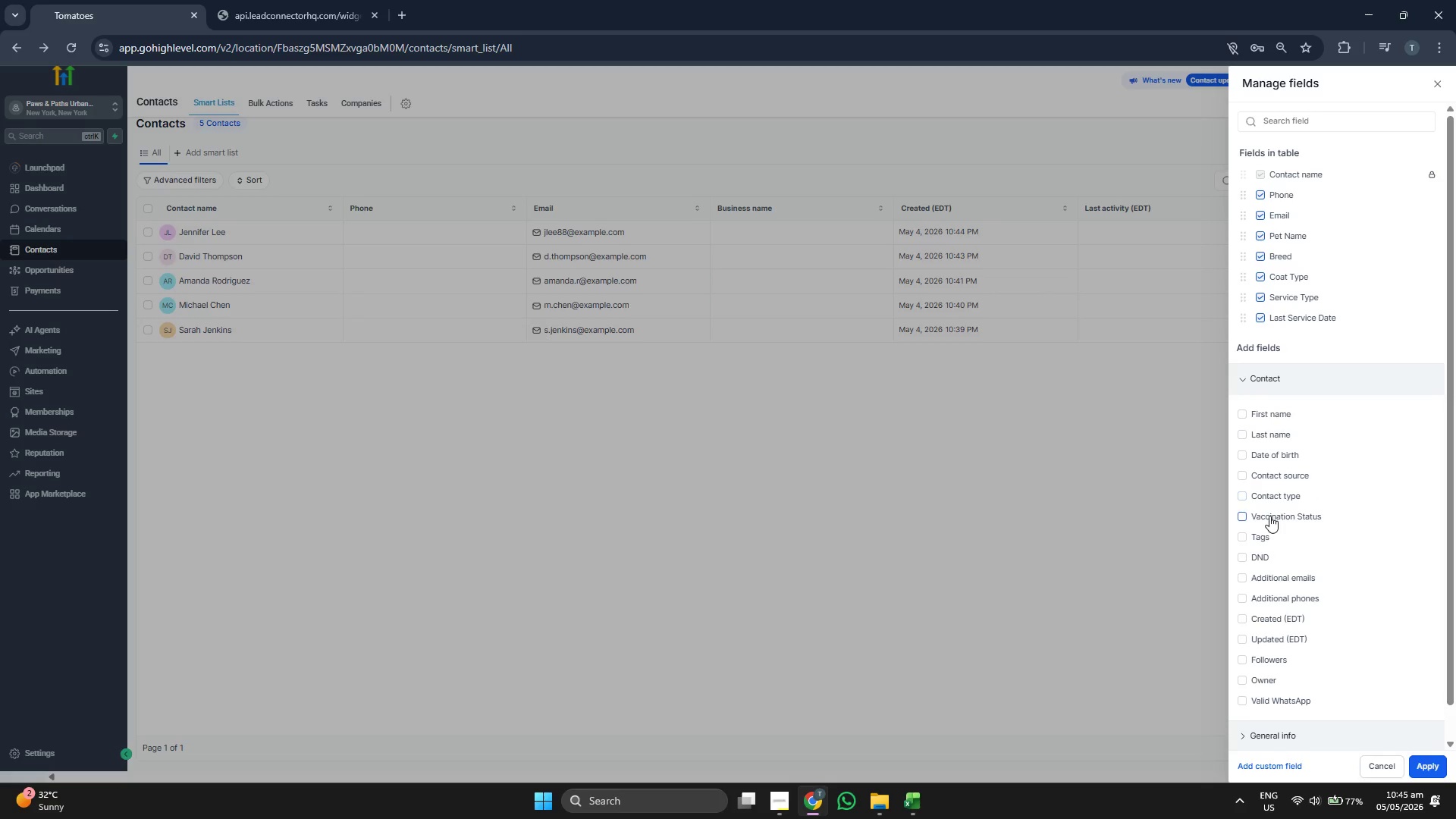 
left_click([1269, 516])
 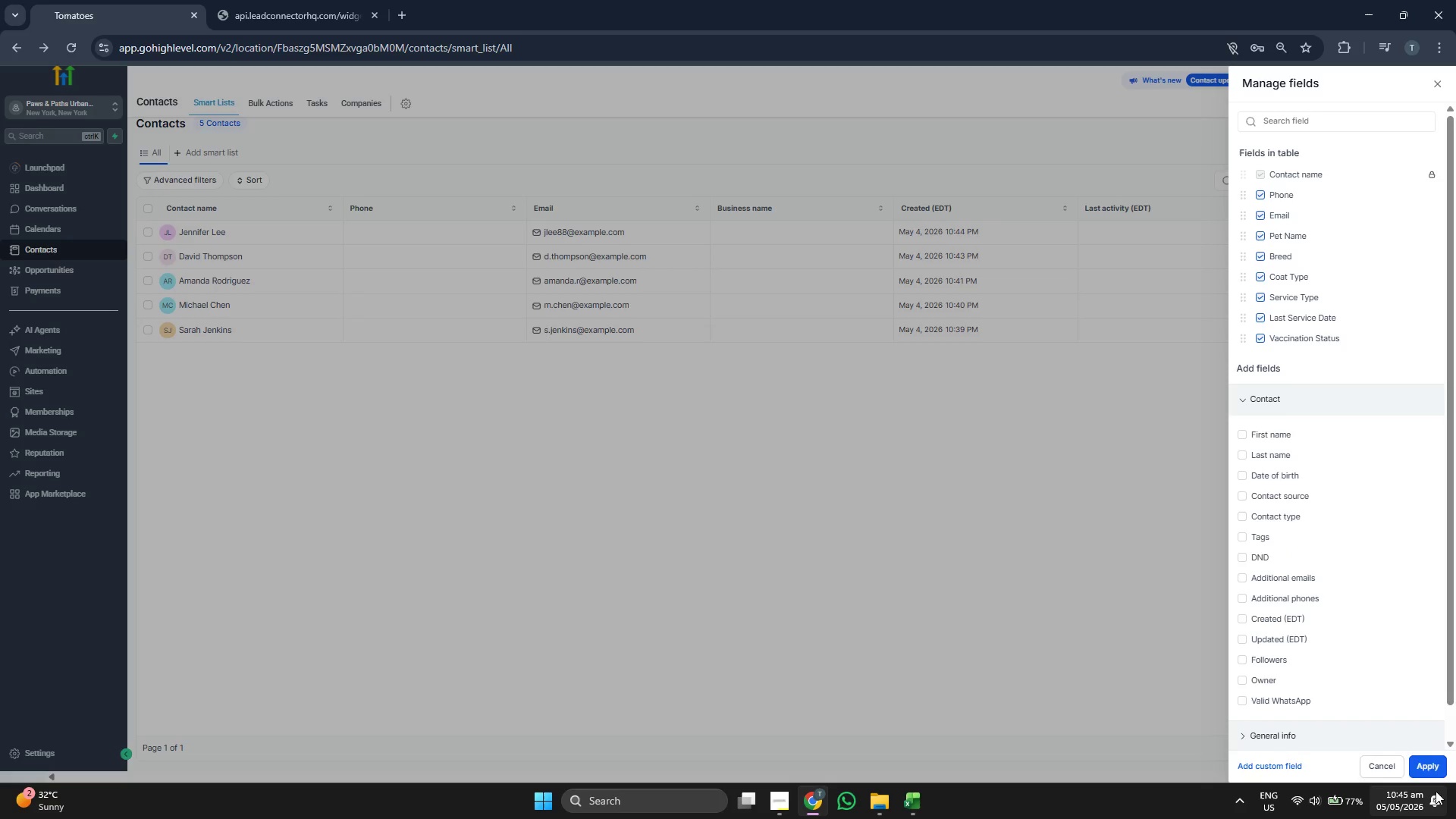 
left_click([1439, 778])
 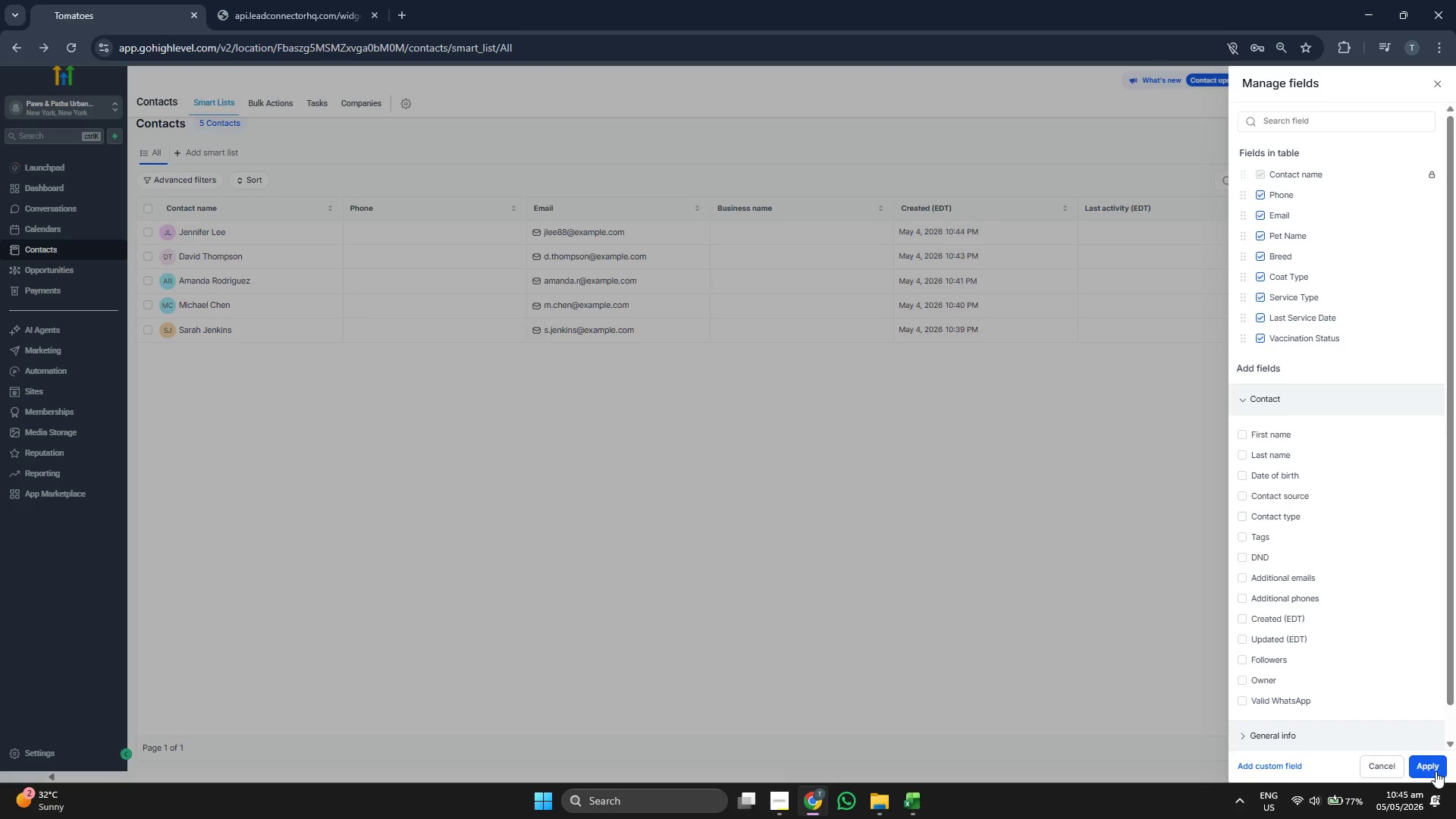 
left_click([1432, 766])
 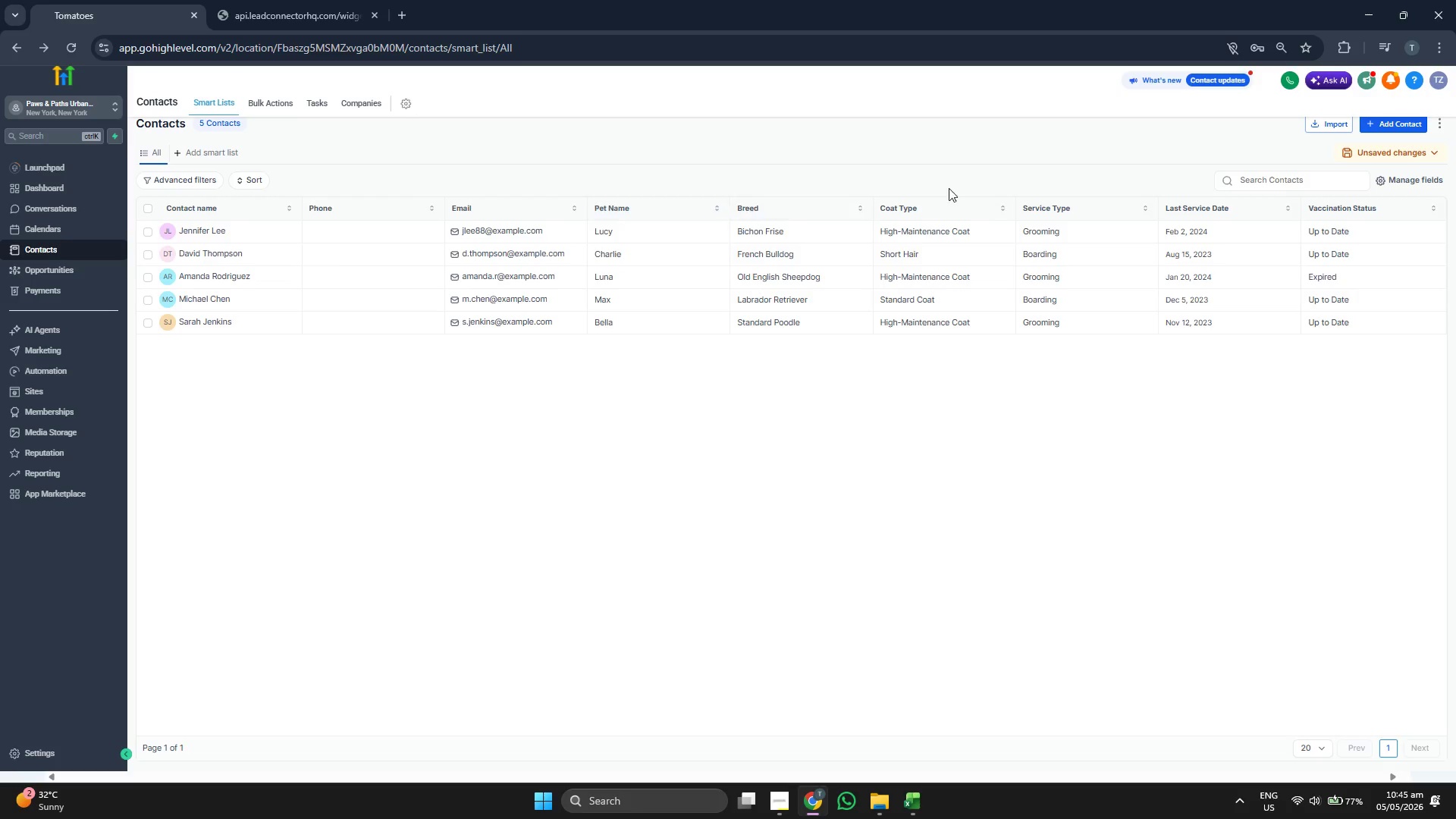 
wait(15.36)
 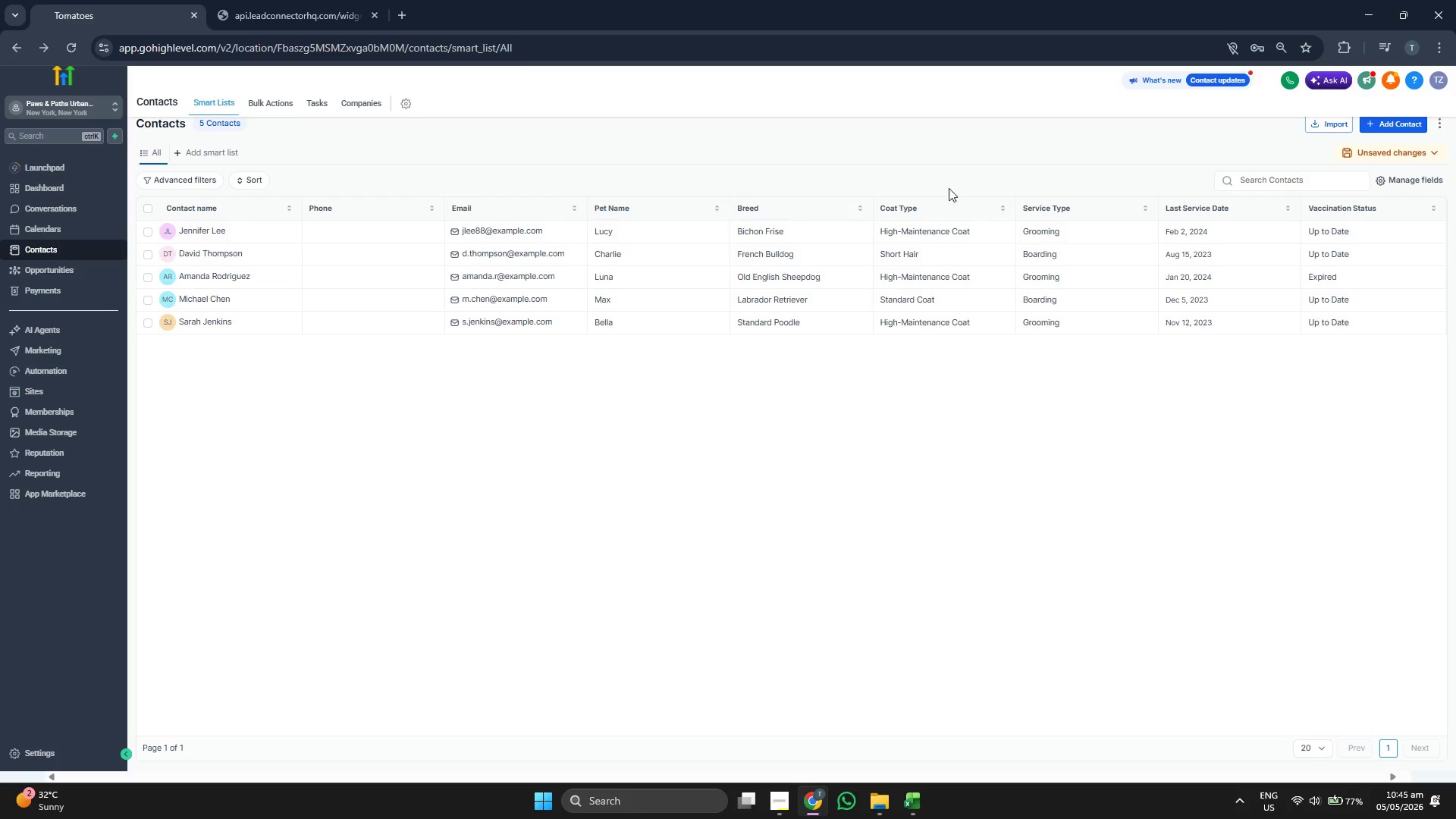 
left_click([81, 275])
 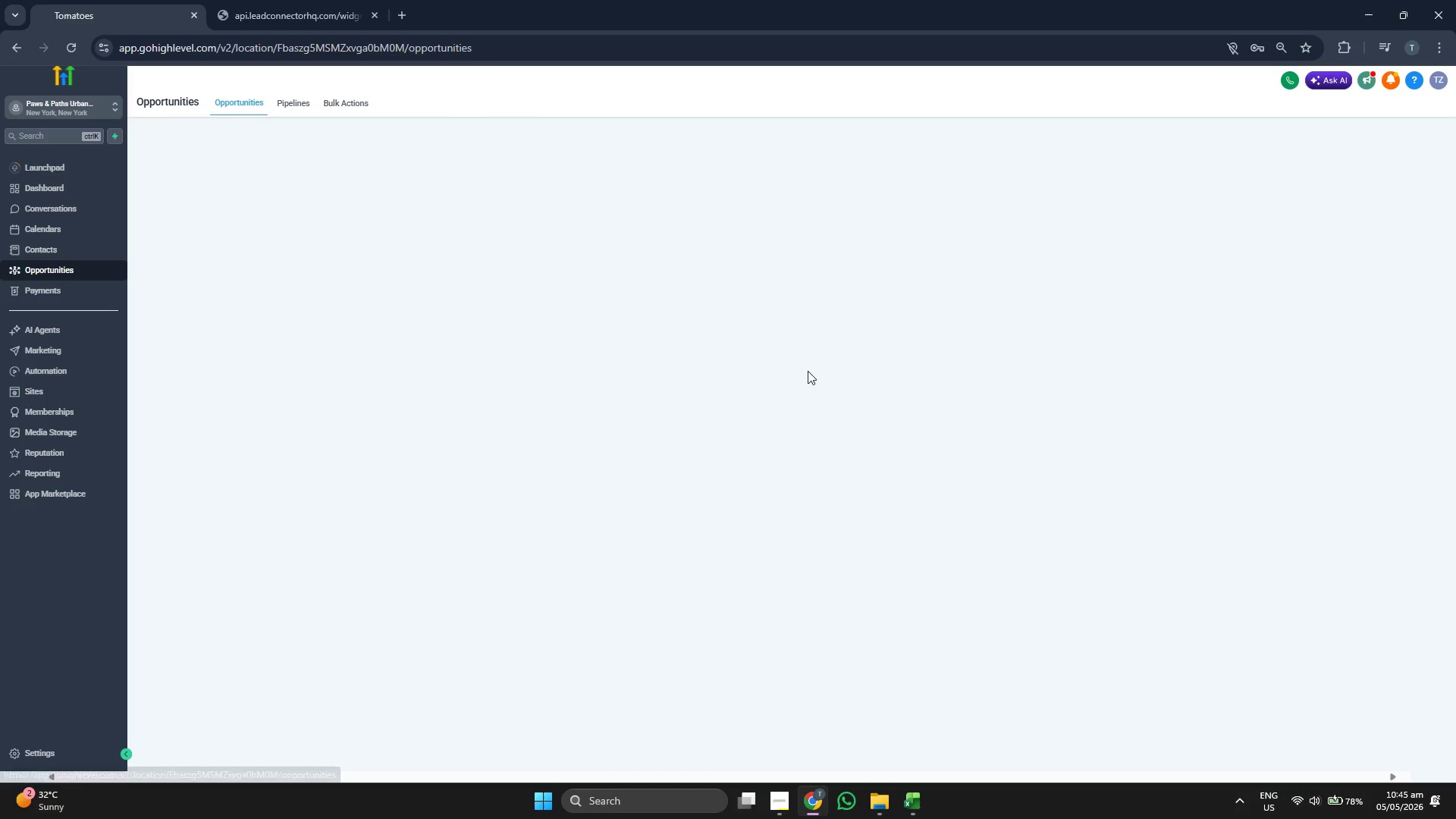 
left_click([293, 109])
 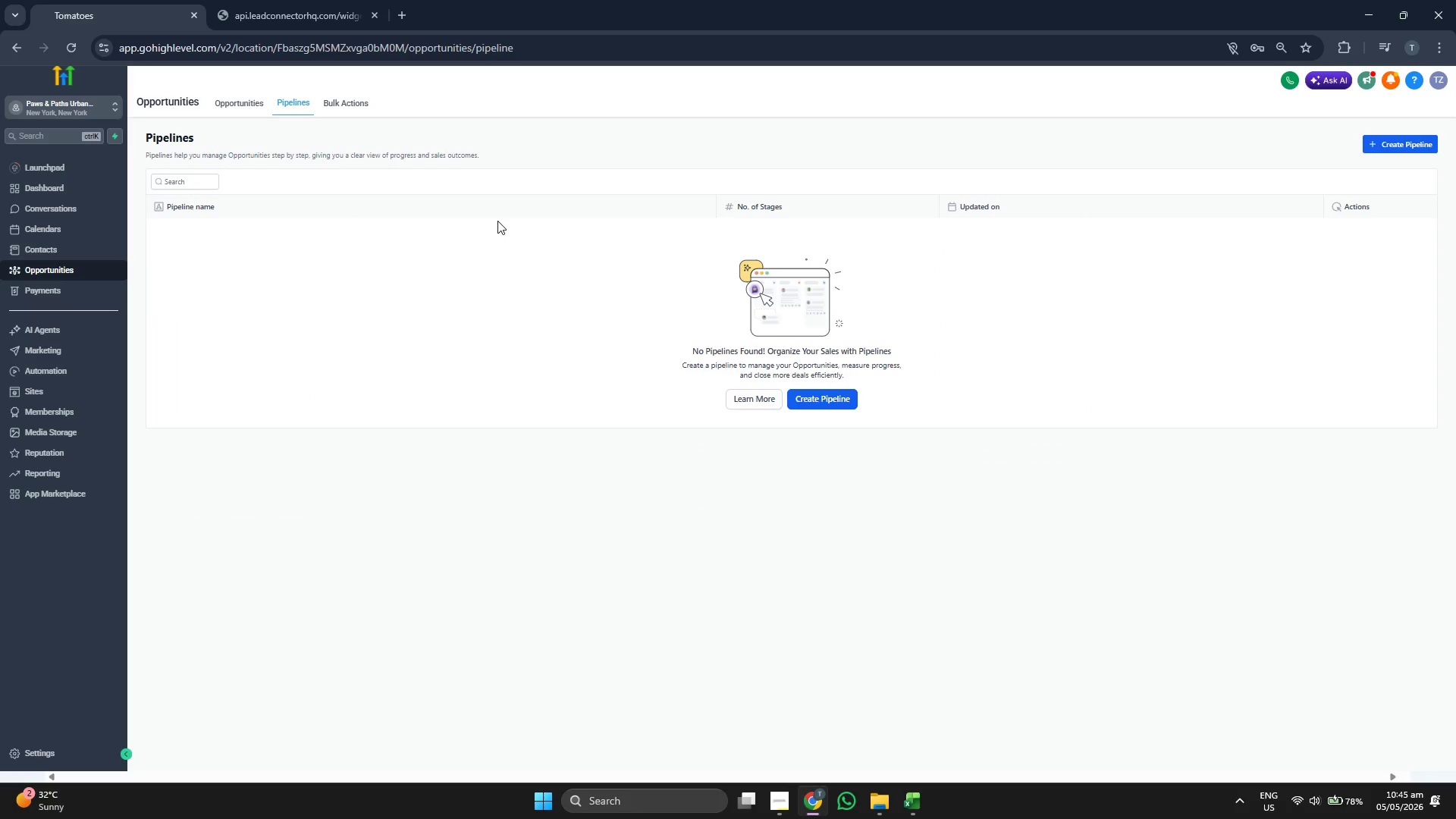 
wait(8.95)
 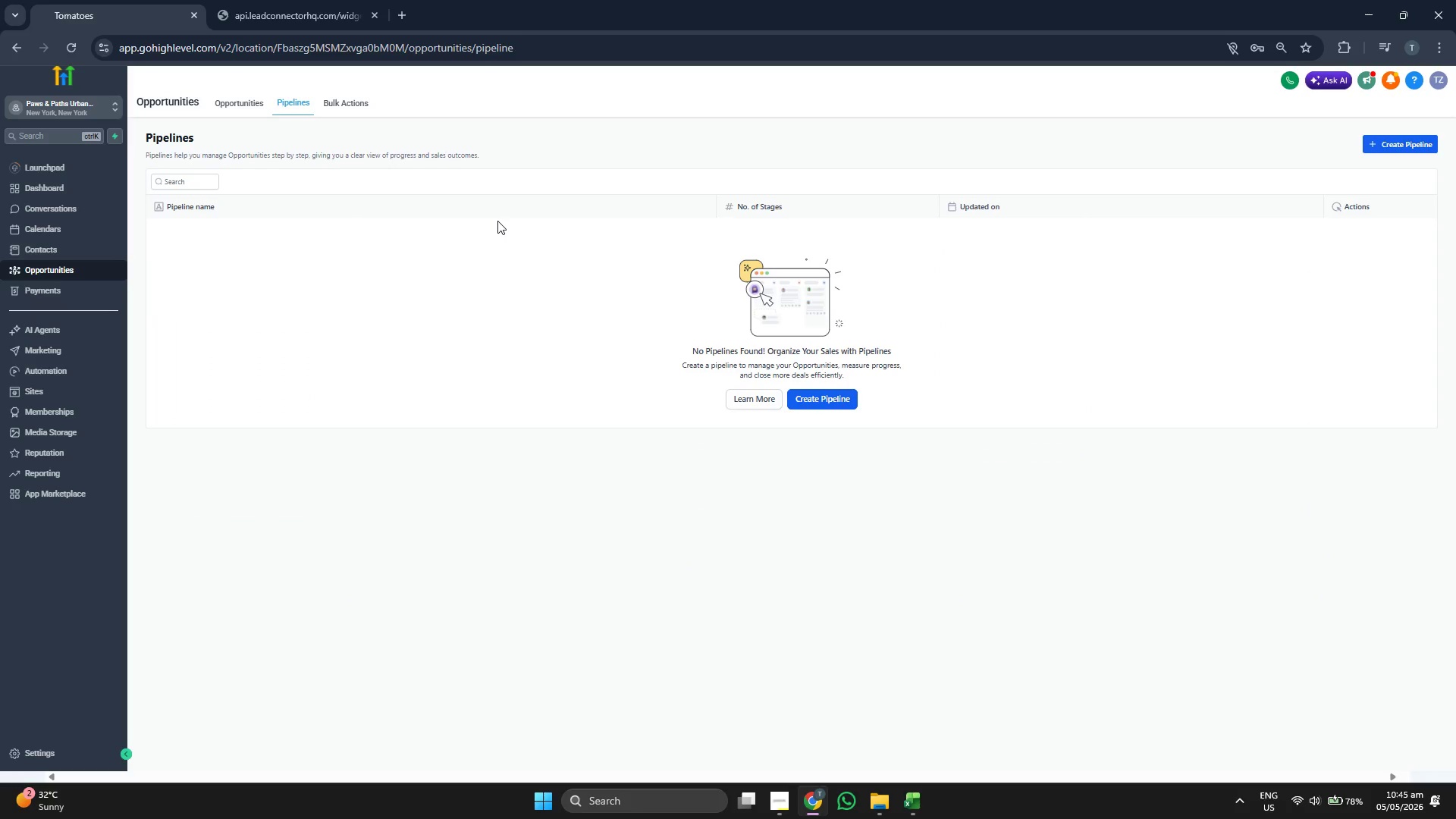 
left_click([1410, 148])
 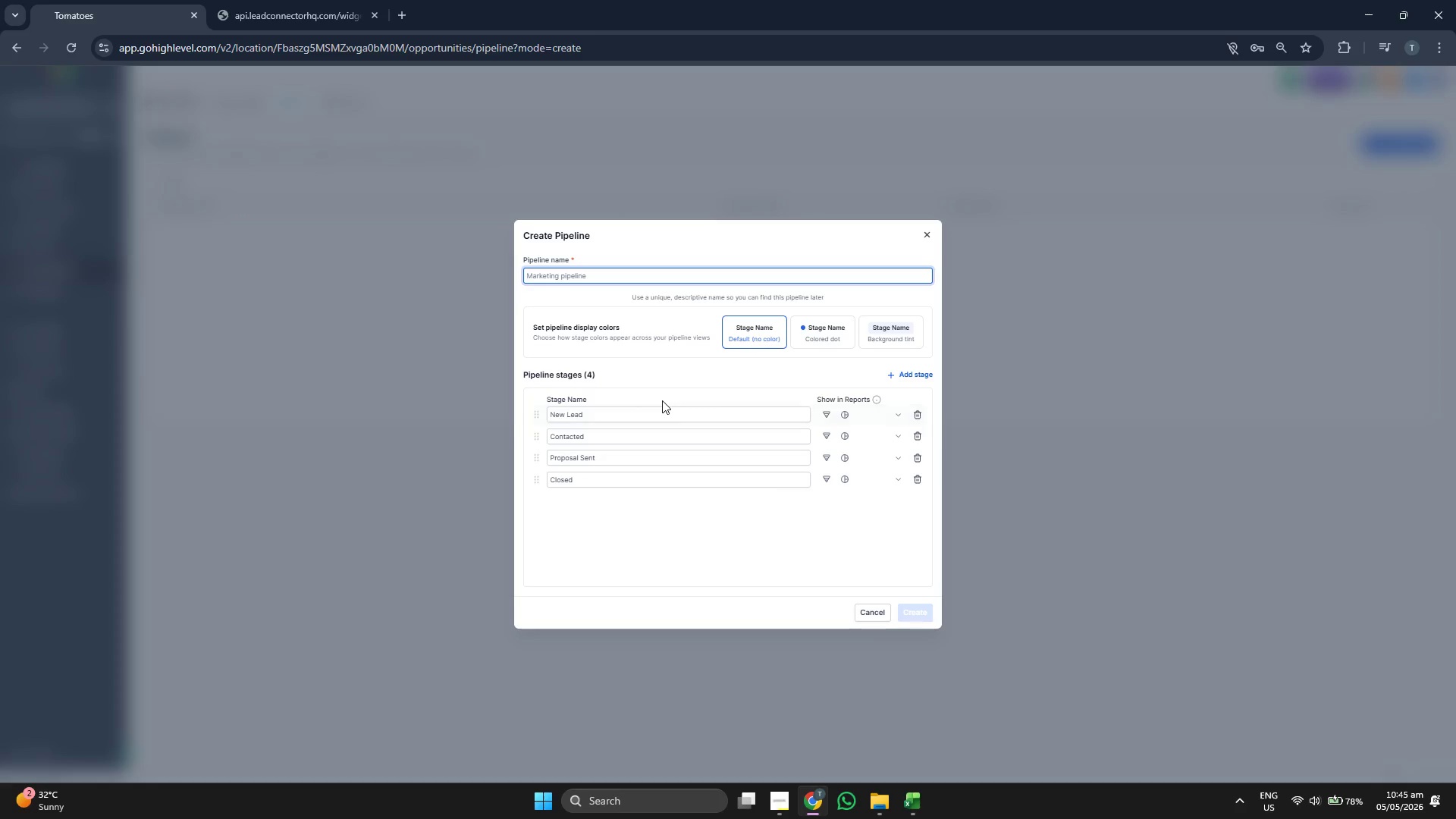 
wait(11.49)
 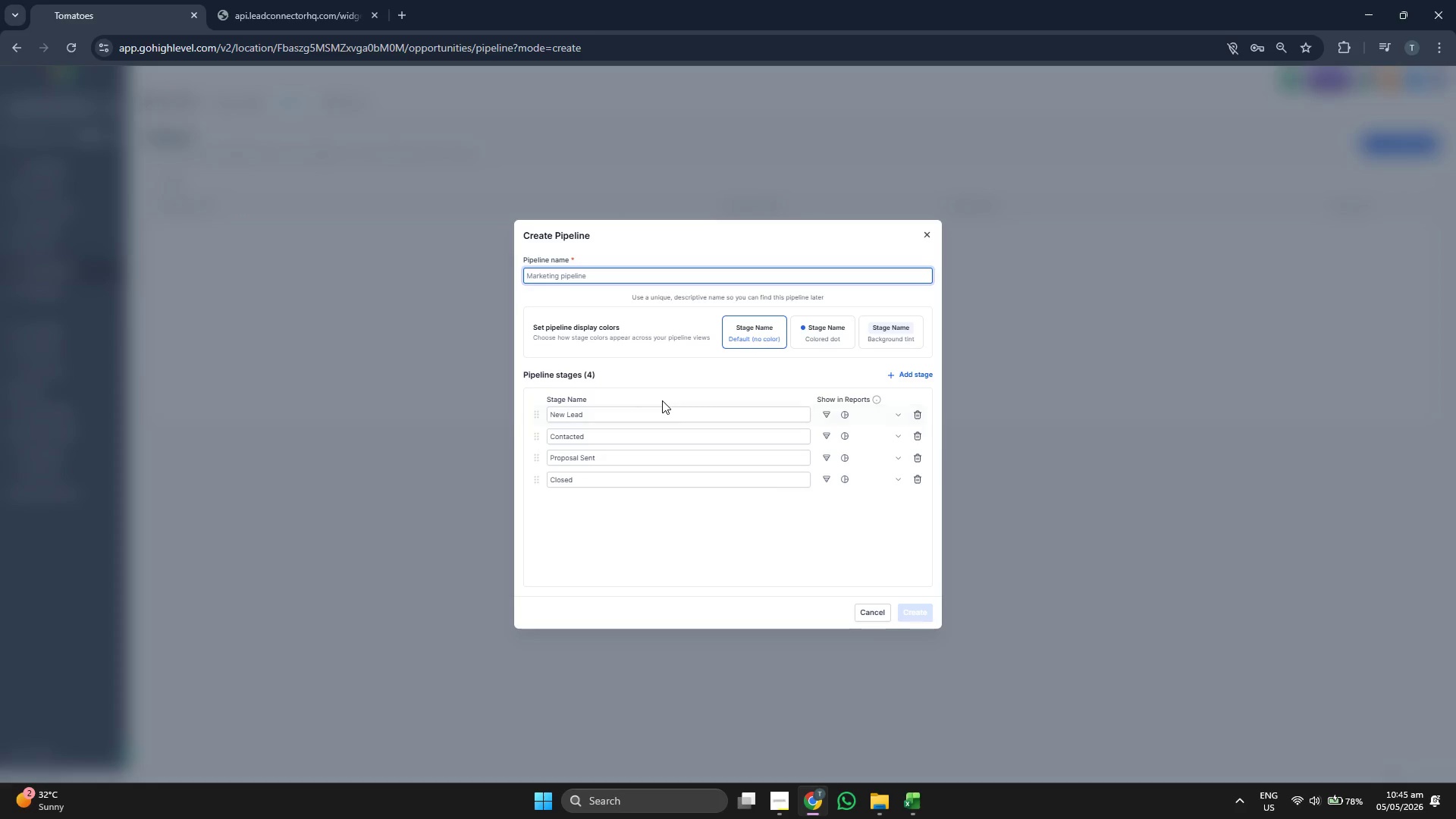 
double_click([597, 278])
 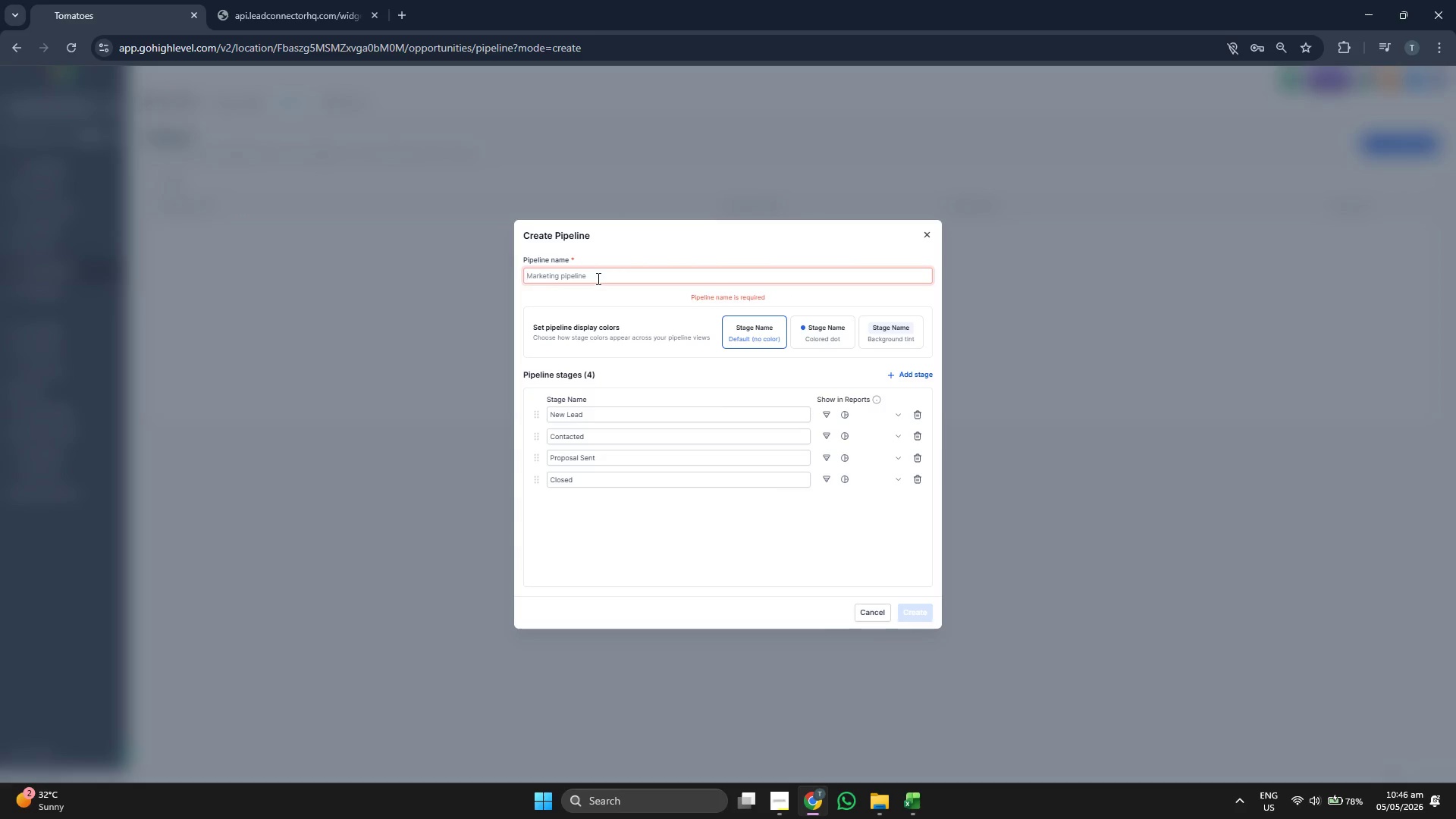 
type(New Market Re-re)
key(Backspace)
type(e)
key(Backspace)
type(e)
key(Backspace)
type(ngga)
key(Backspace)
key(Backspace)
type(agement)
 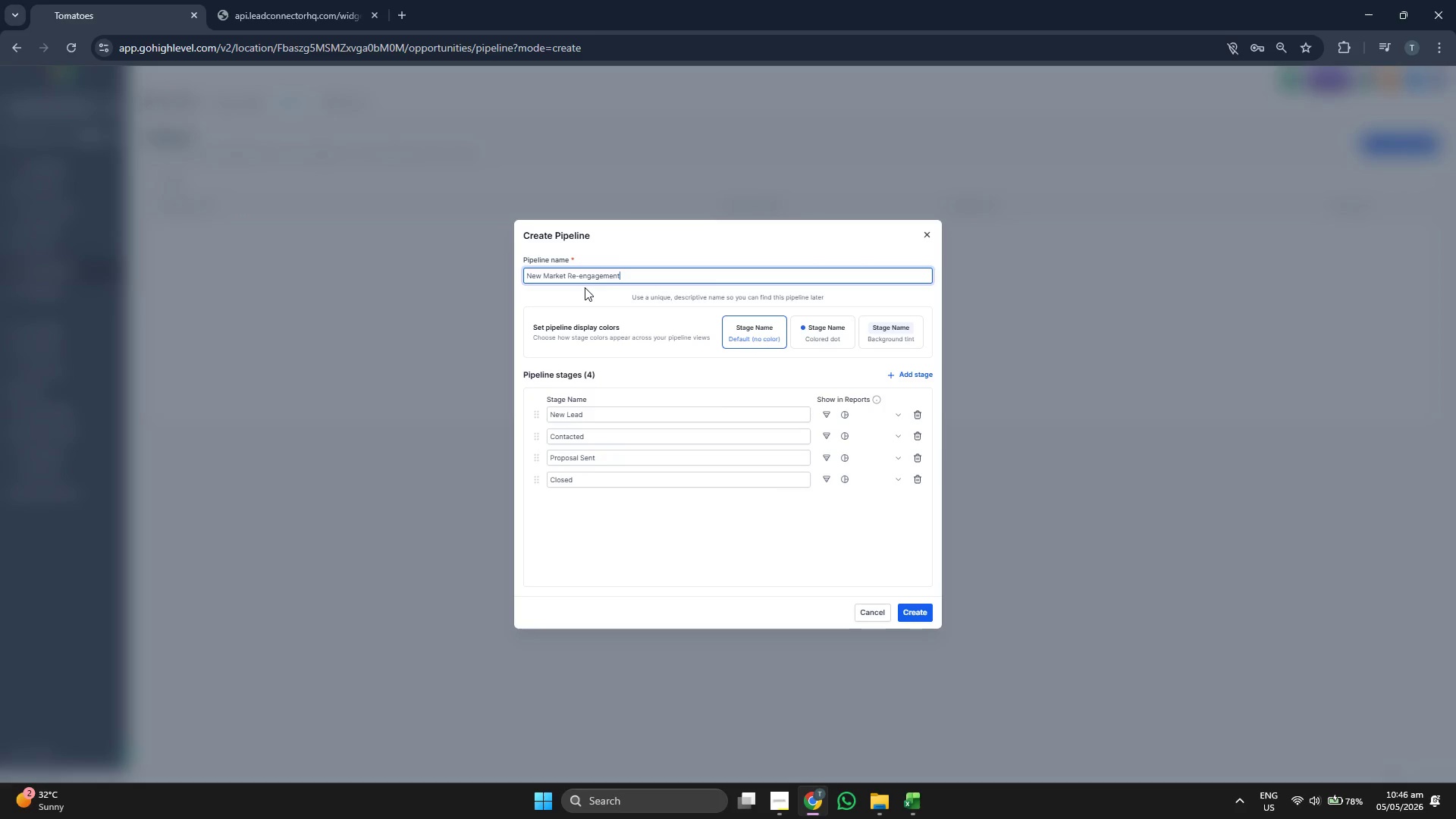 
left_click([640, 246])
 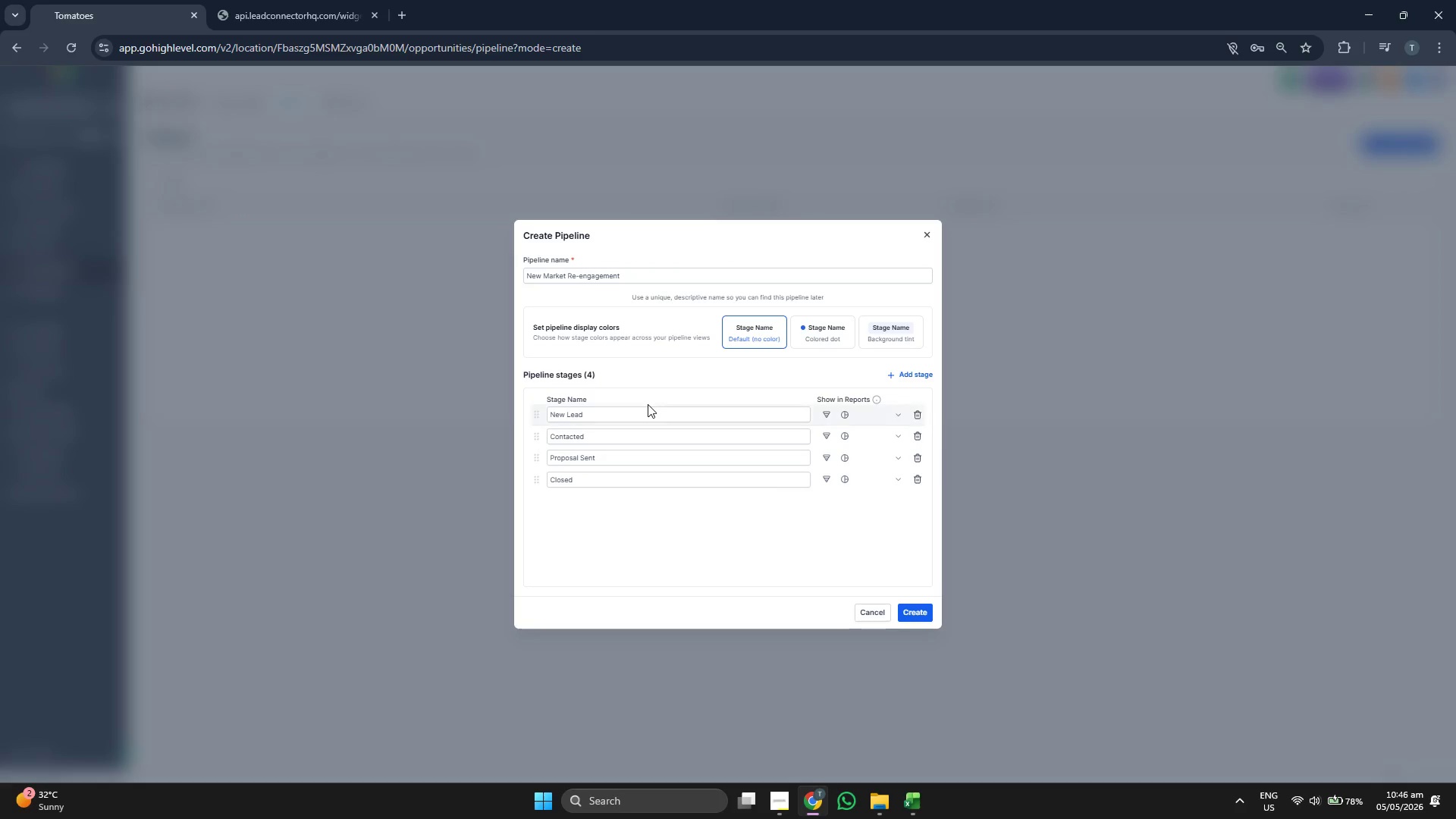 
double_click([648, 406])
 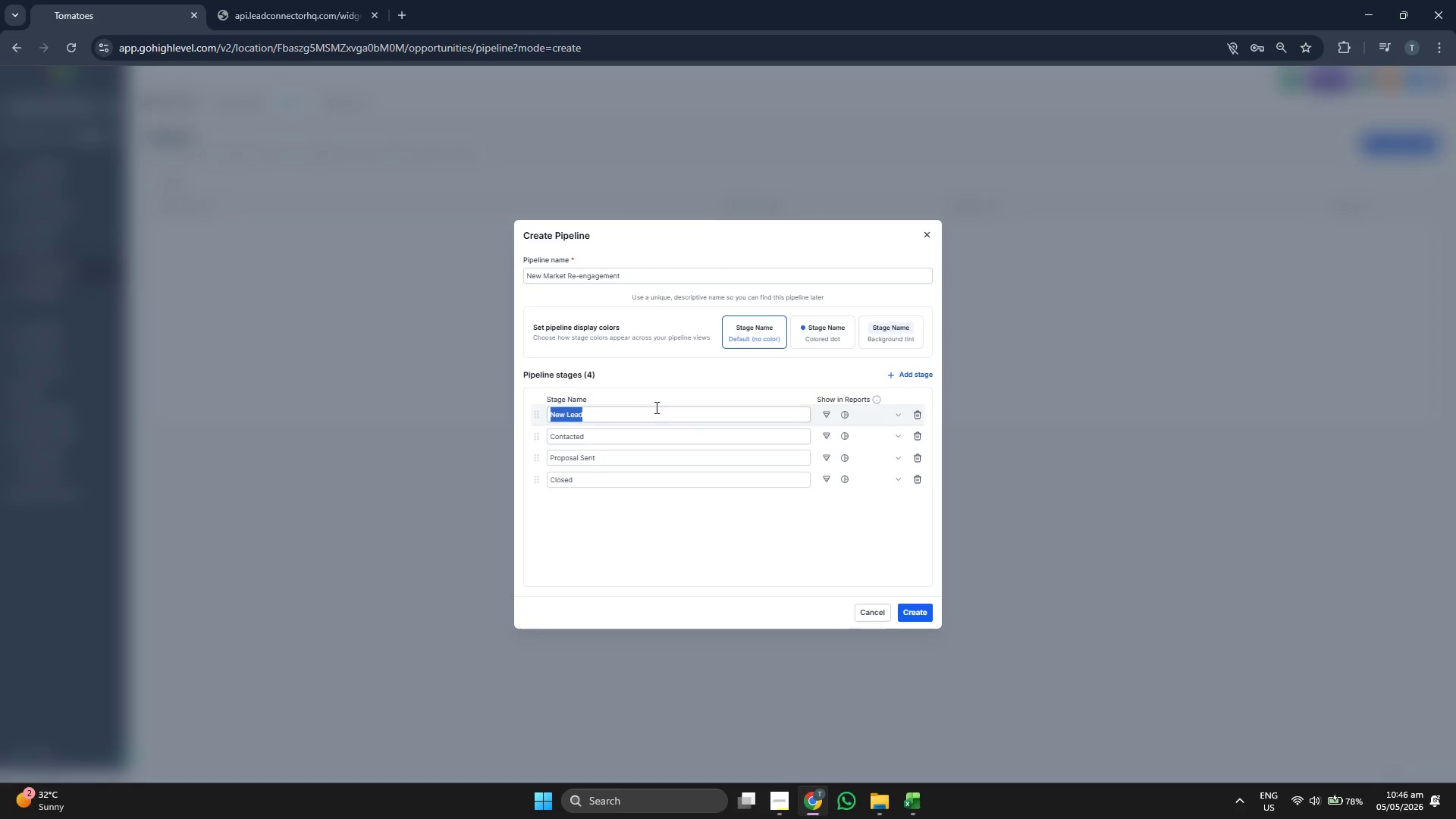 
left_click([655, 417])
 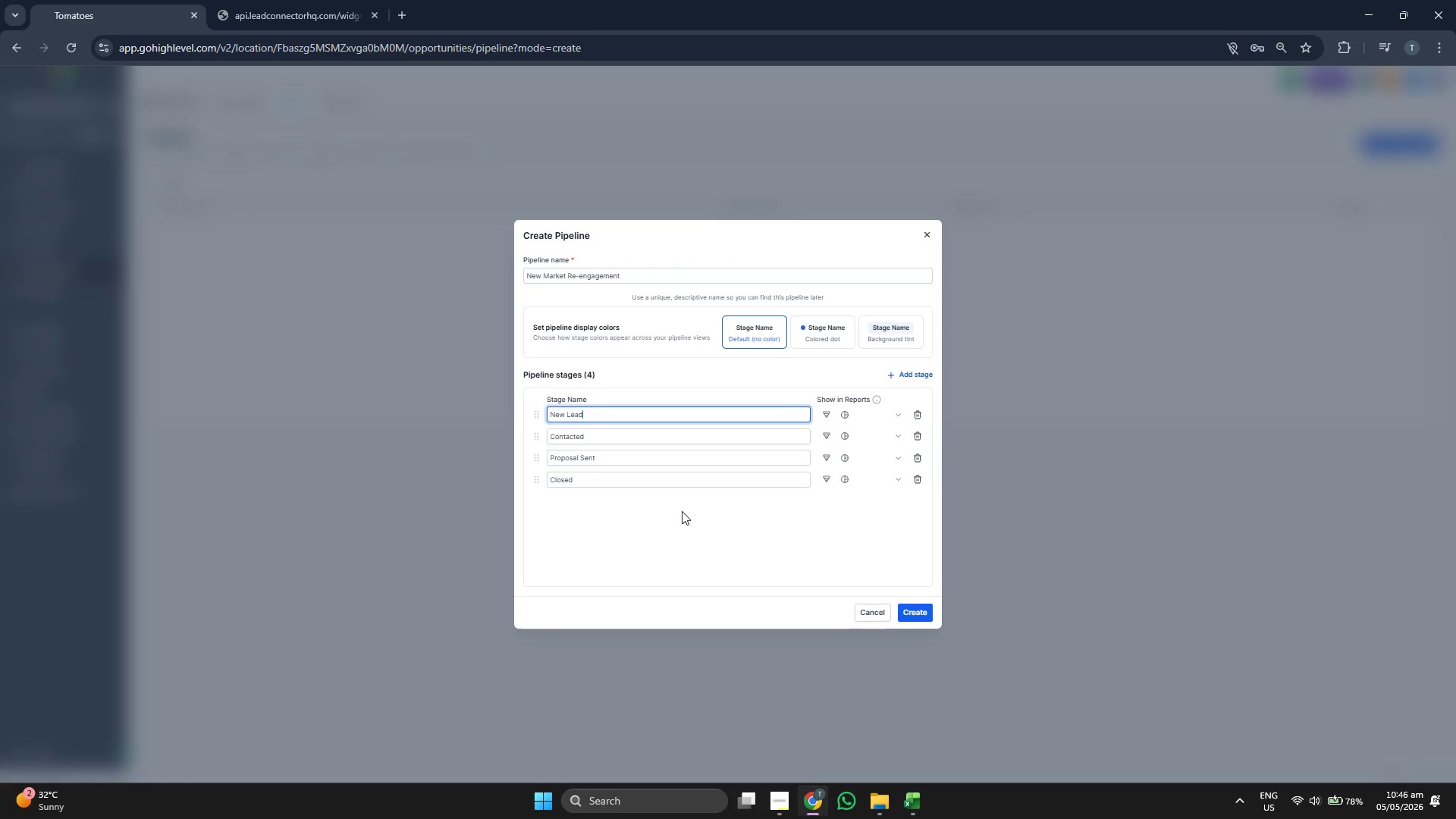 
key(Backspace)
key(Backspace)
key(Backspace)
key(Backspace)
key(Backspace)
key(Backspace)
key(Backspace)
key(Backspace)
type(Lead Imported)
 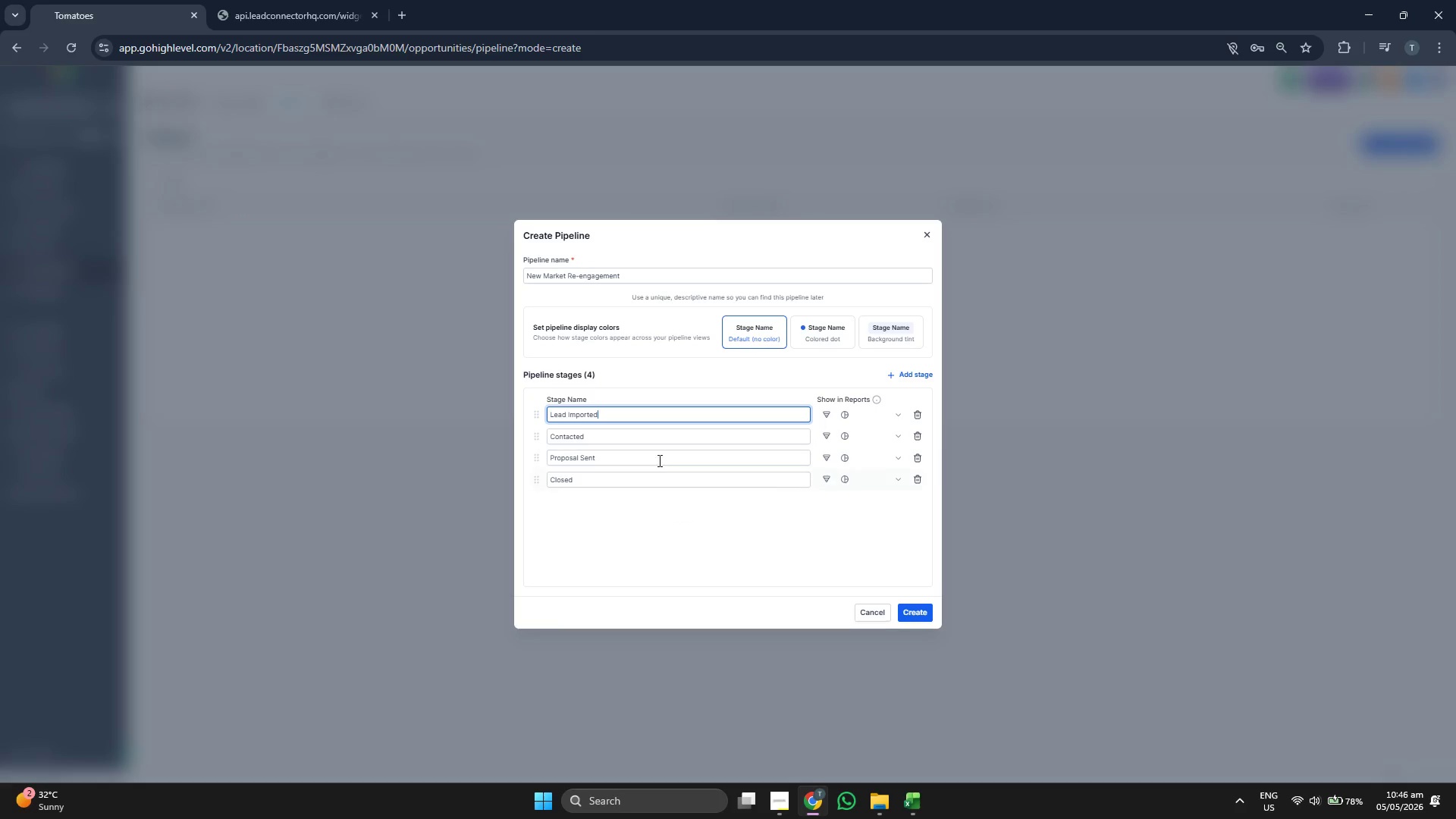 
left_click([648, 439])
 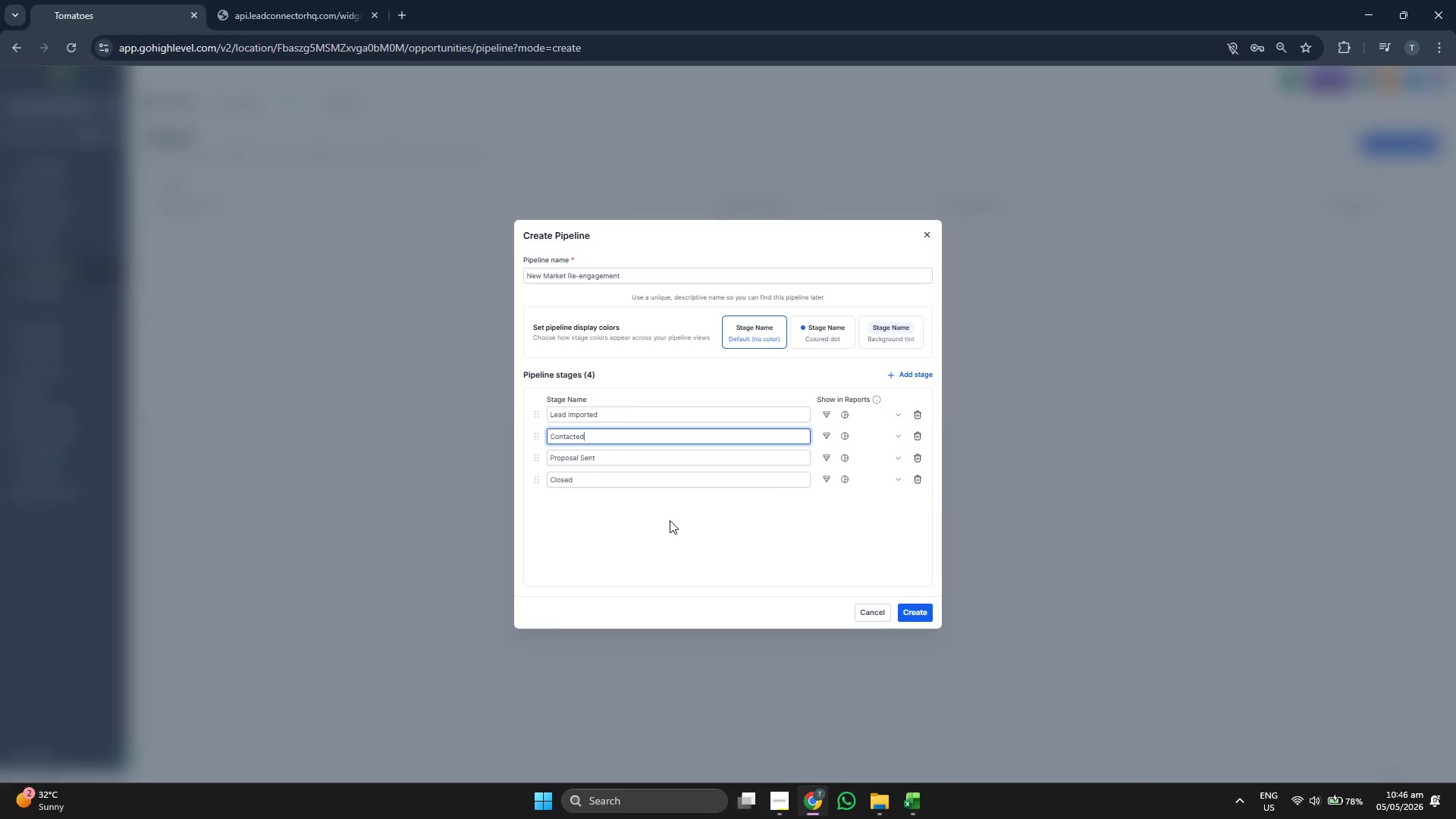 
key(Backspace)
key(Backspace)
key(Backspace)
key(Backspace)
key(Backspace)
key(Backspace)
key(Backspace)
key(Backspace)
key(Backspace)
type(Initial Outreach)
 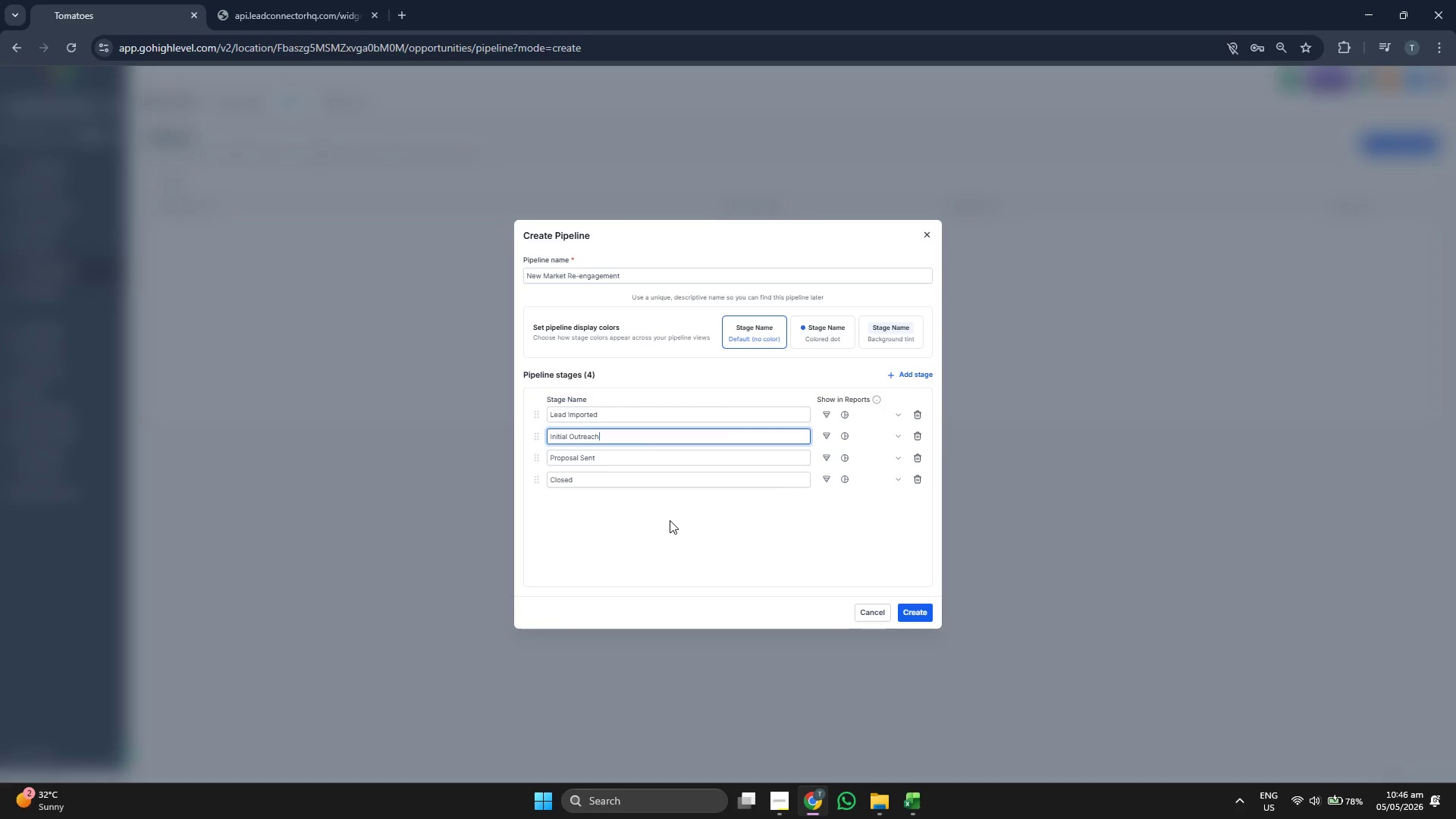 
left_click([639, 457])
 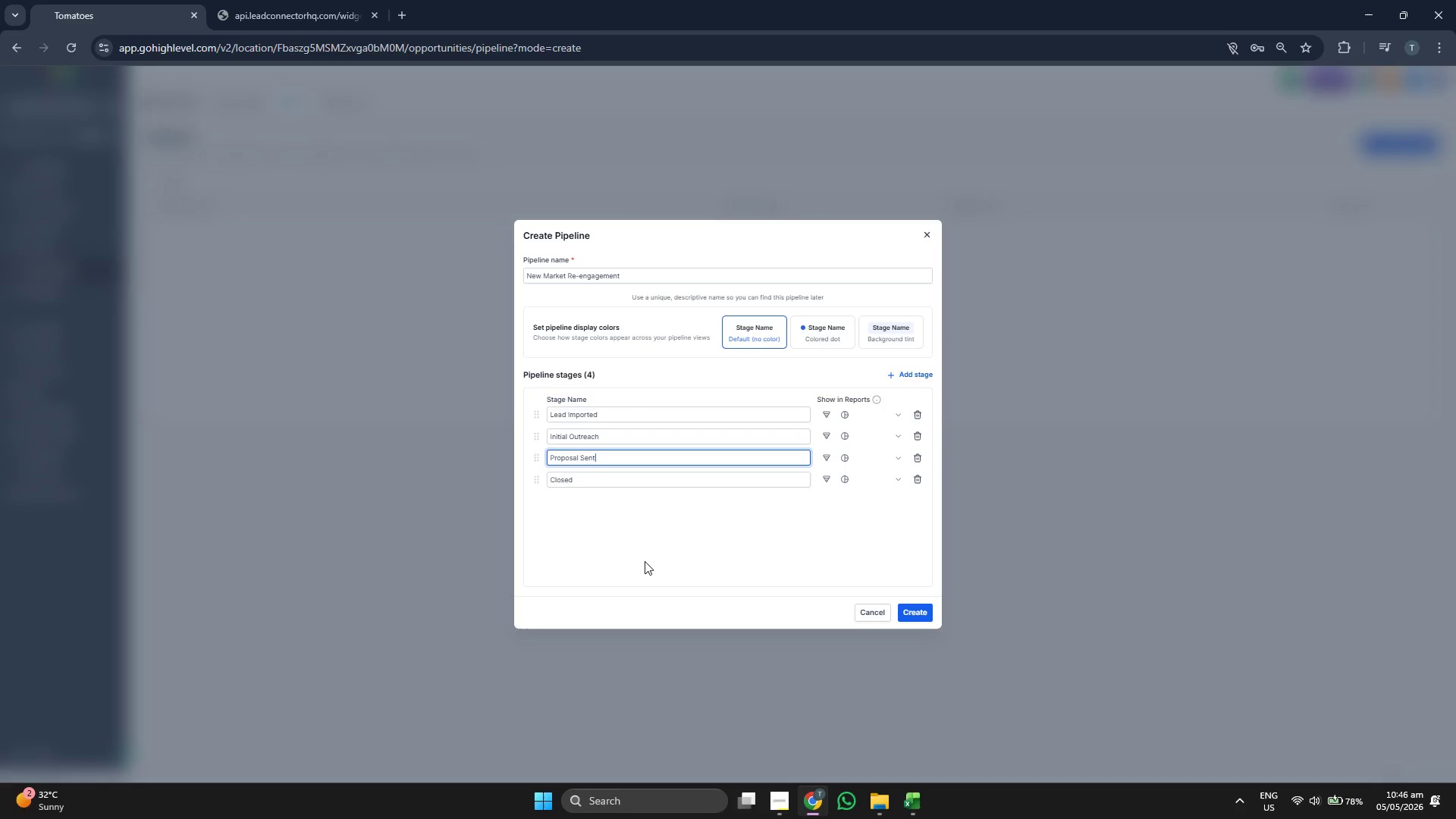 
key(Backspace)
key(Backspace)
key(Backspace)
key(Backspace)
key(Backspace)
key(Backspace)
key(Backspace)
key(Backspace)
key(Backspace)
key(Backspace)
key(Backspace)
key(Backspace)
key(Backspace)
key(Backspace)
type(Appointmen)
key(Backspace)
key(Backspace)
type(ent Requested)
 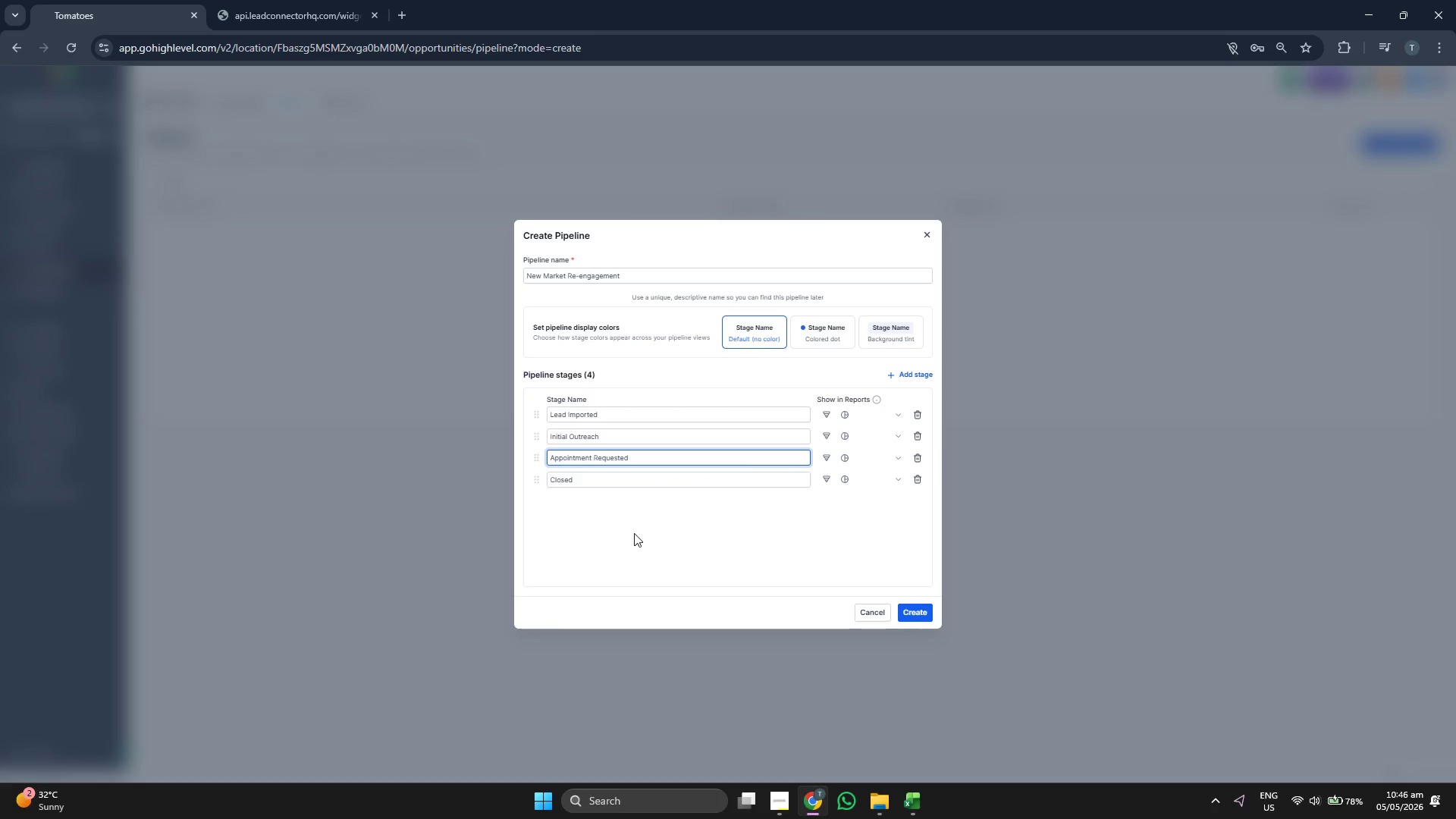 
left_click([613, 484])
 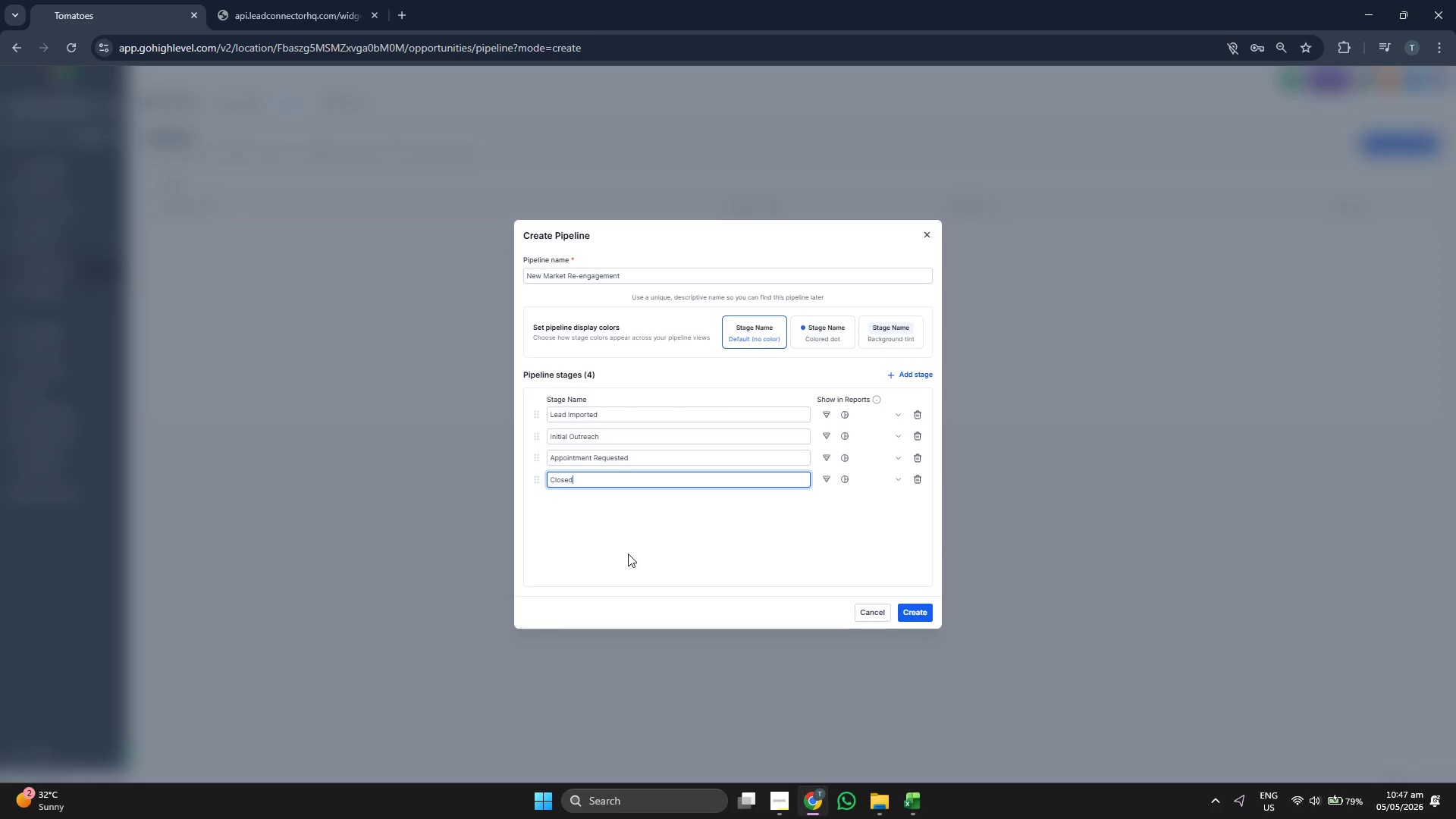 
key(Backspace)
key(Backspace)
key(Backspace)
key(Backspace)
key(Backspace)
key(Backspace)
type(Service B)
key(Backspace)
type(Booked)
 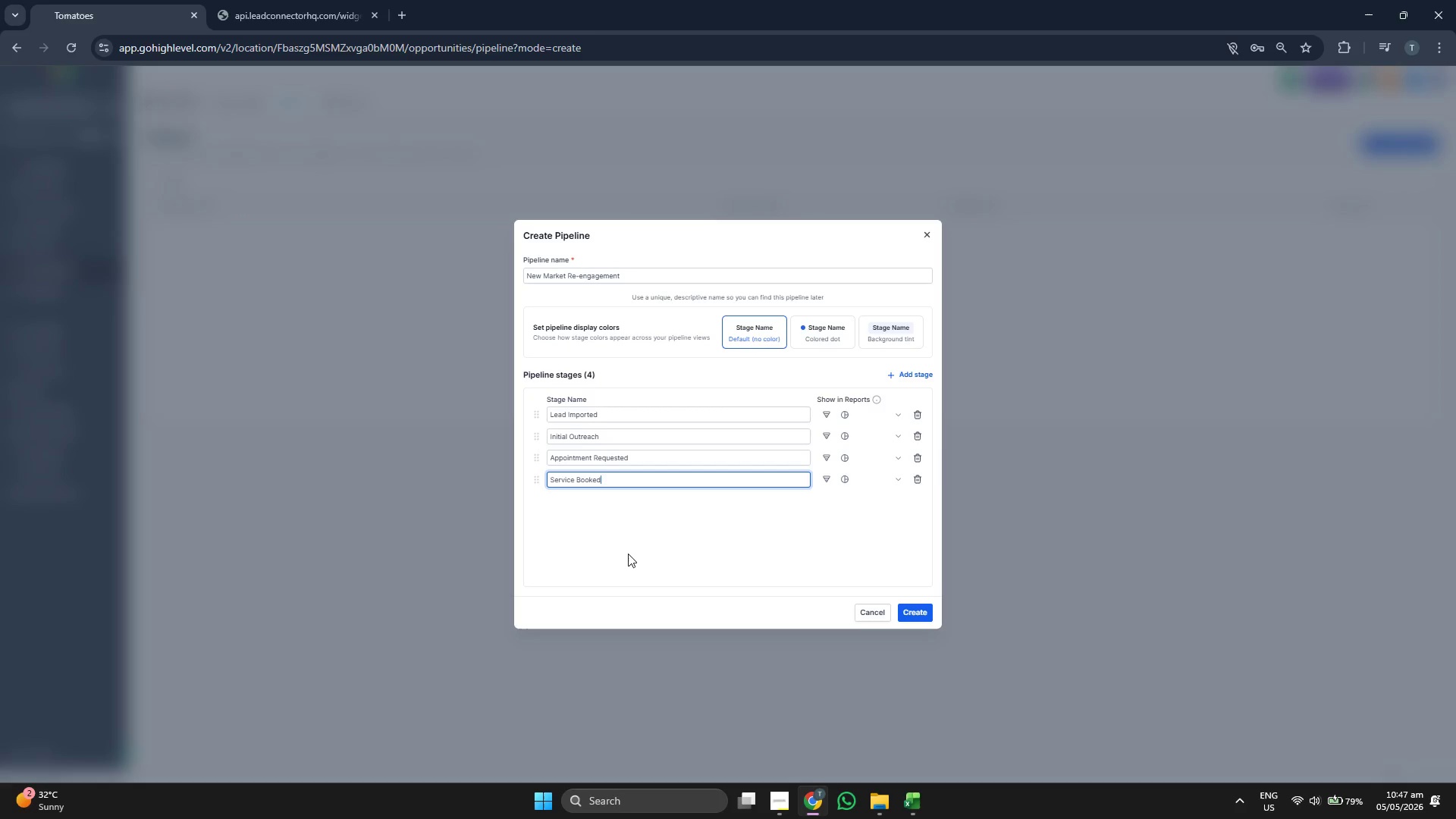 
left_click([628, 554])
 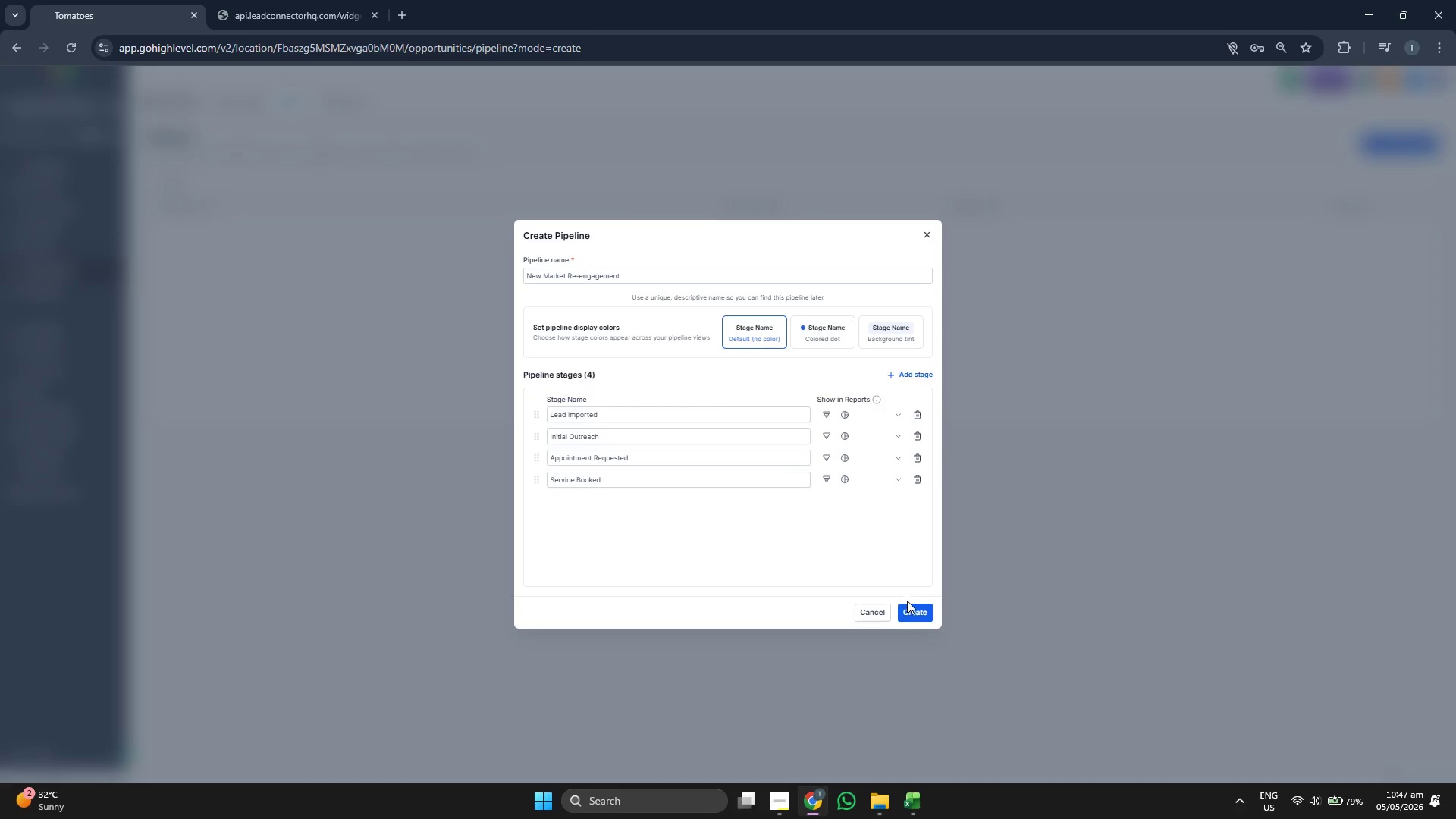 
left_click([913, 608])
 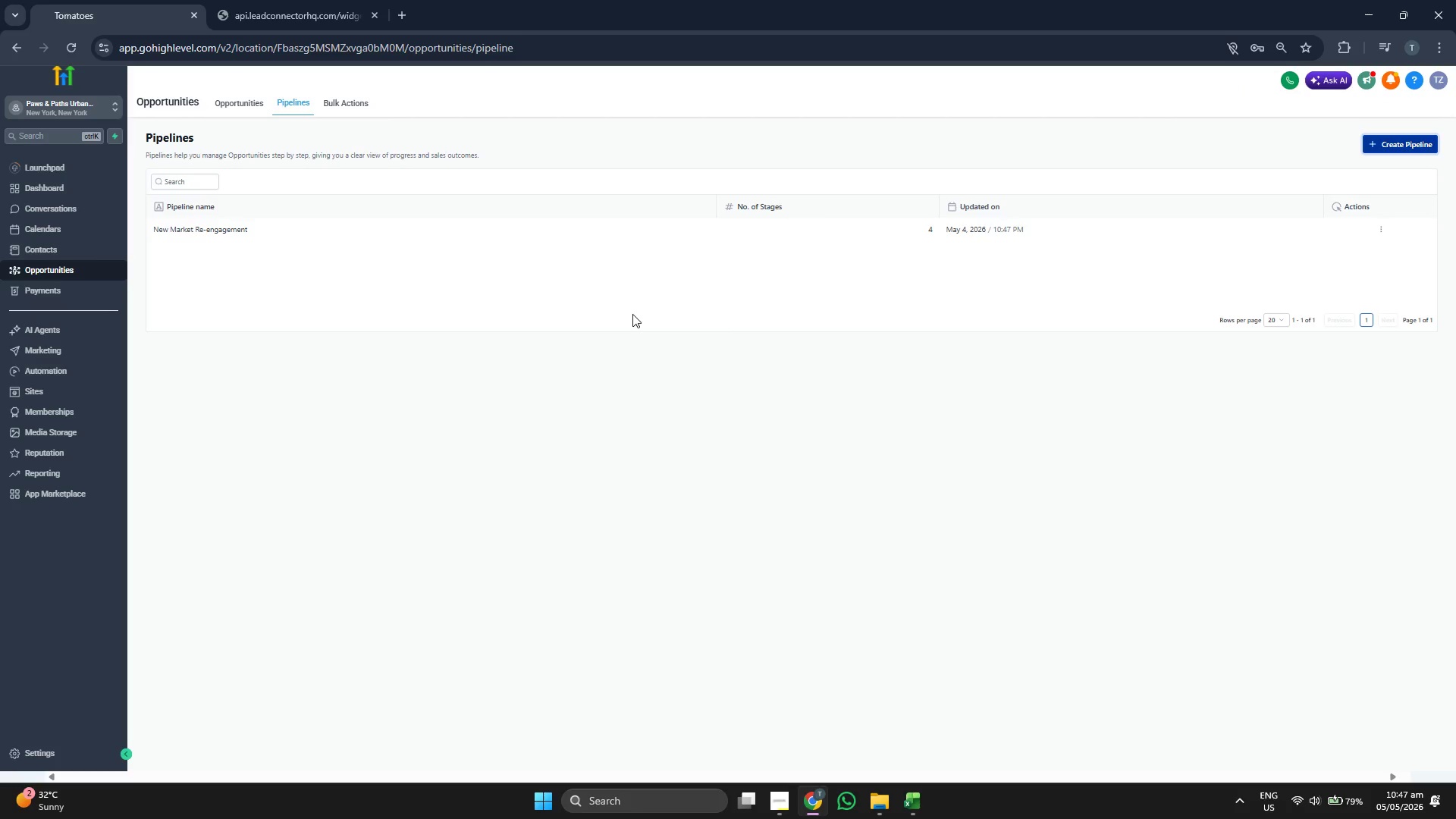 
wait(19.53)
 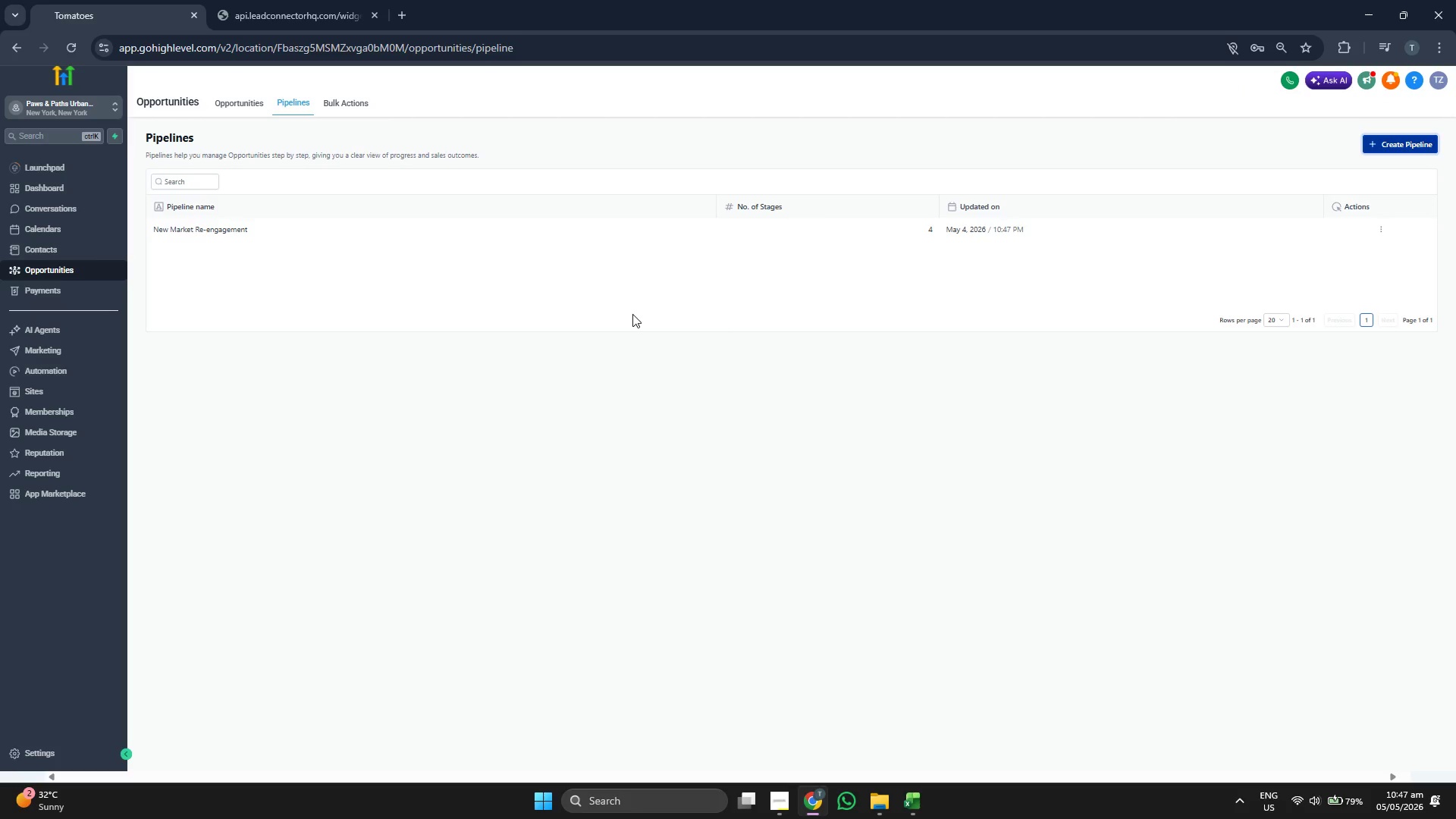 
left_click([1356, 246])
 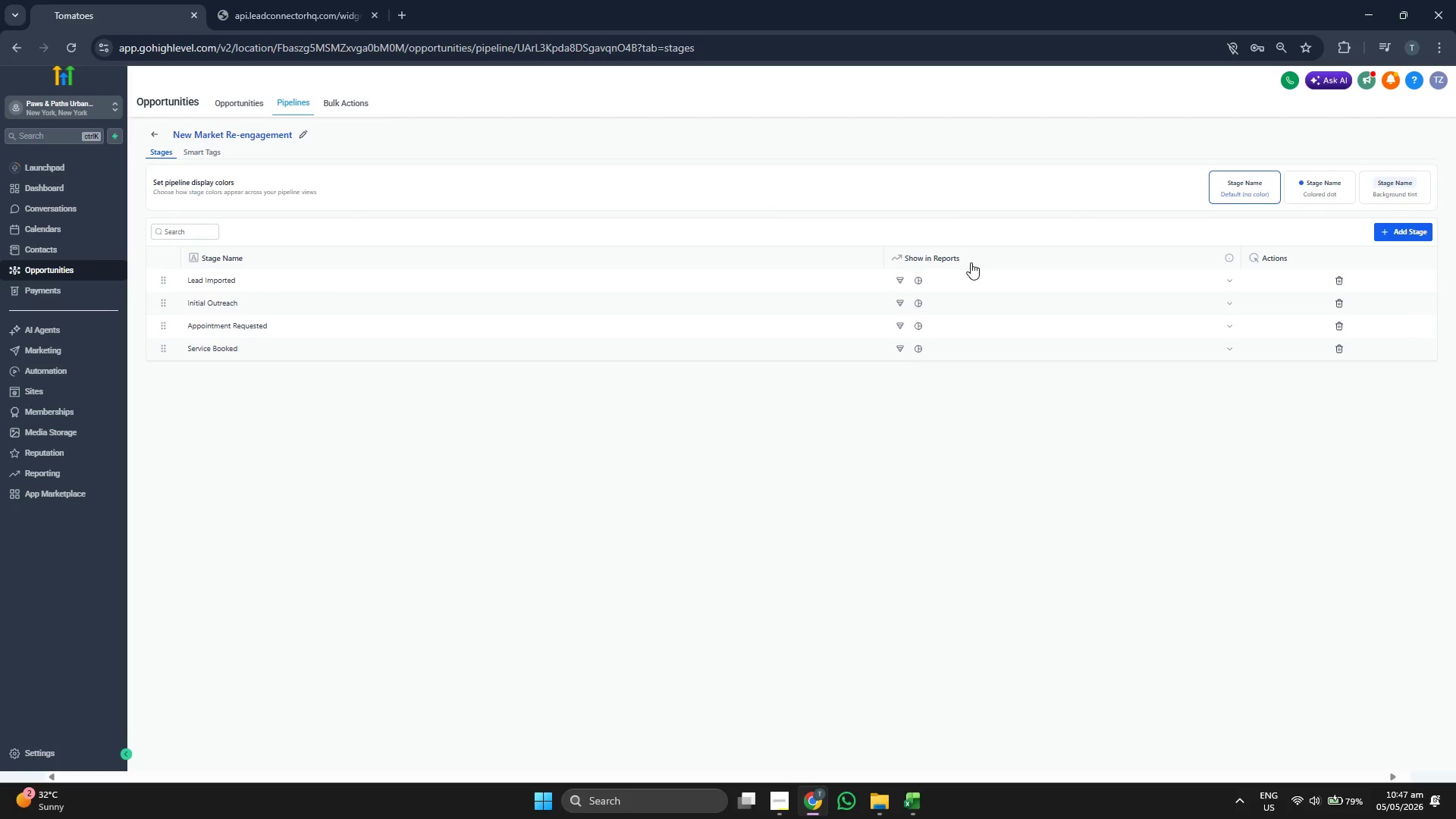 
left_click([1323, 190])
 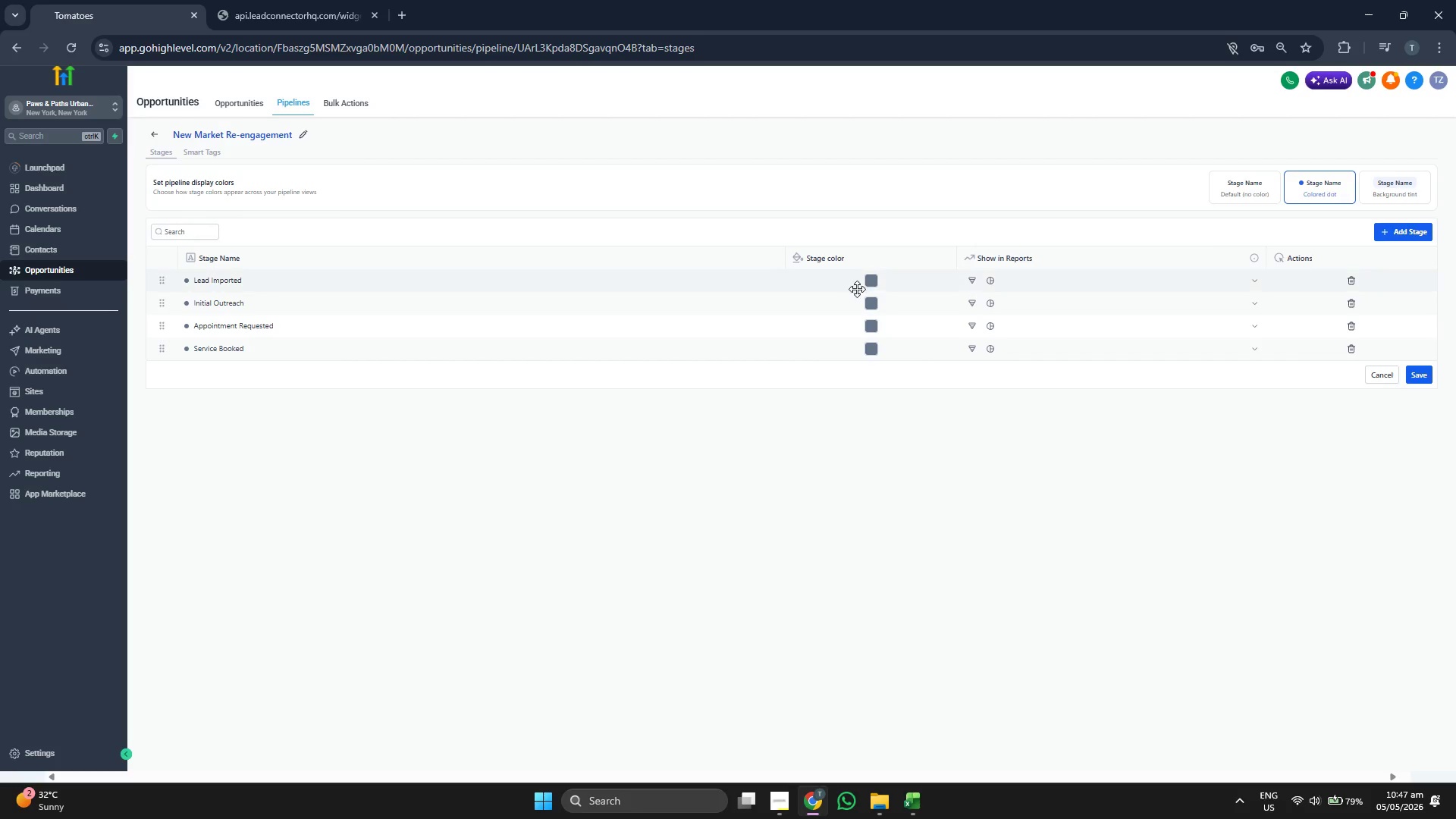 
left_click([871, 283])
 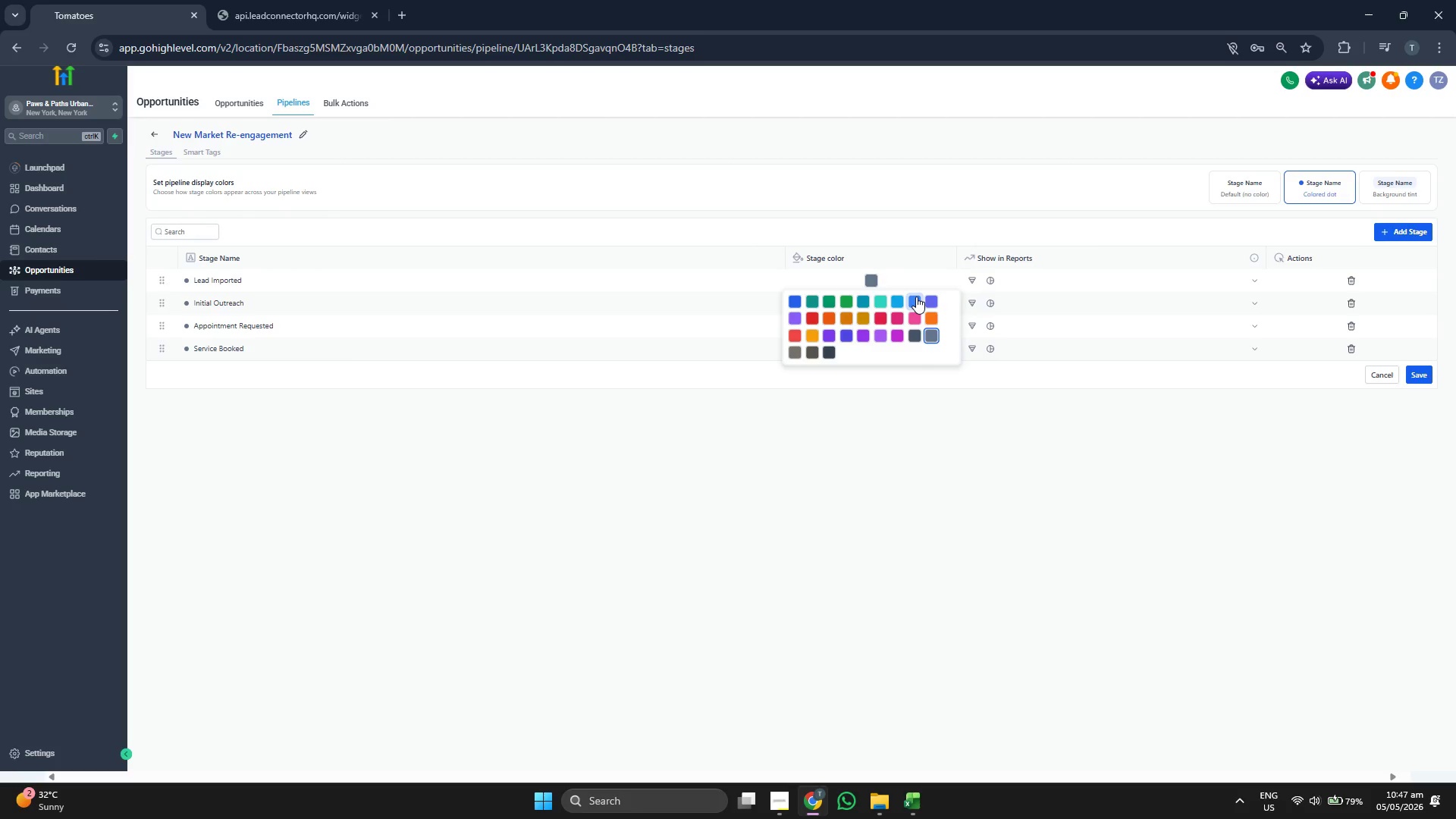 
left_click([795, 304])
 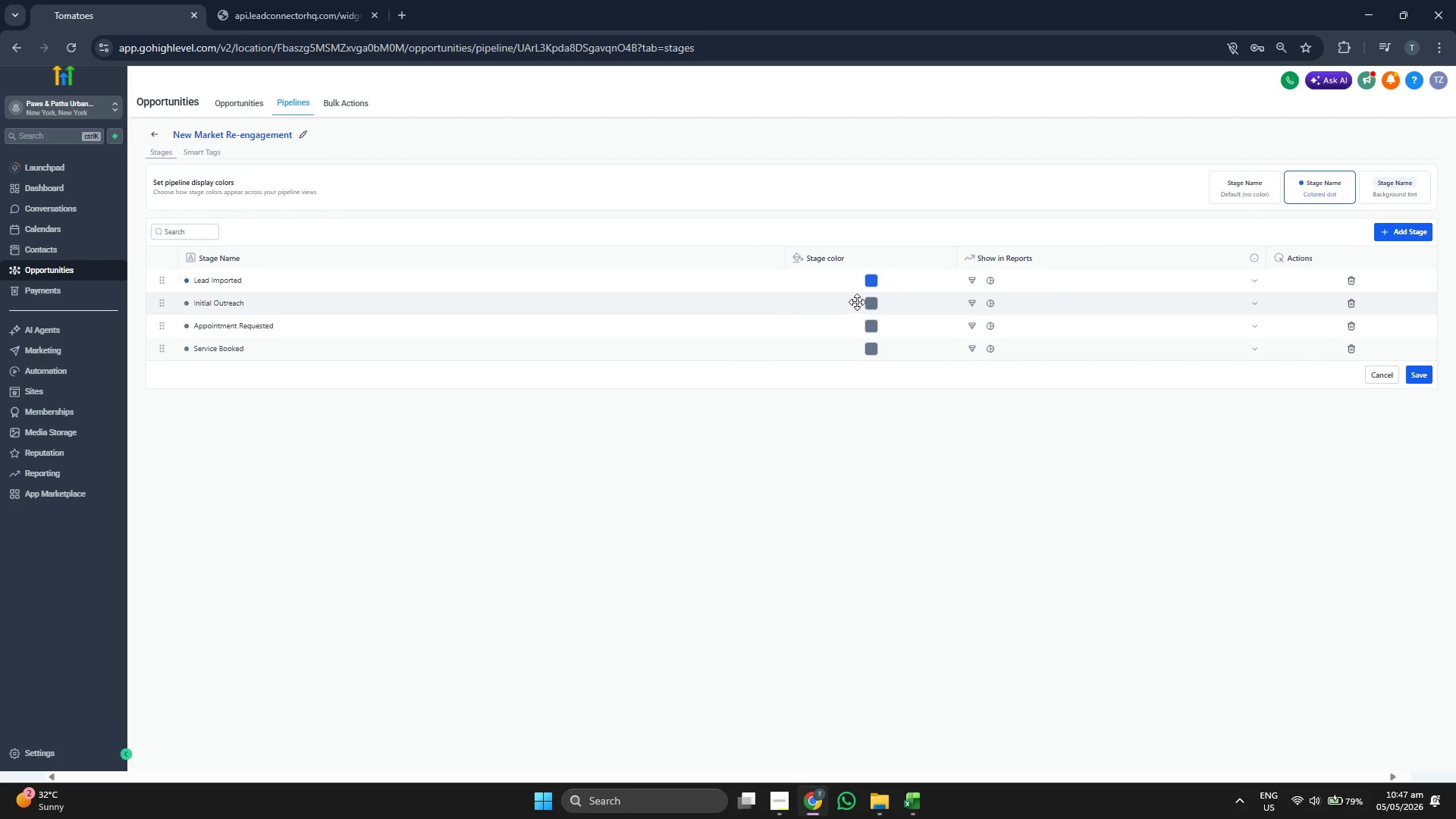 
left_click([875, 299])
 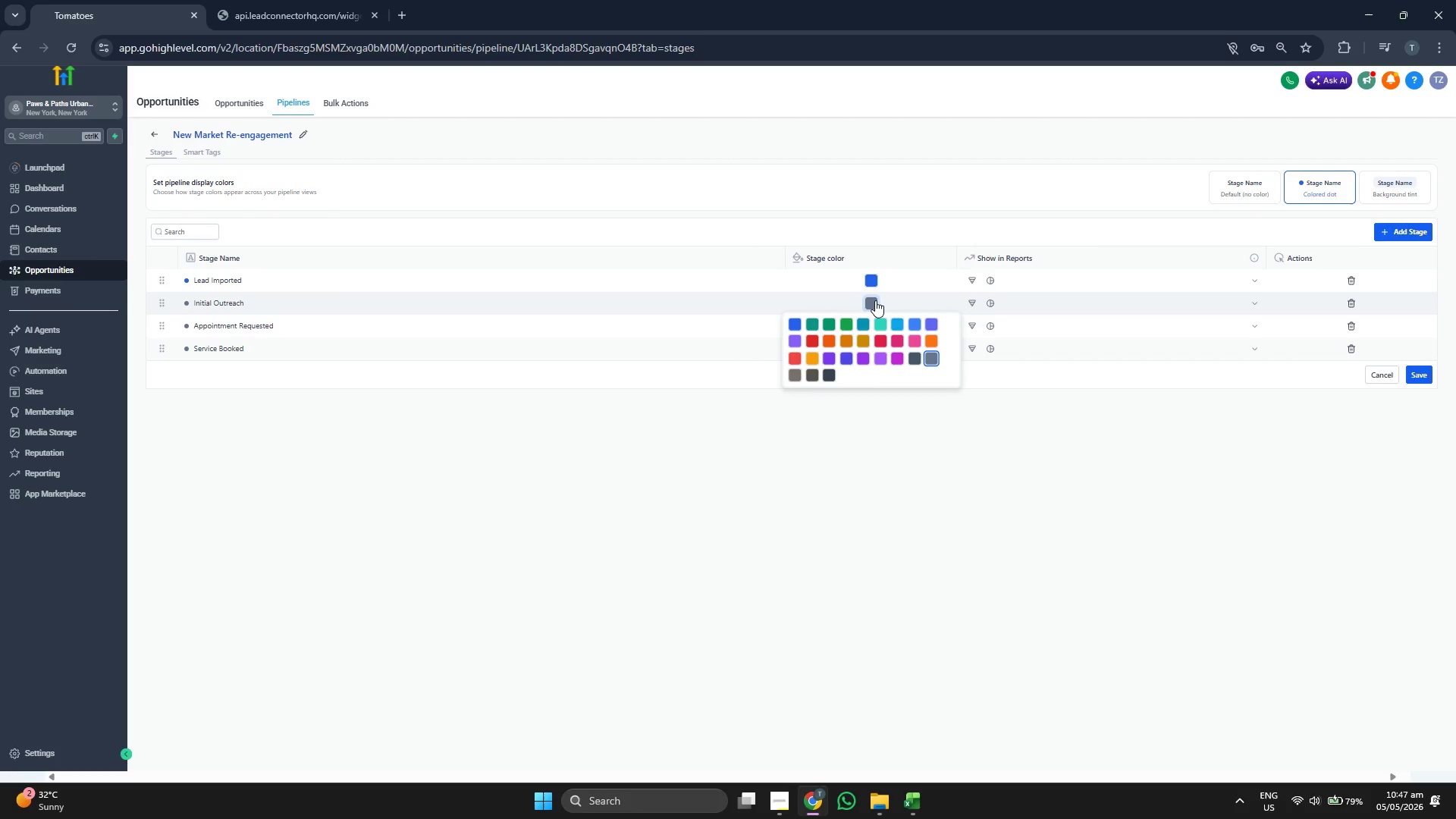 
left_click([883, 326])
 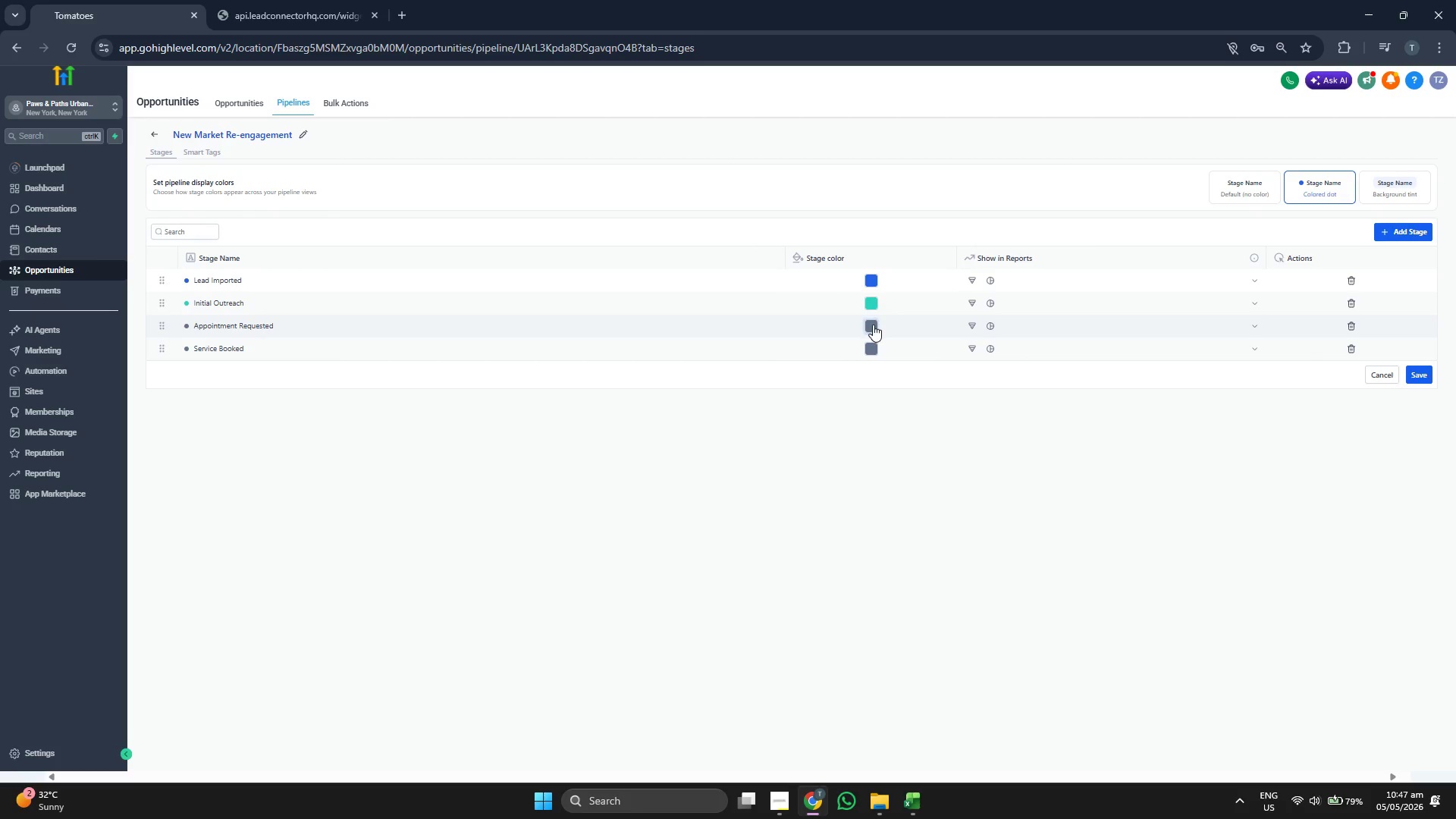 
left_click([873, 325])
 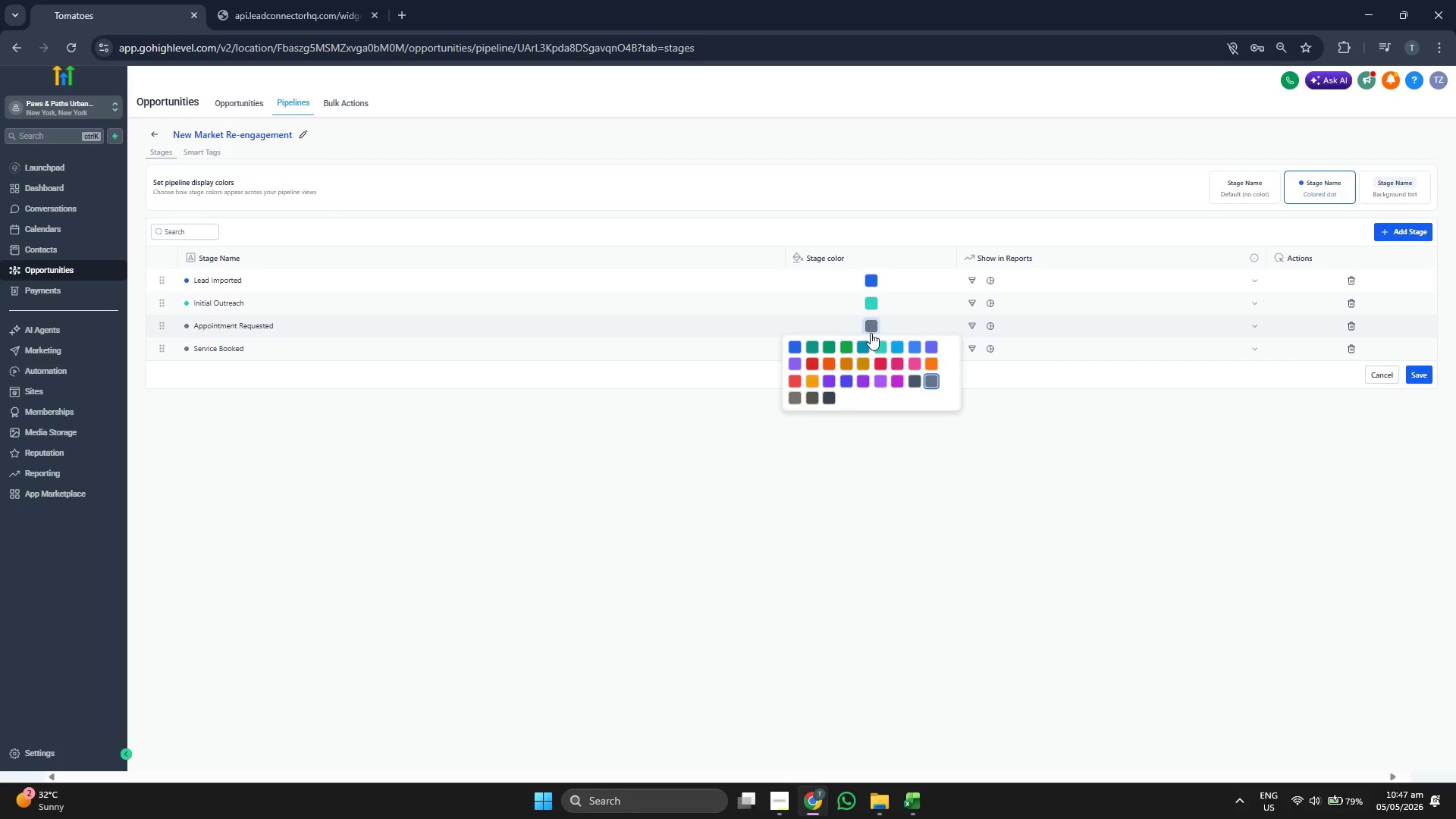 
left_click([849, 344])
 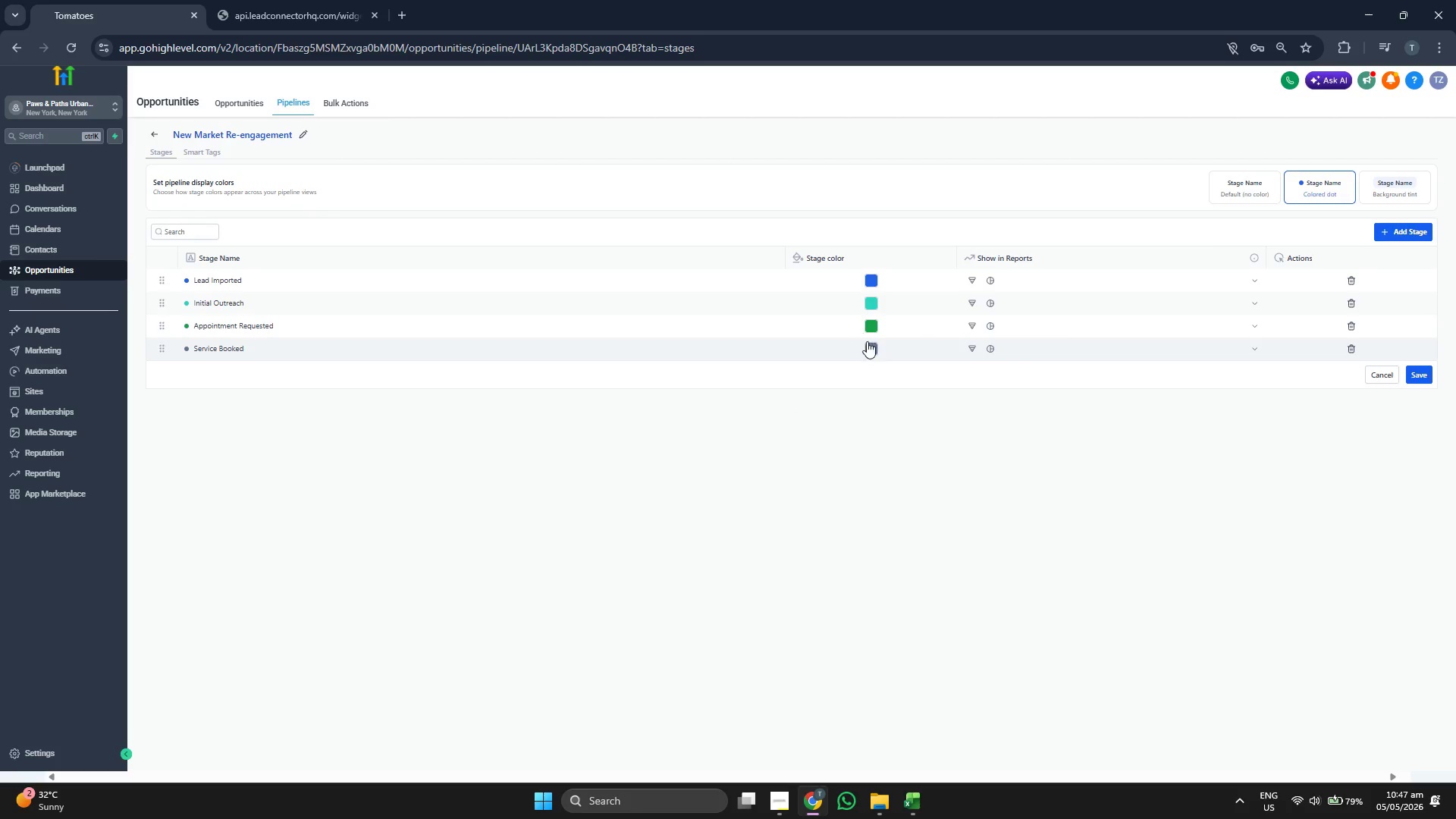 
left_click([870, 346])
 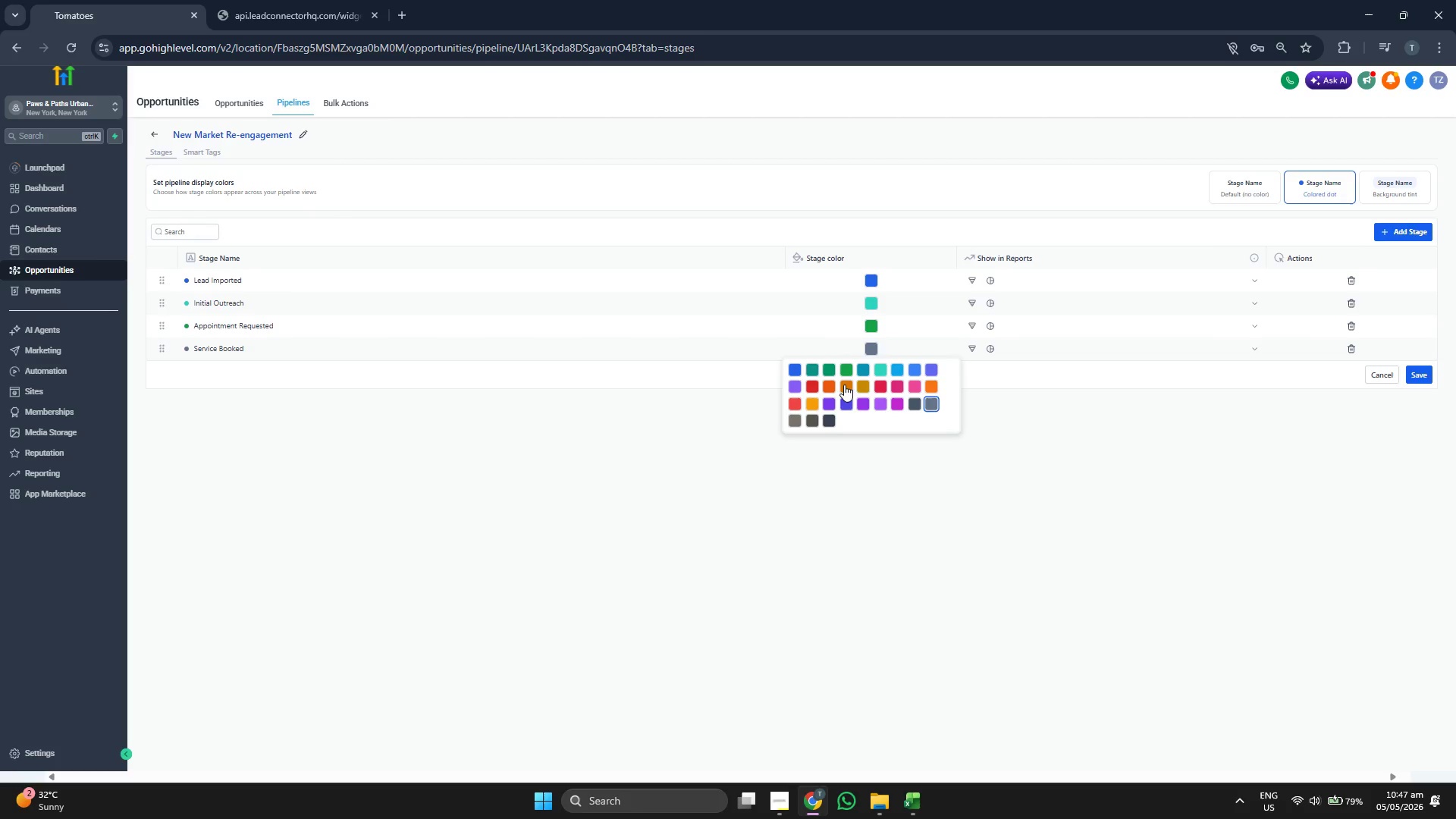 
left_click([830, 387])
 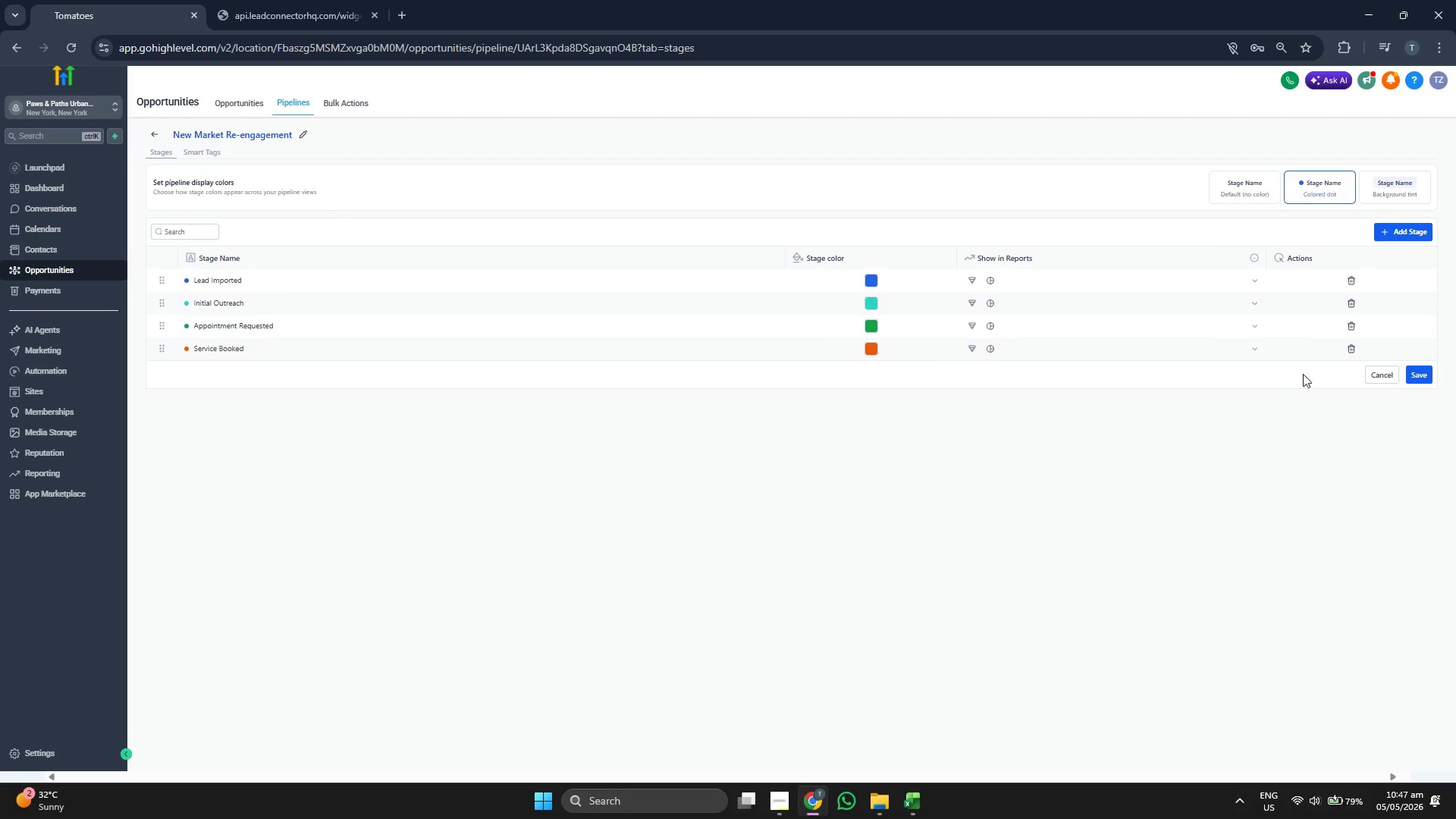 
left_click([1435, 371])
 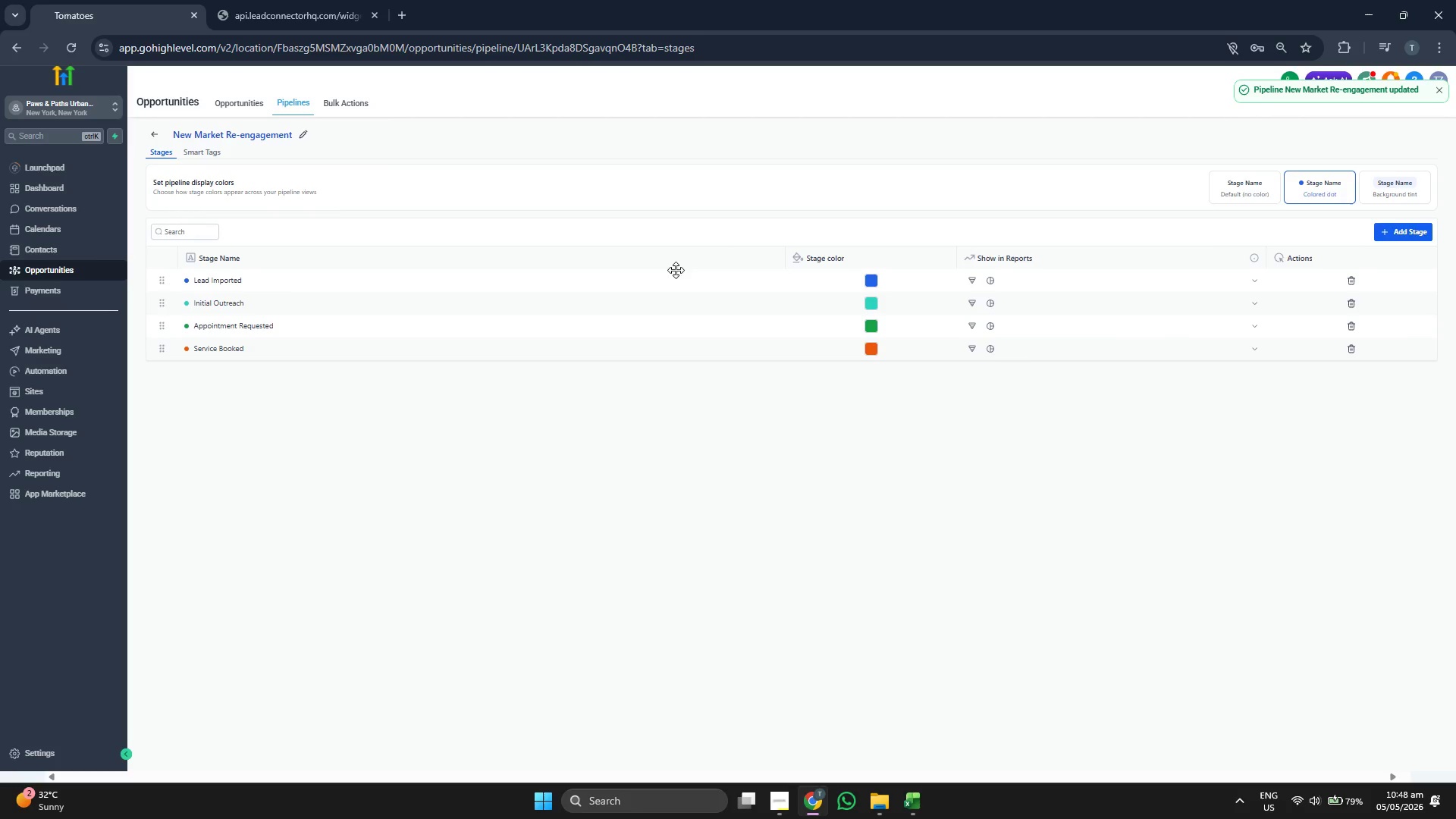 
left_click([218, 102])
 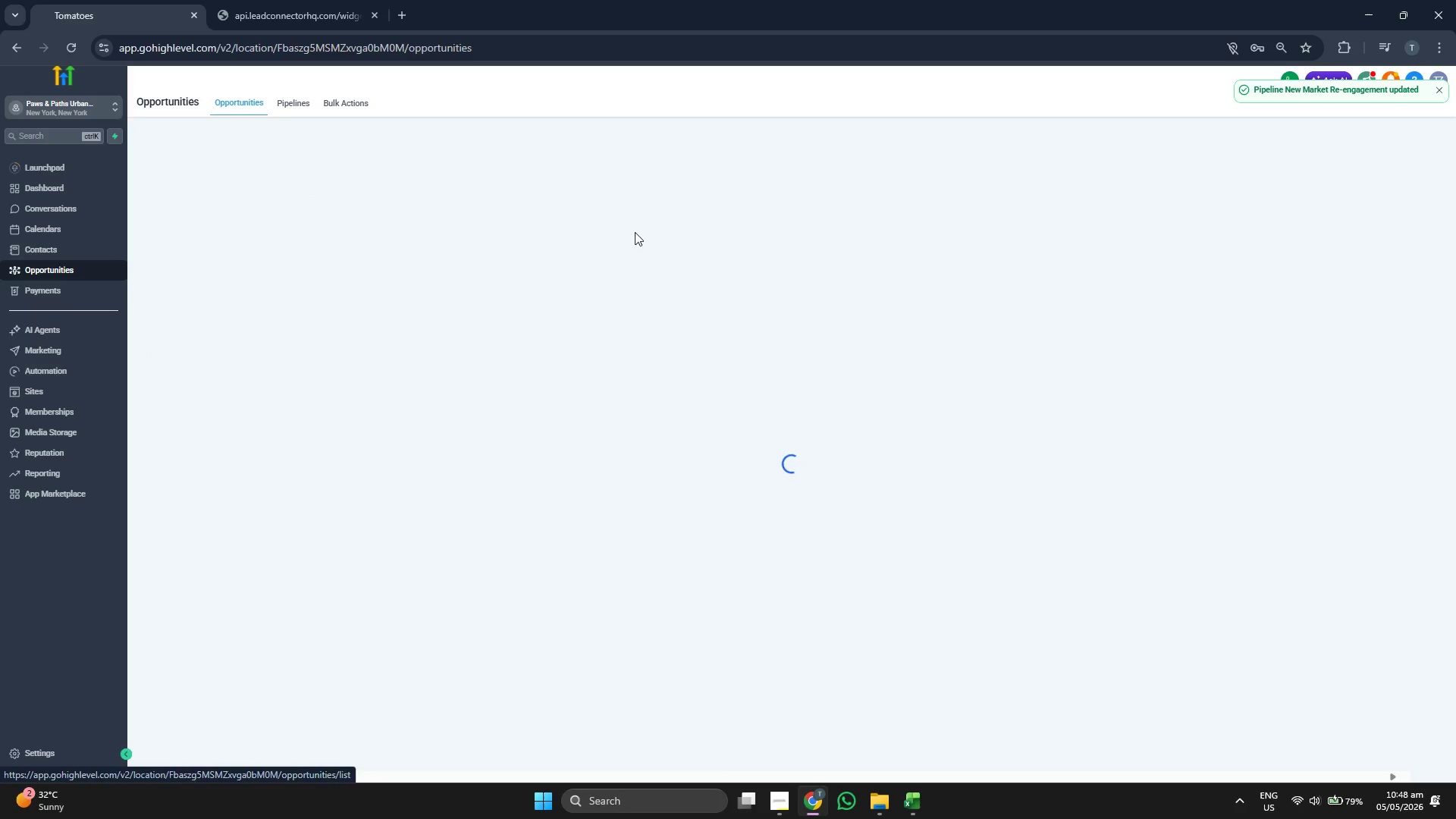 
mouse_move([647, 252])
 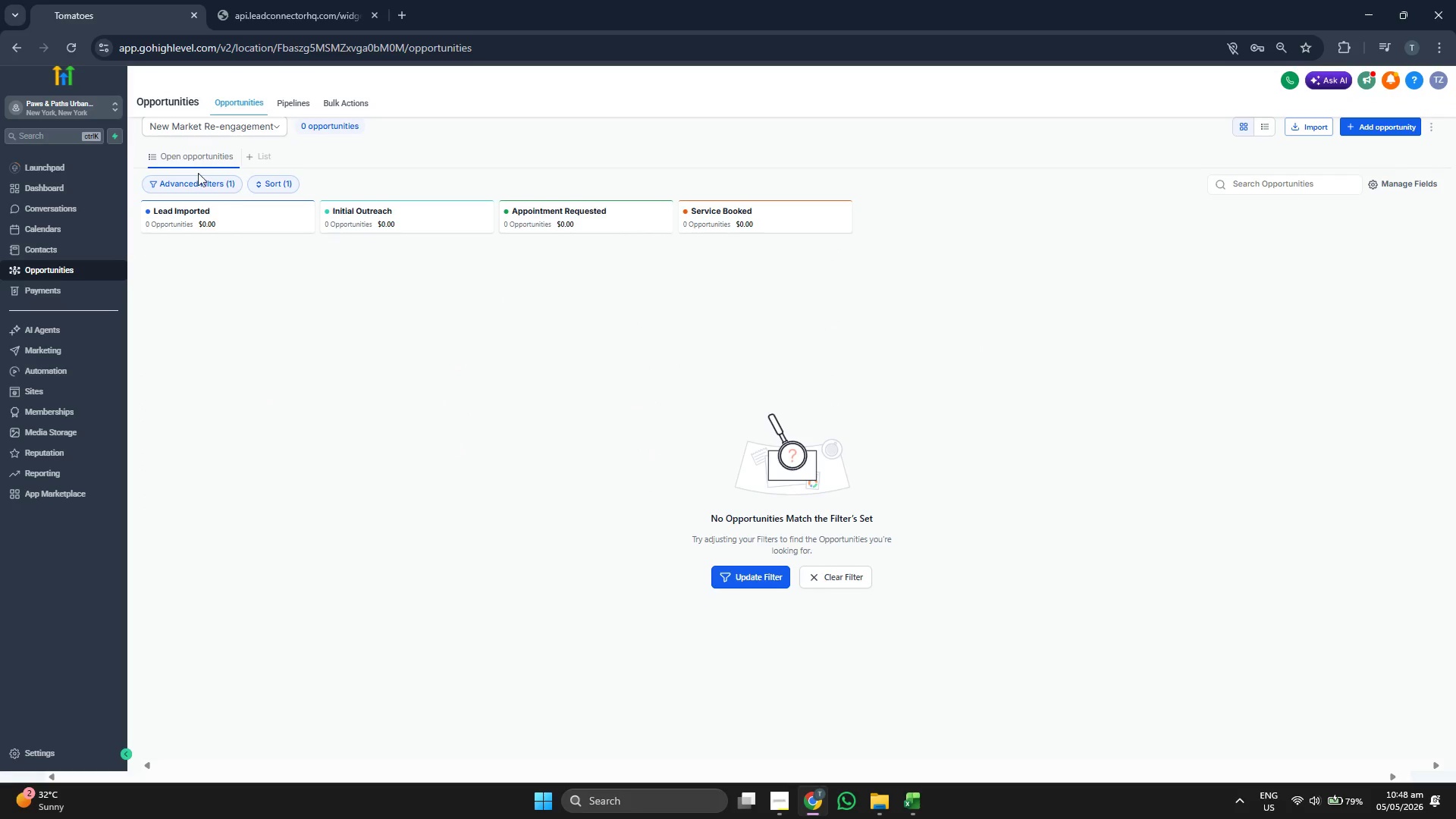 
left_click([104, 192])
 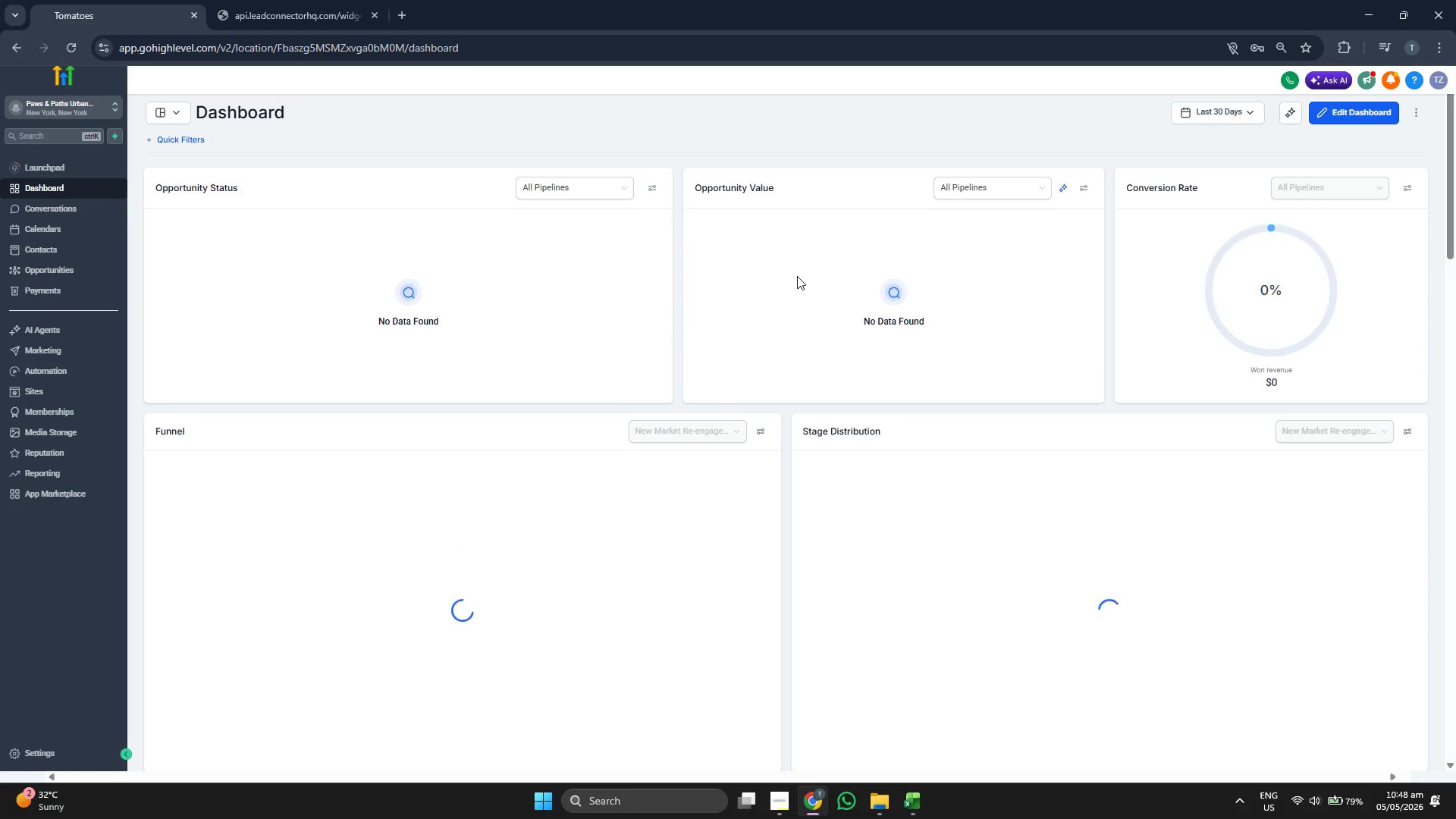 
wait(5.03)
 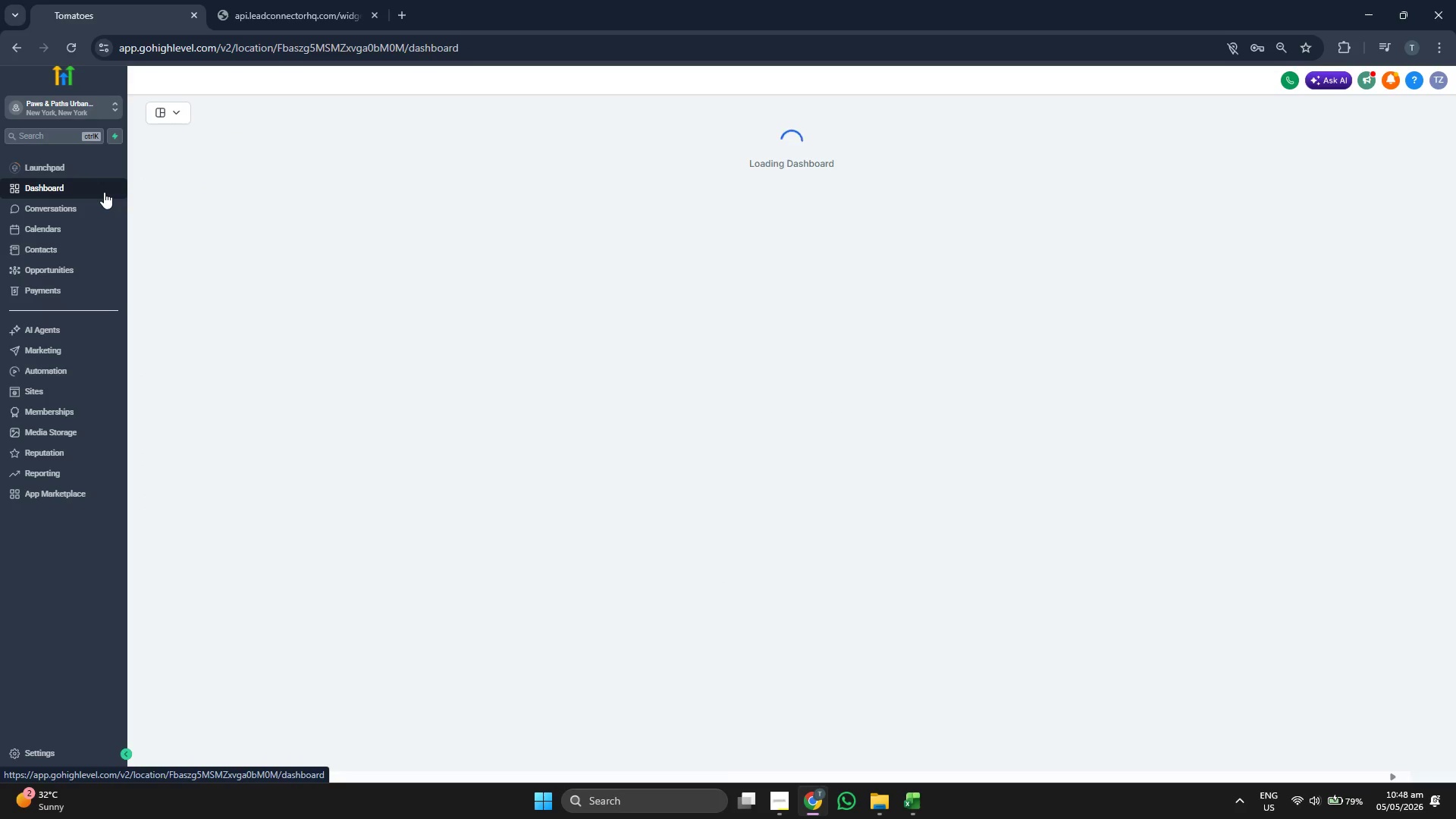 
scroll: coordinate [803, 276], scroll_direction: down, amount: 1.0
 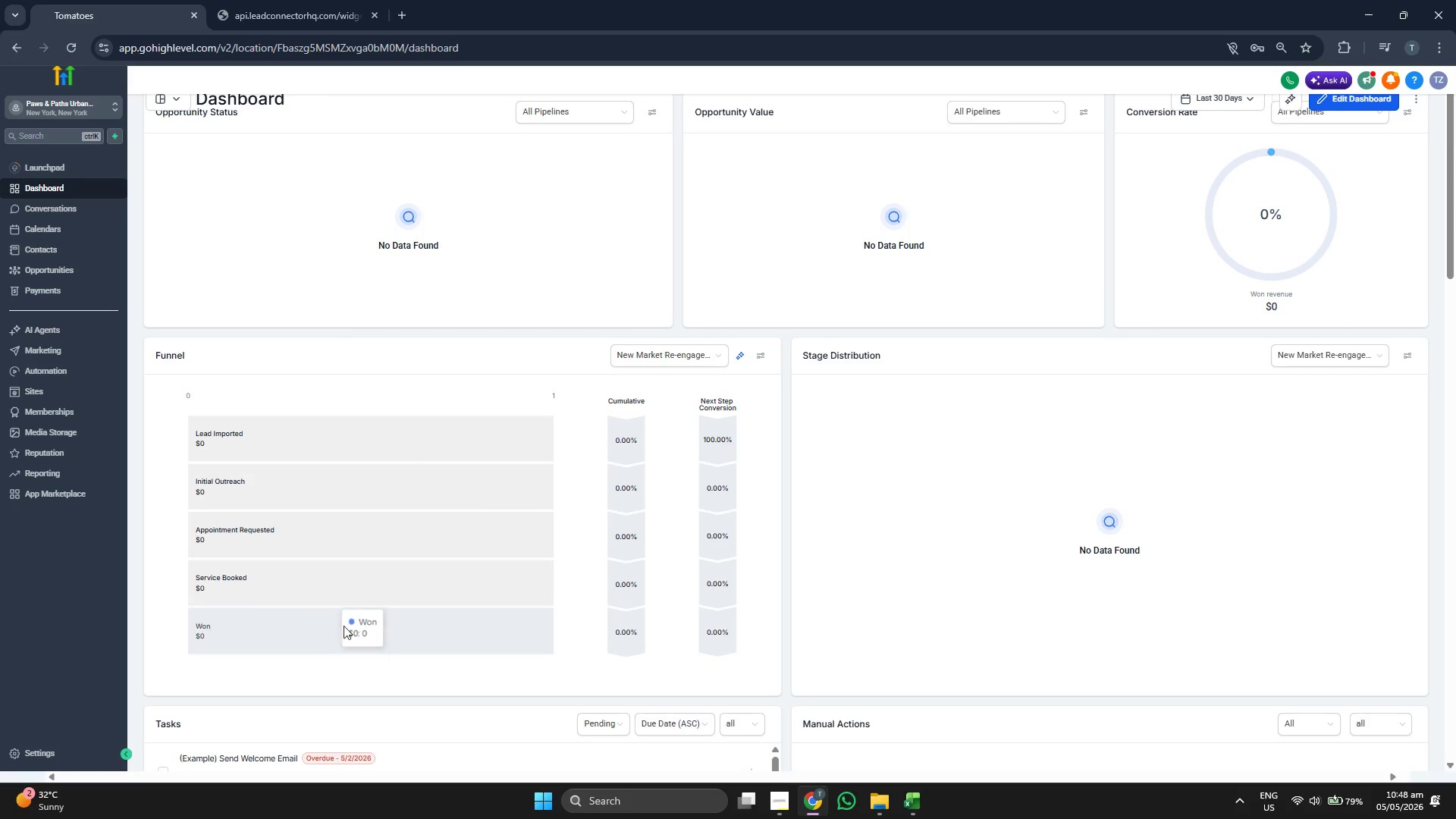 
left_click([82, 240])
 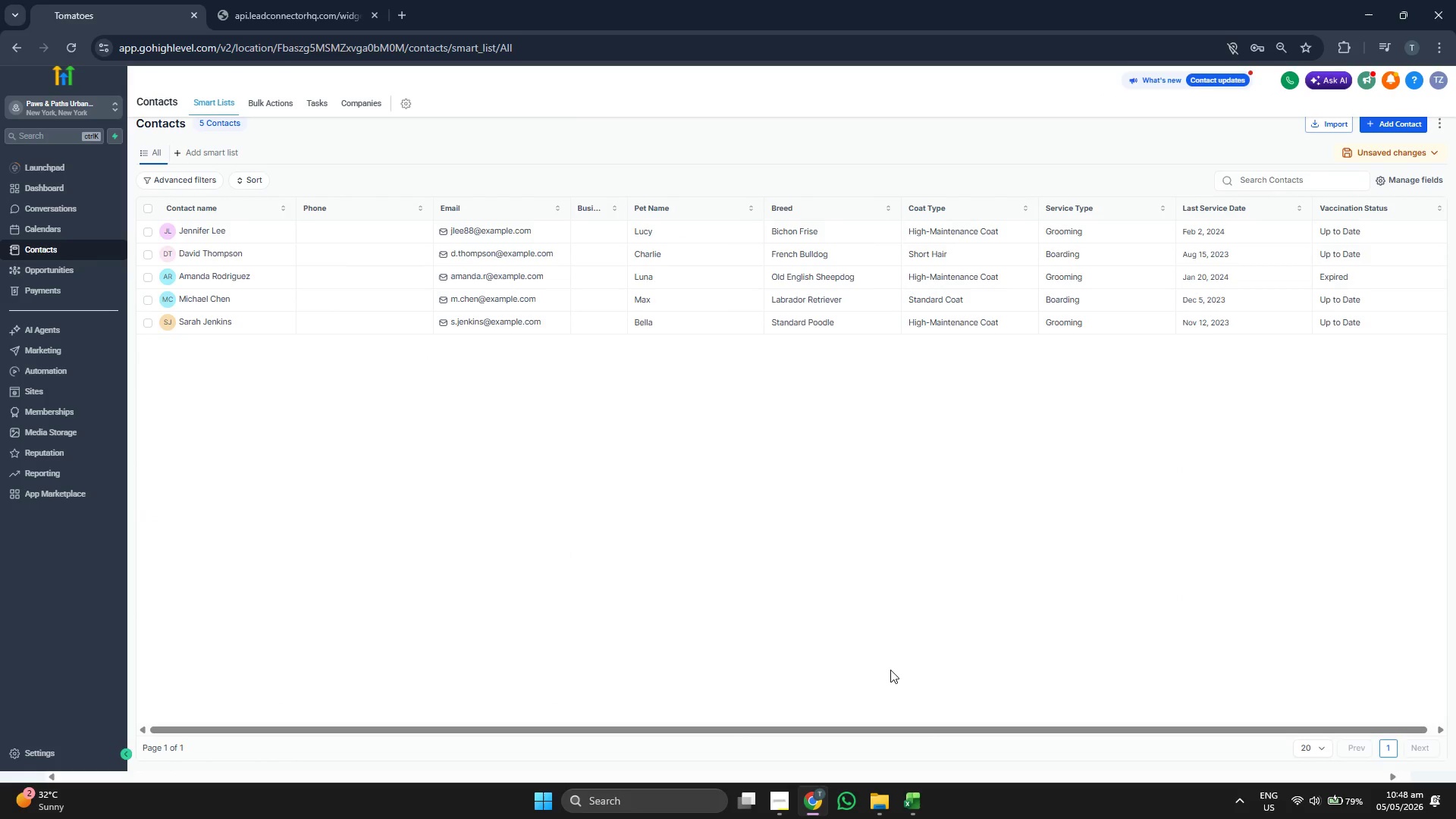 
wait(6.98)
 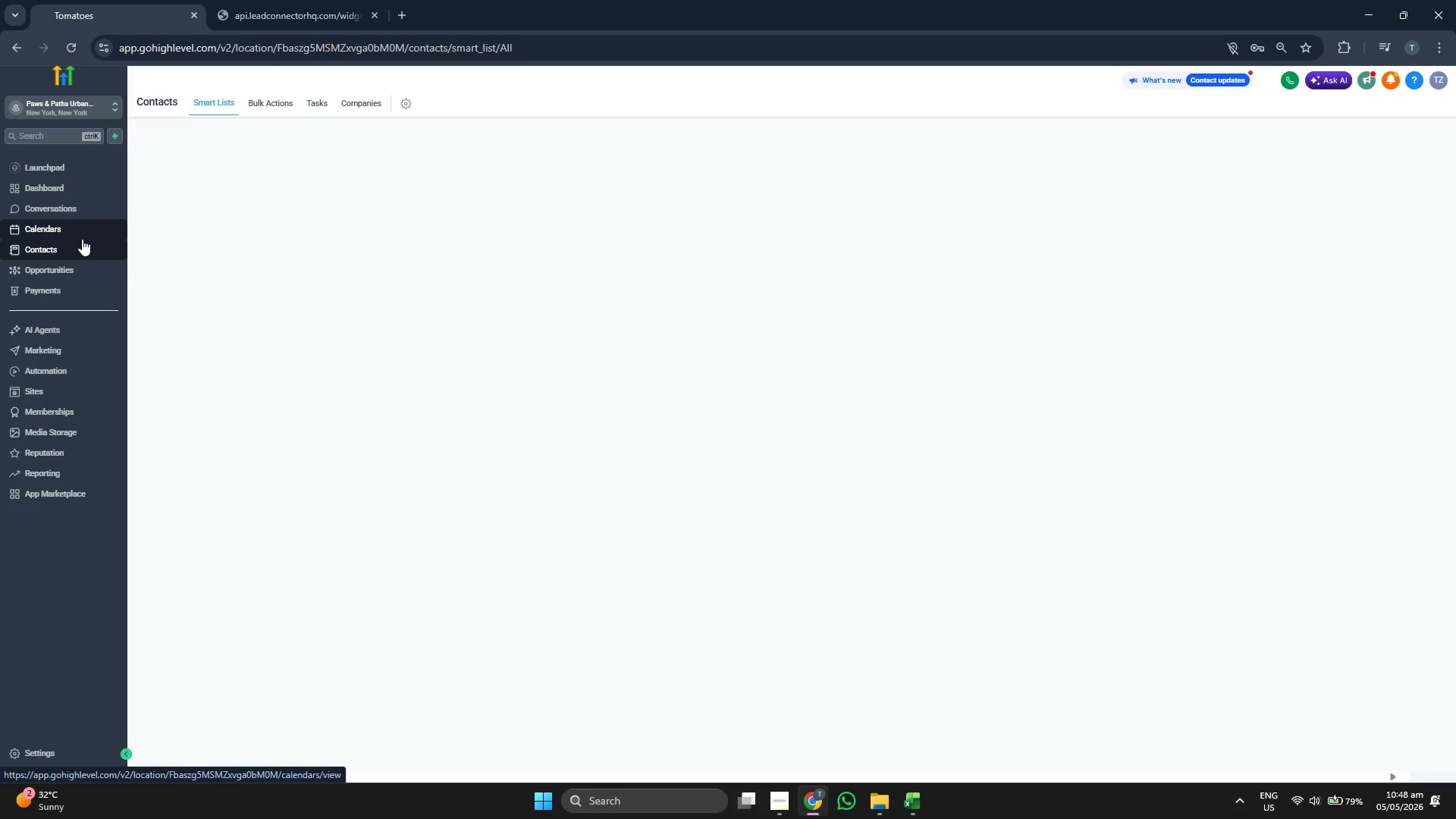 
key(ArrowDown)
 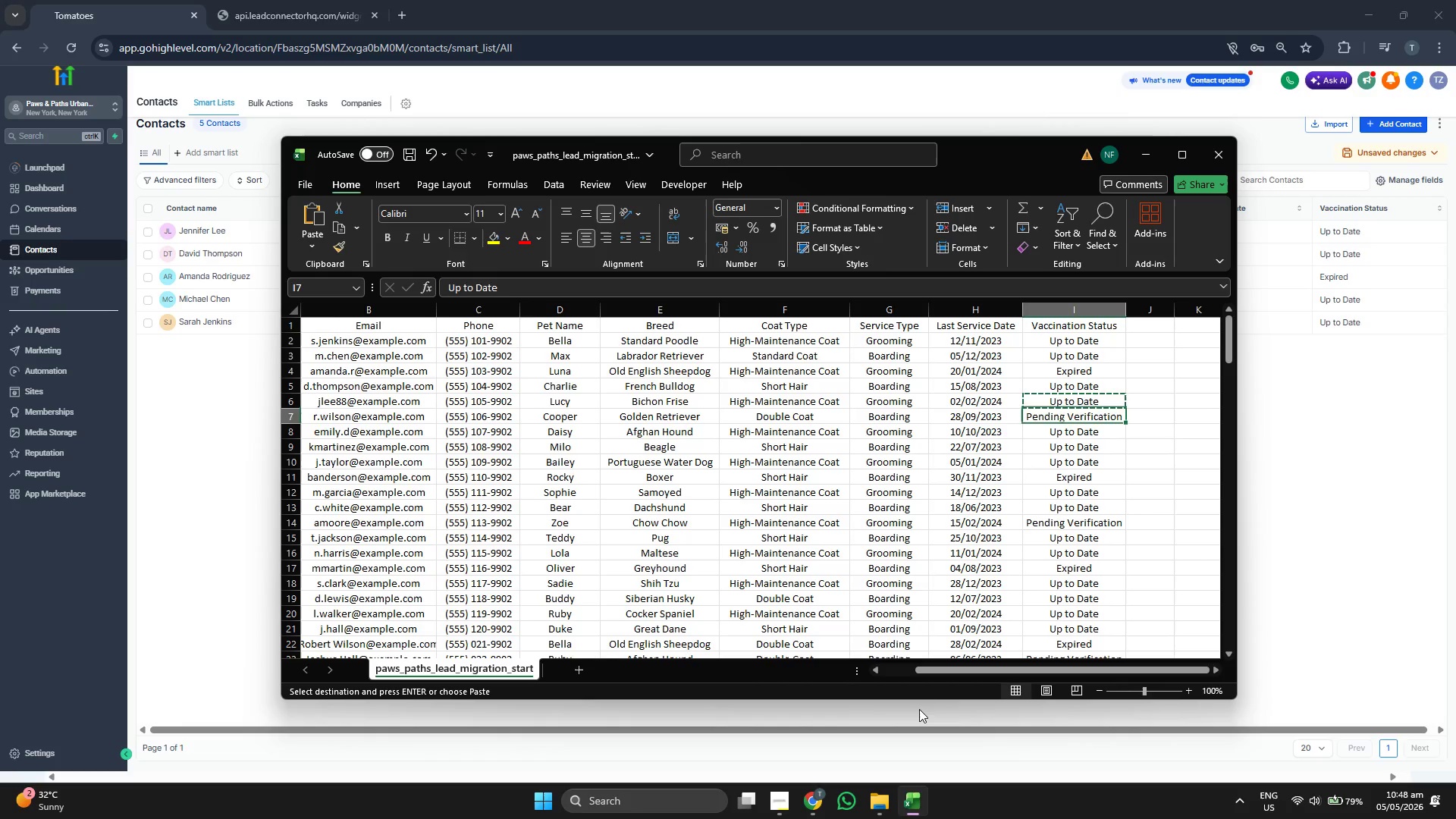 
key(ArrowLeft)
 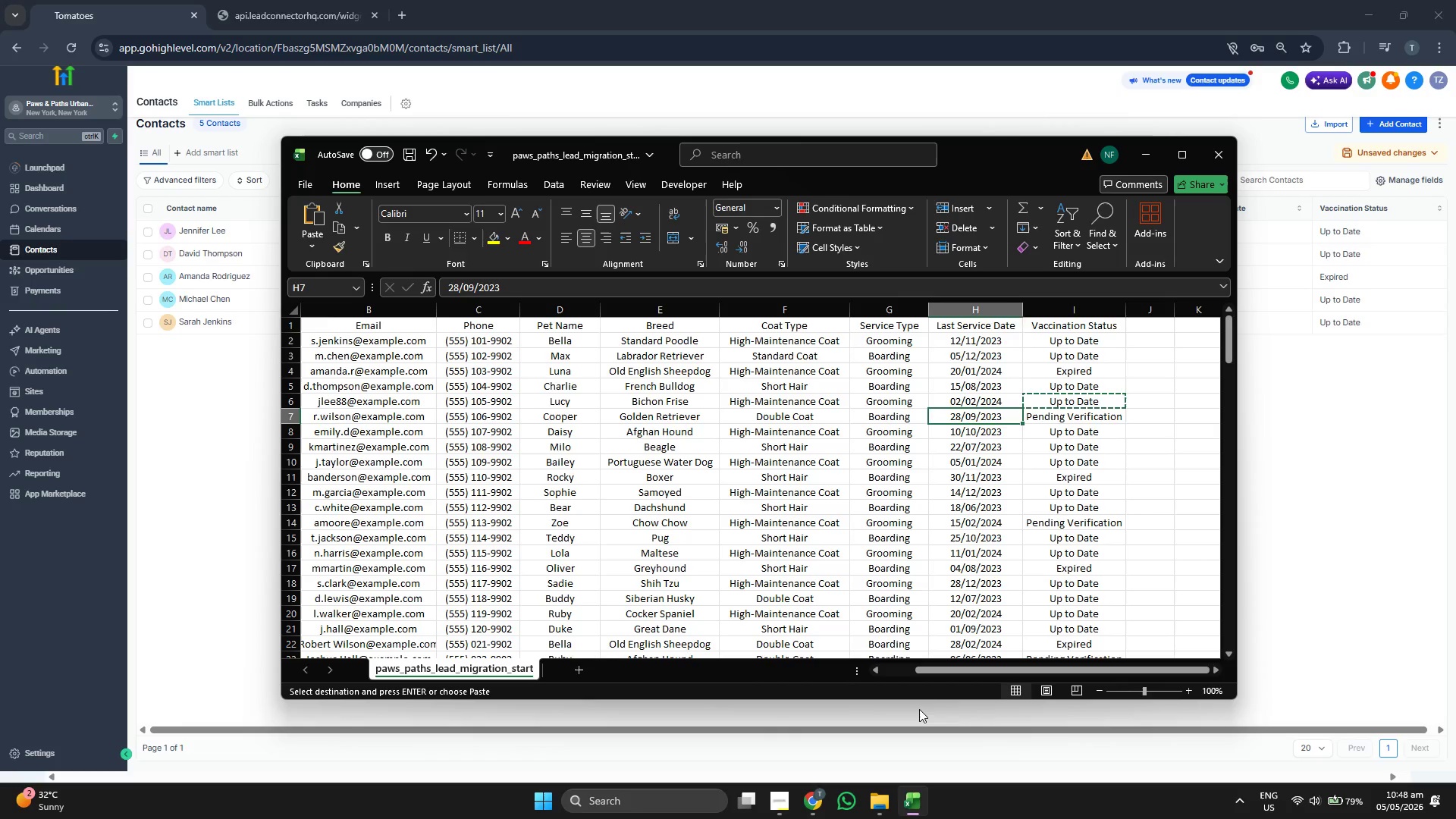 
key(ArrowLeft)
 